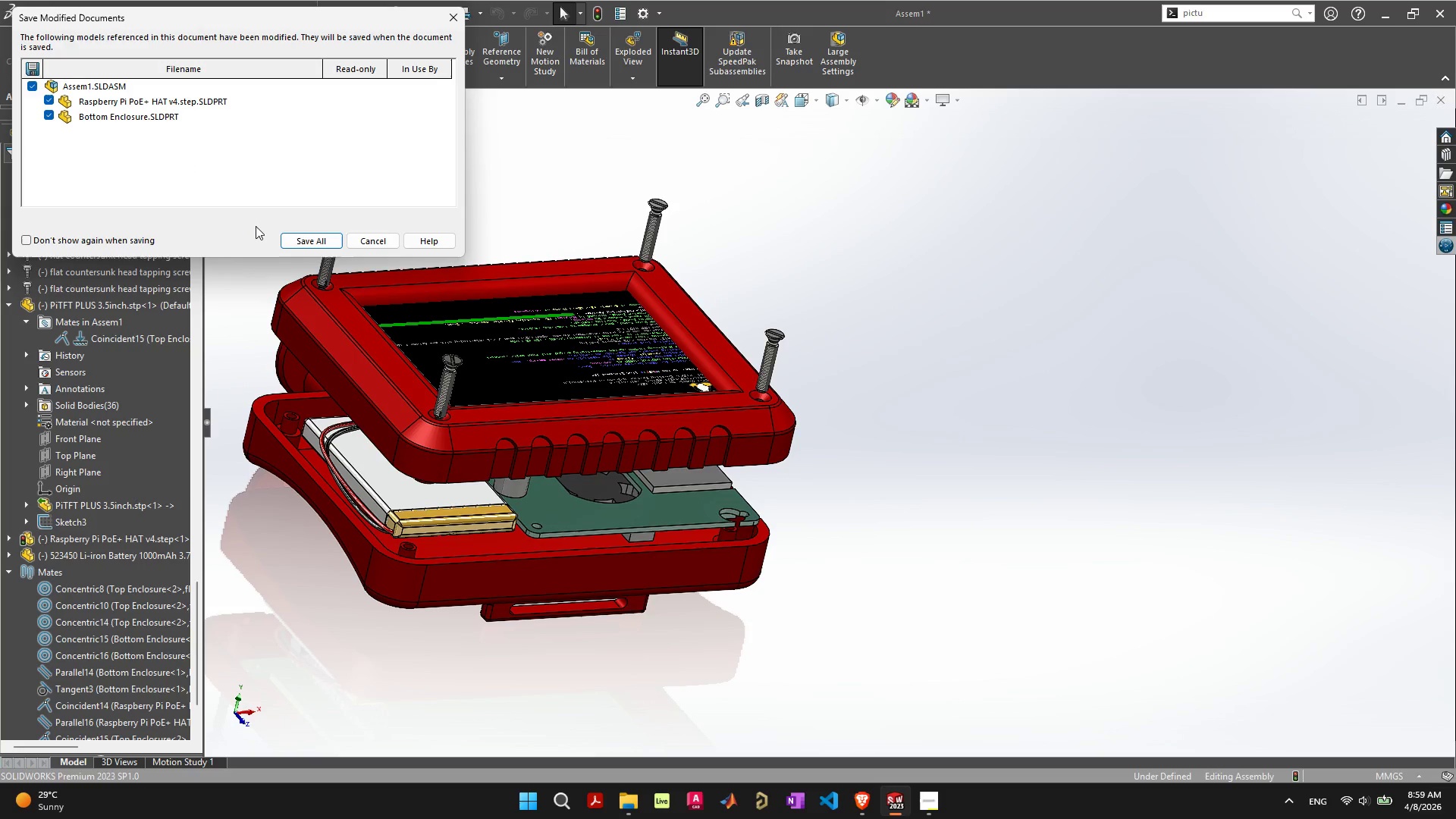 
left_click([293, 237])
 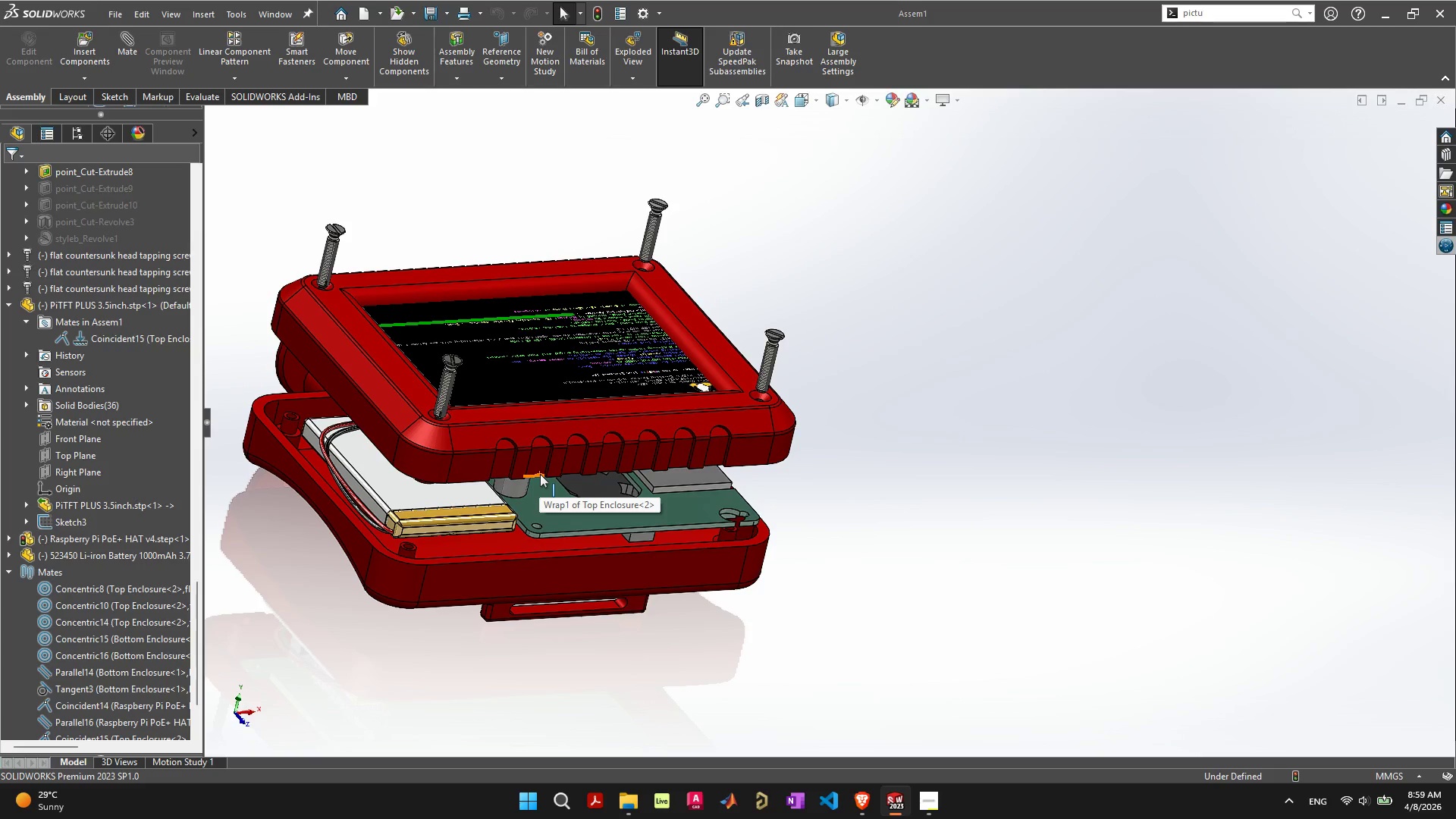 
wait(7.34)
 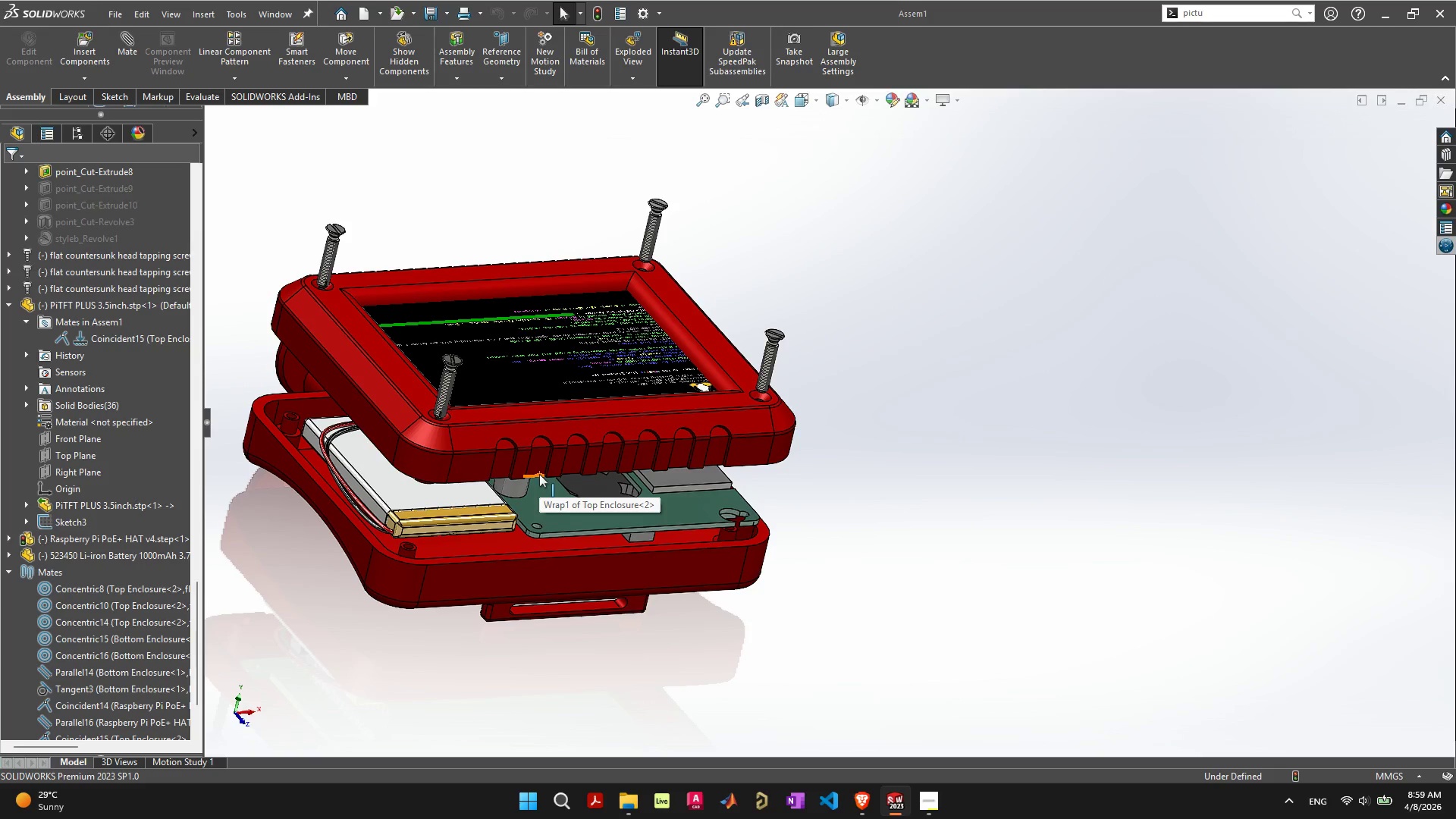 
scroll: coordinate [566, 441], scroll_direction: down, amount: 4.0
 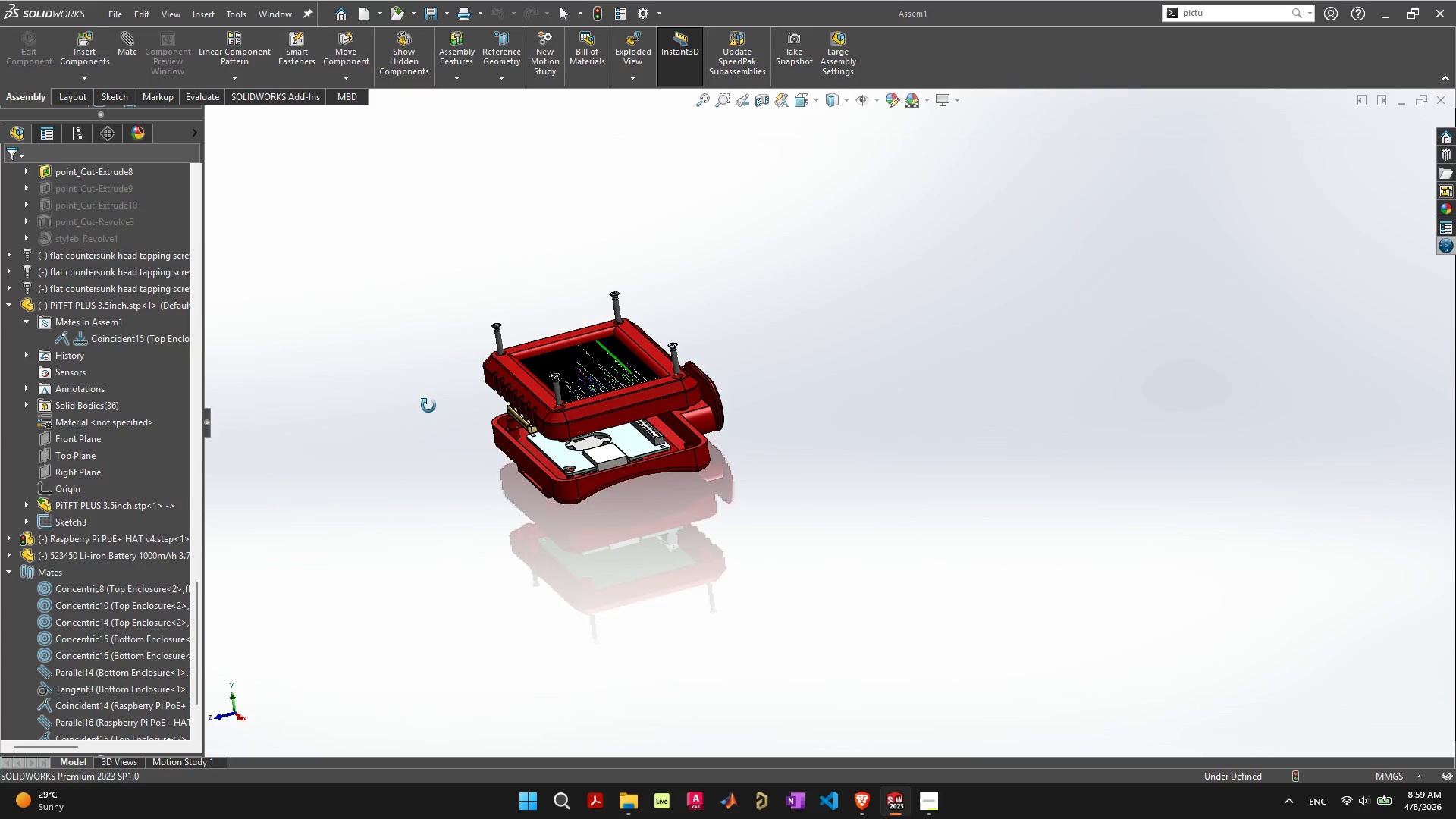 
wait(11.24)
 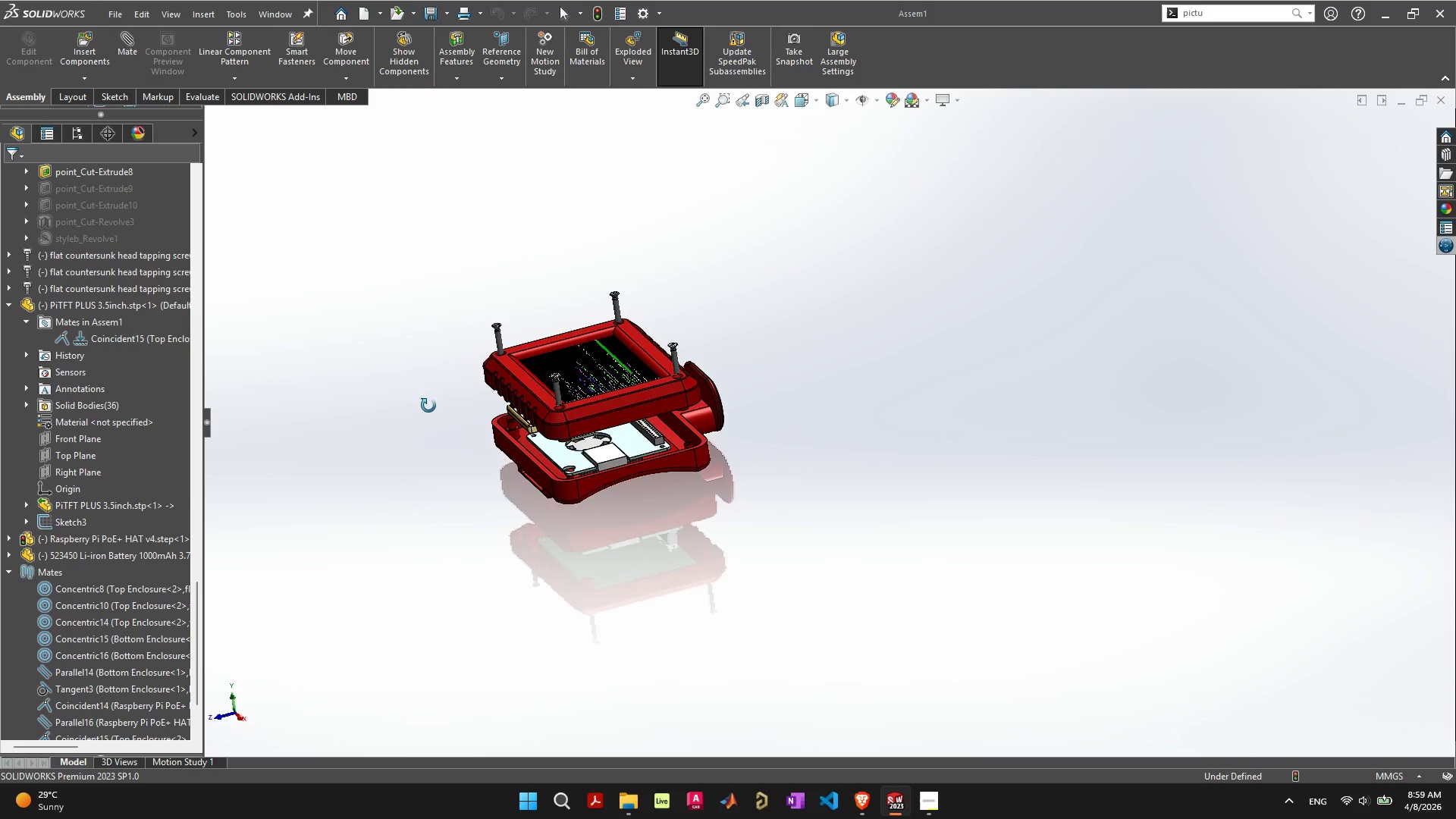 
scroll: coordinate [684, 452], scroll_direction: up, amount: 5.0
 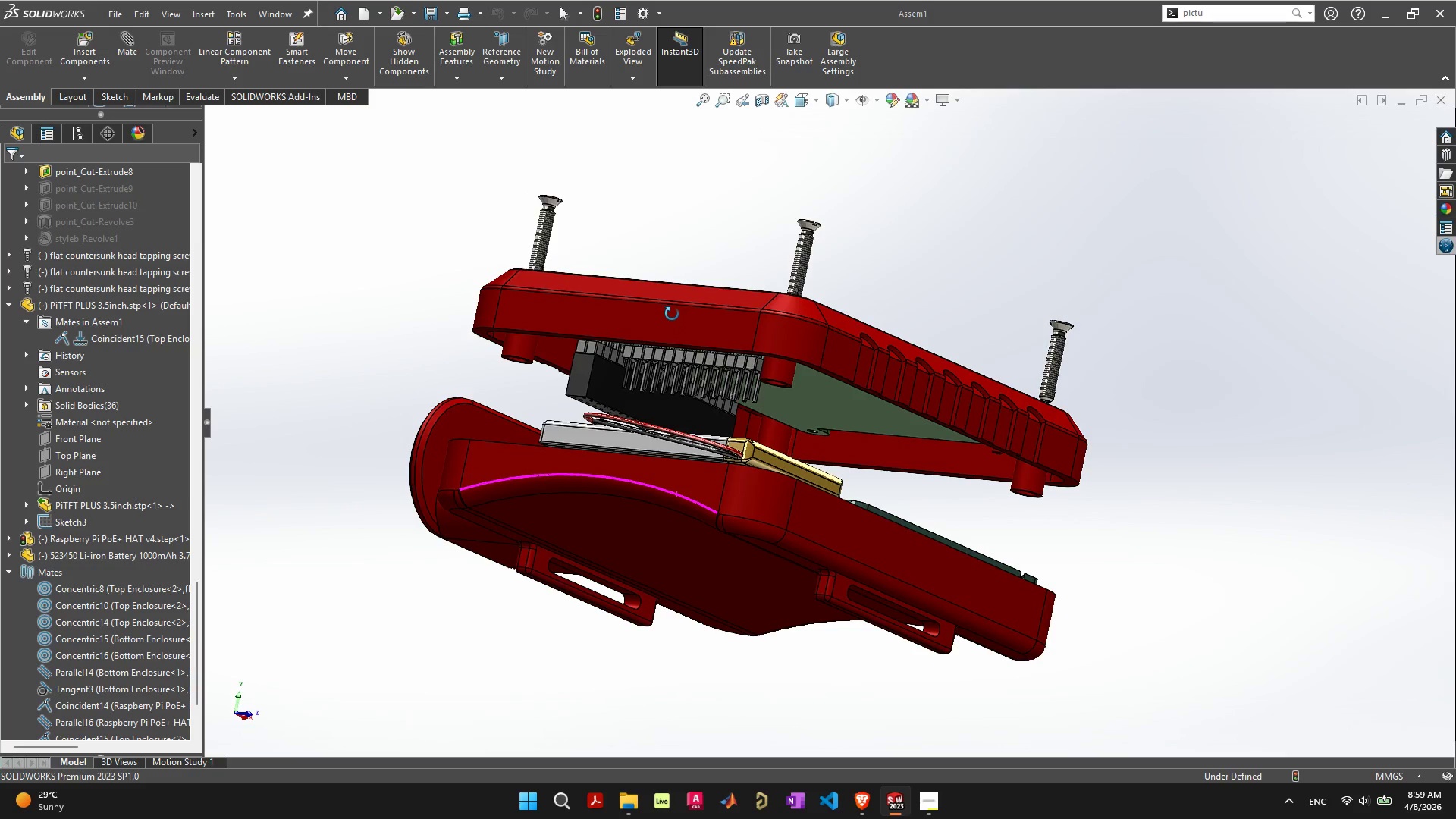 
mouse_move([912, 450])
 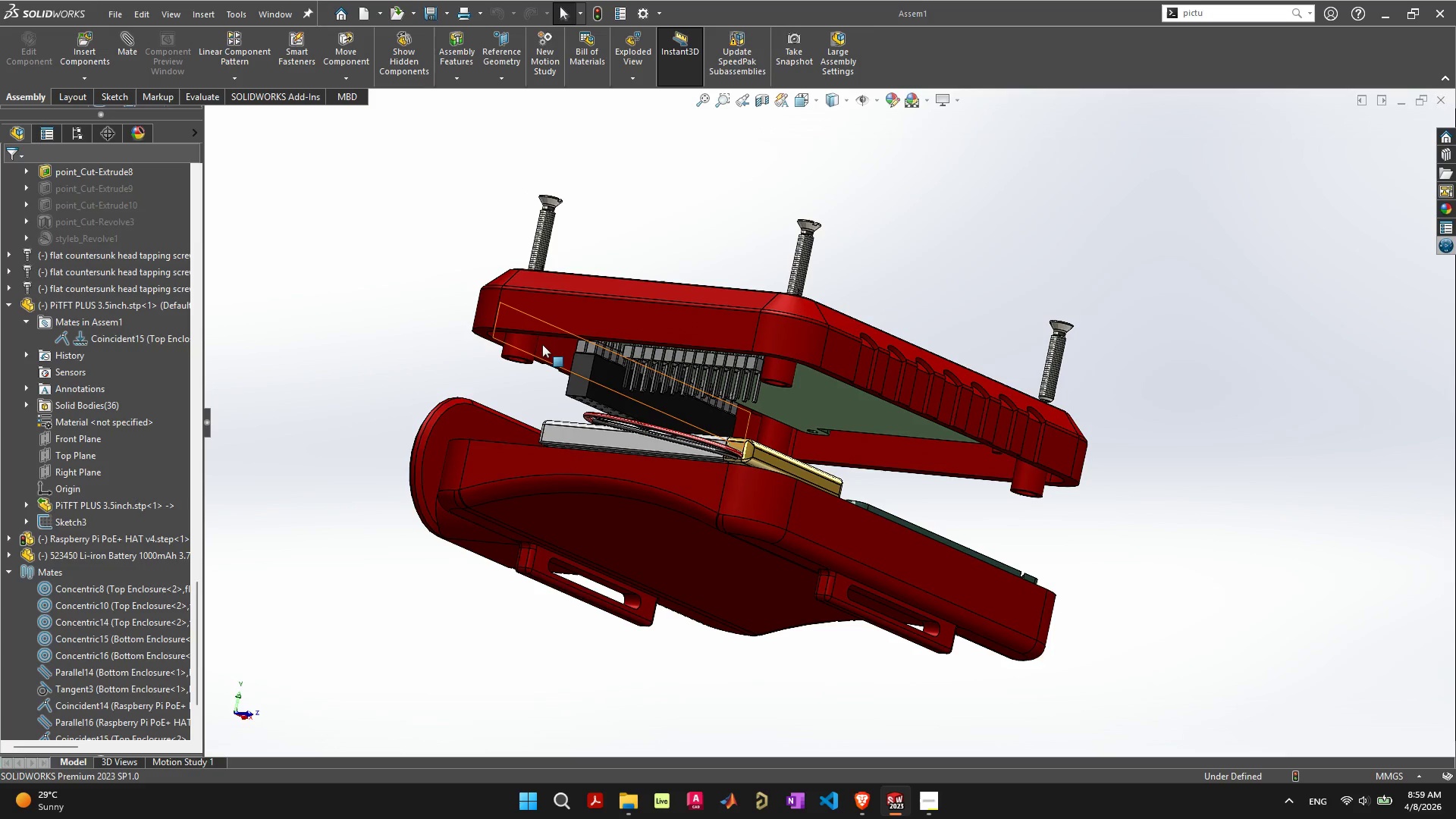 
left_click([542, 344])
 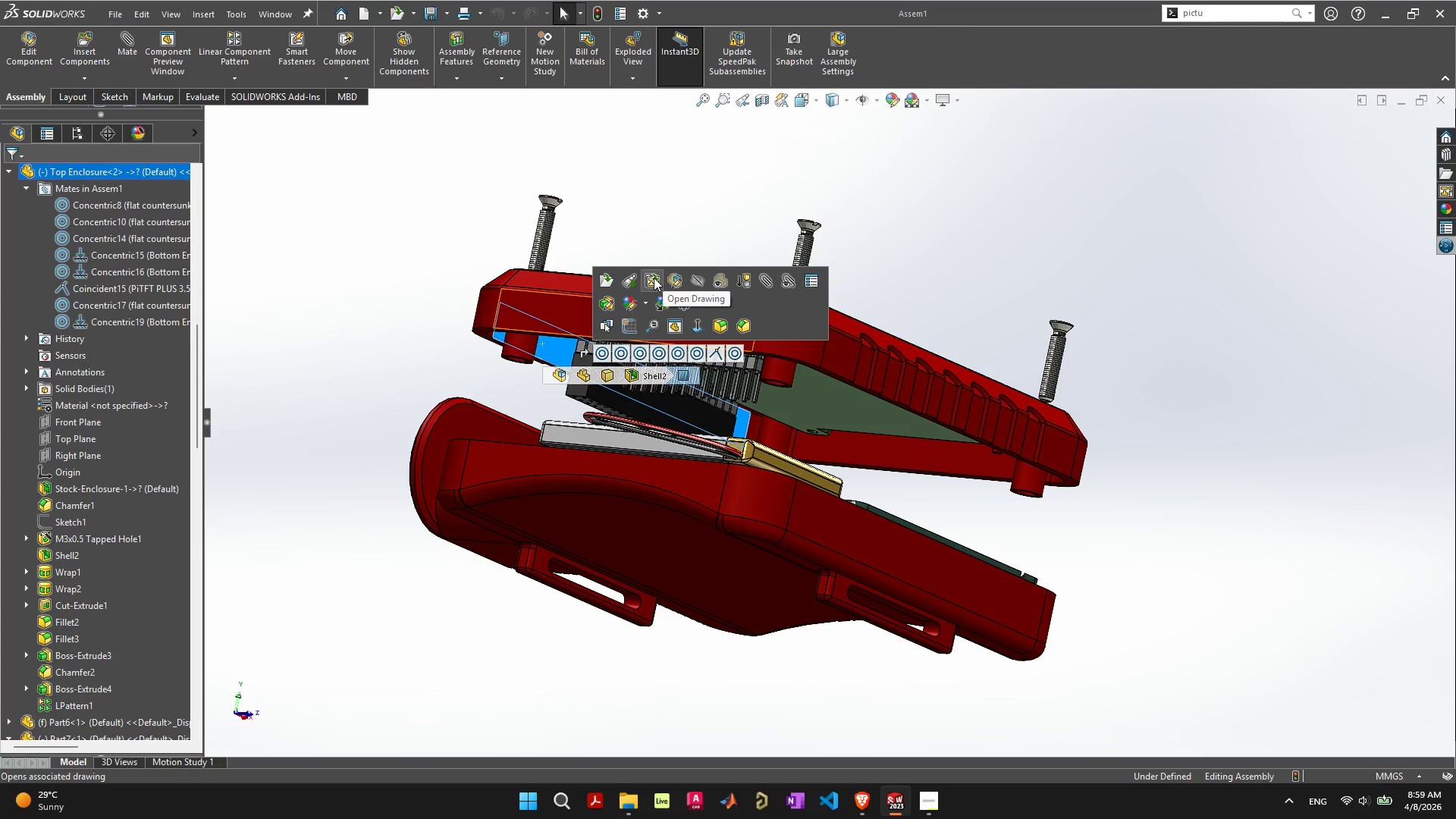 
wait(5.59)
 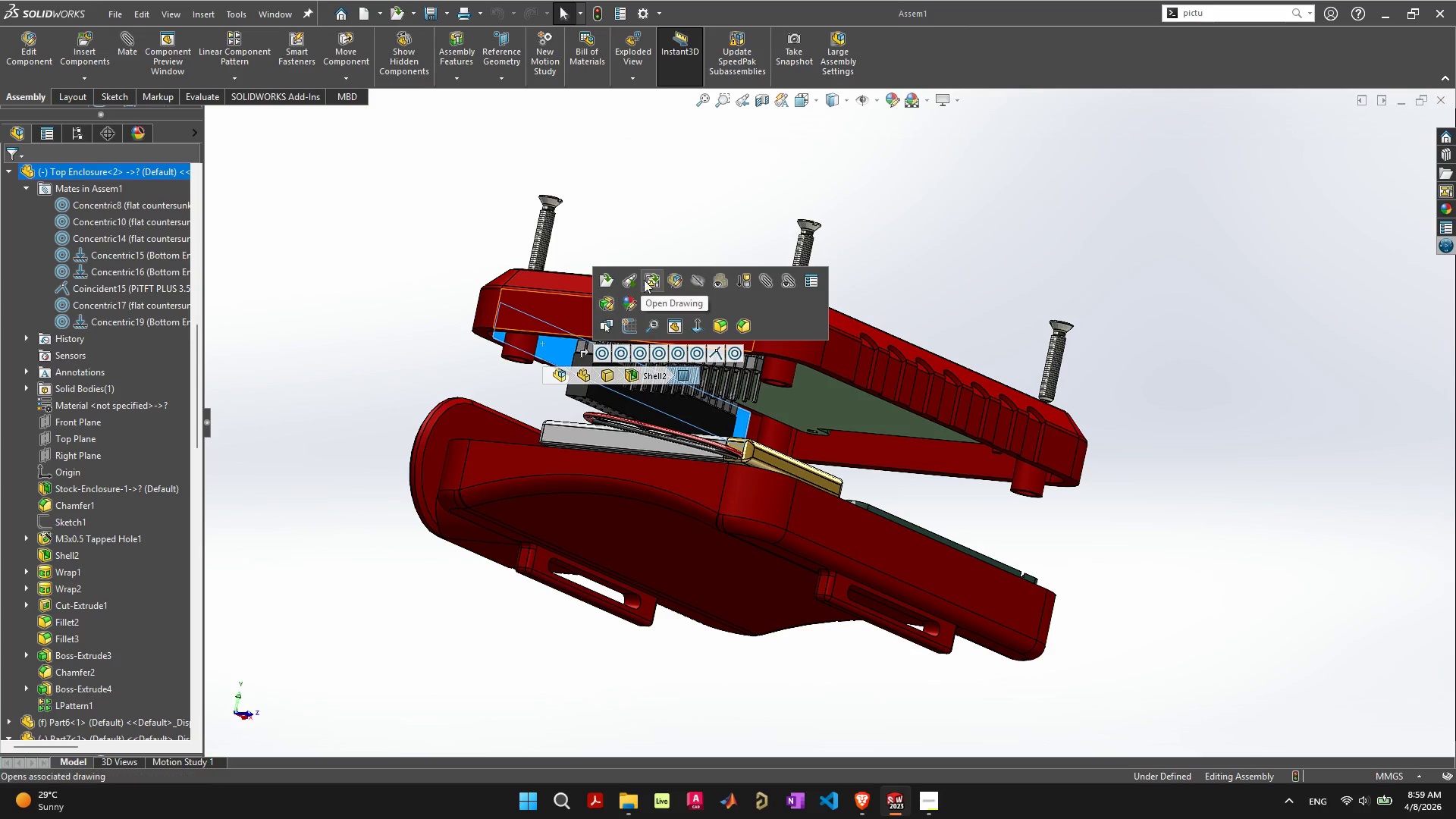 
left_click([635, 278])
 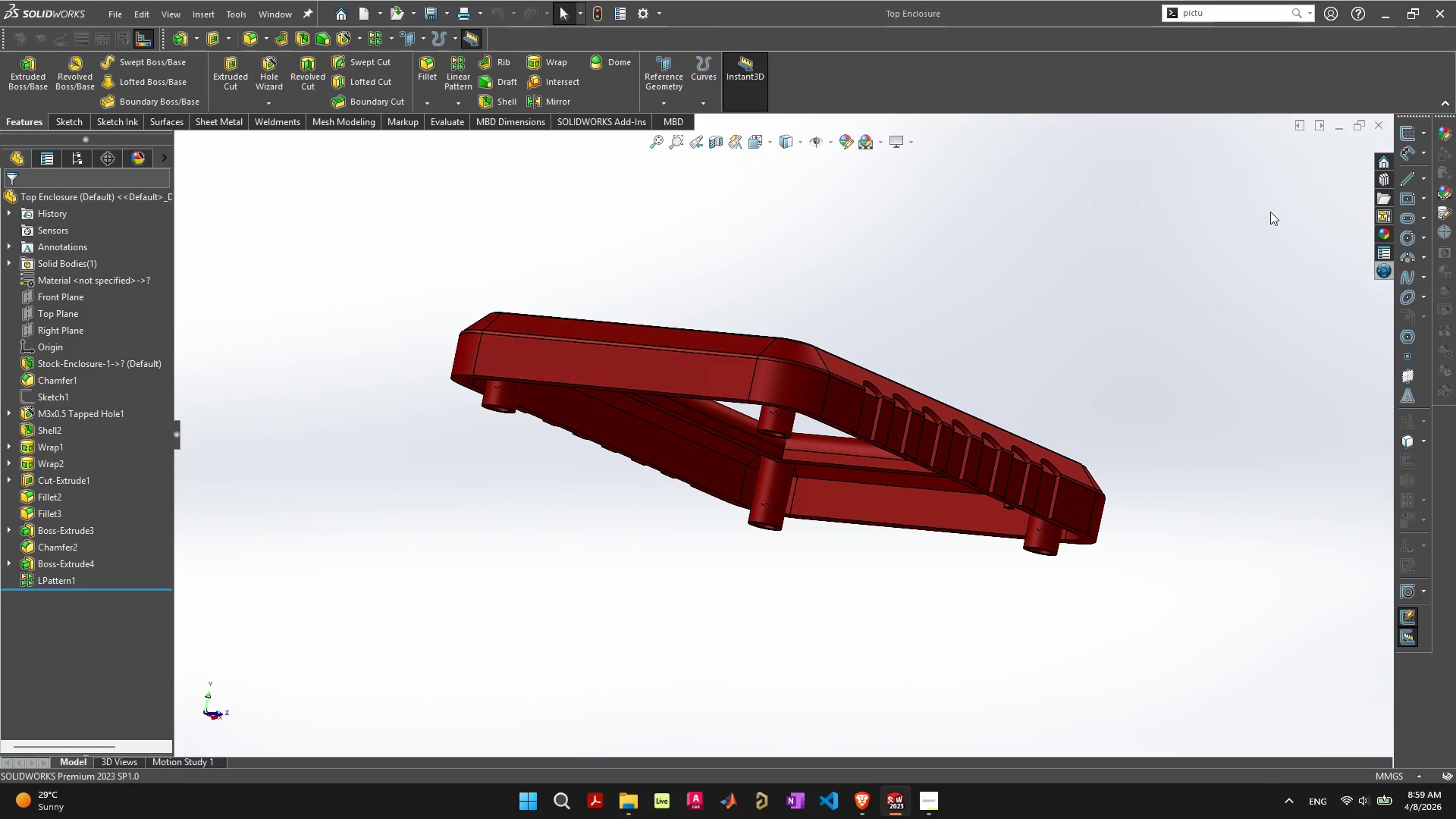 
left_click([1382, 131])
 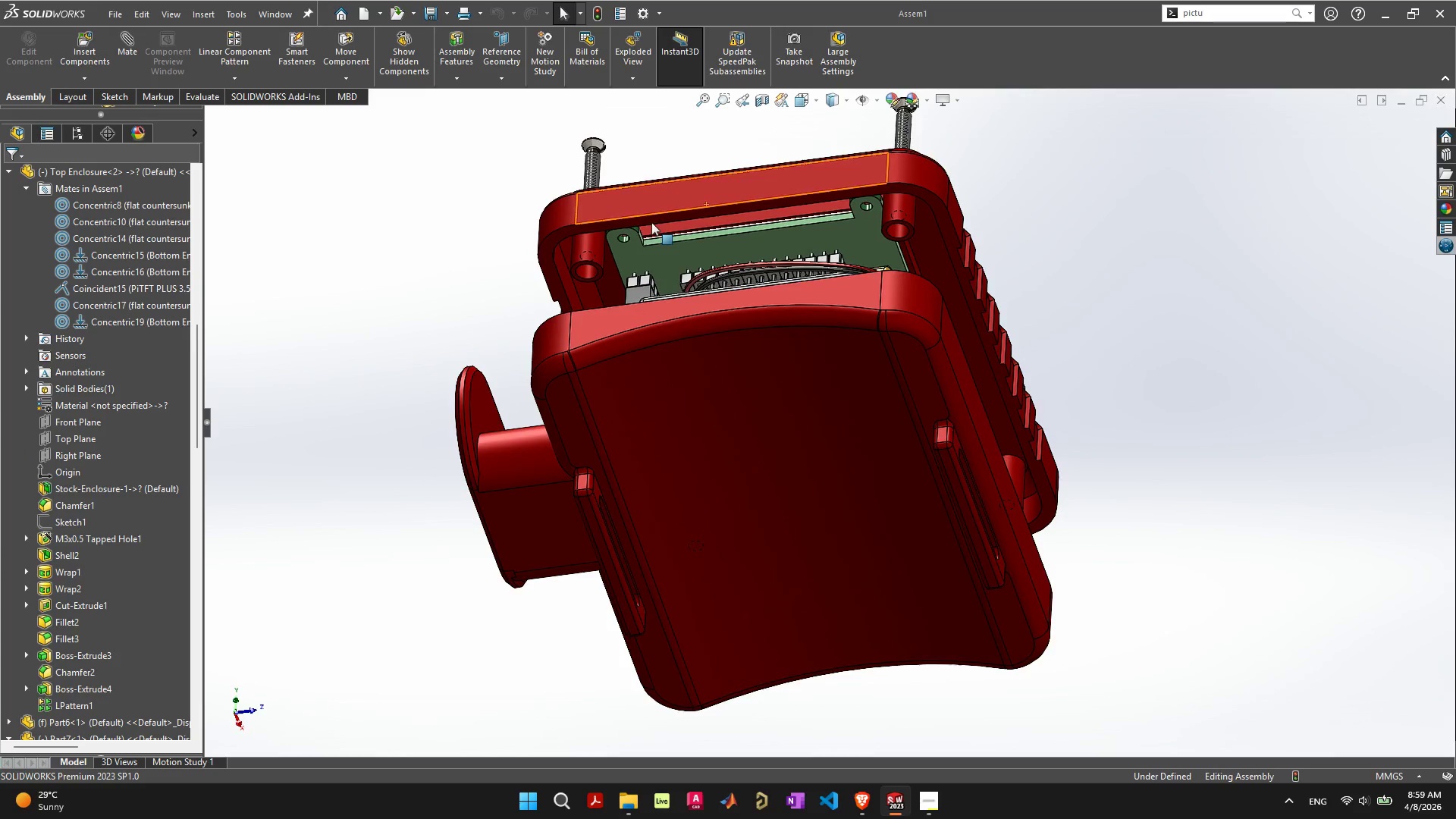 
left_click([615, 282])
 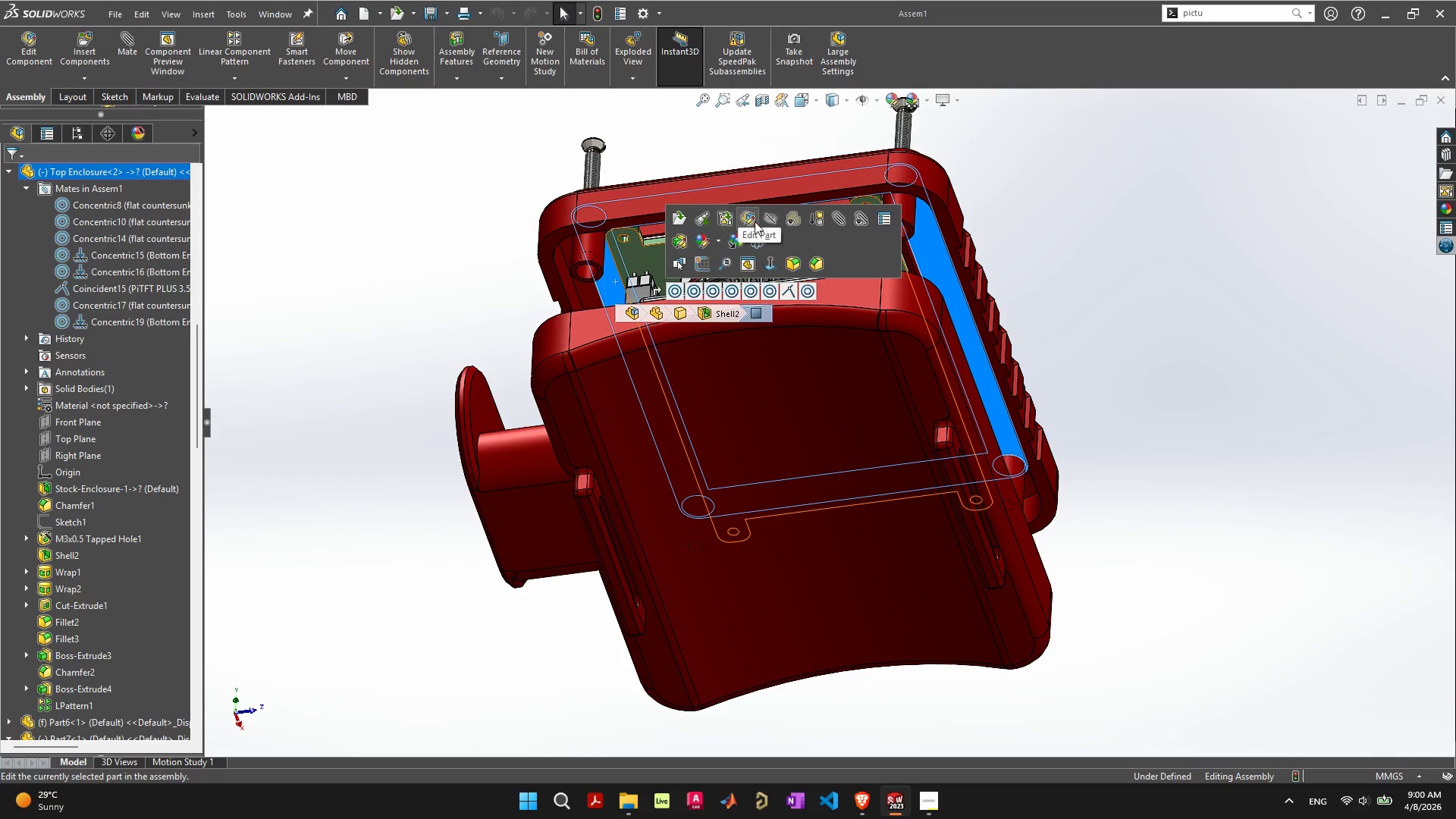 
left_click([755, 221])
 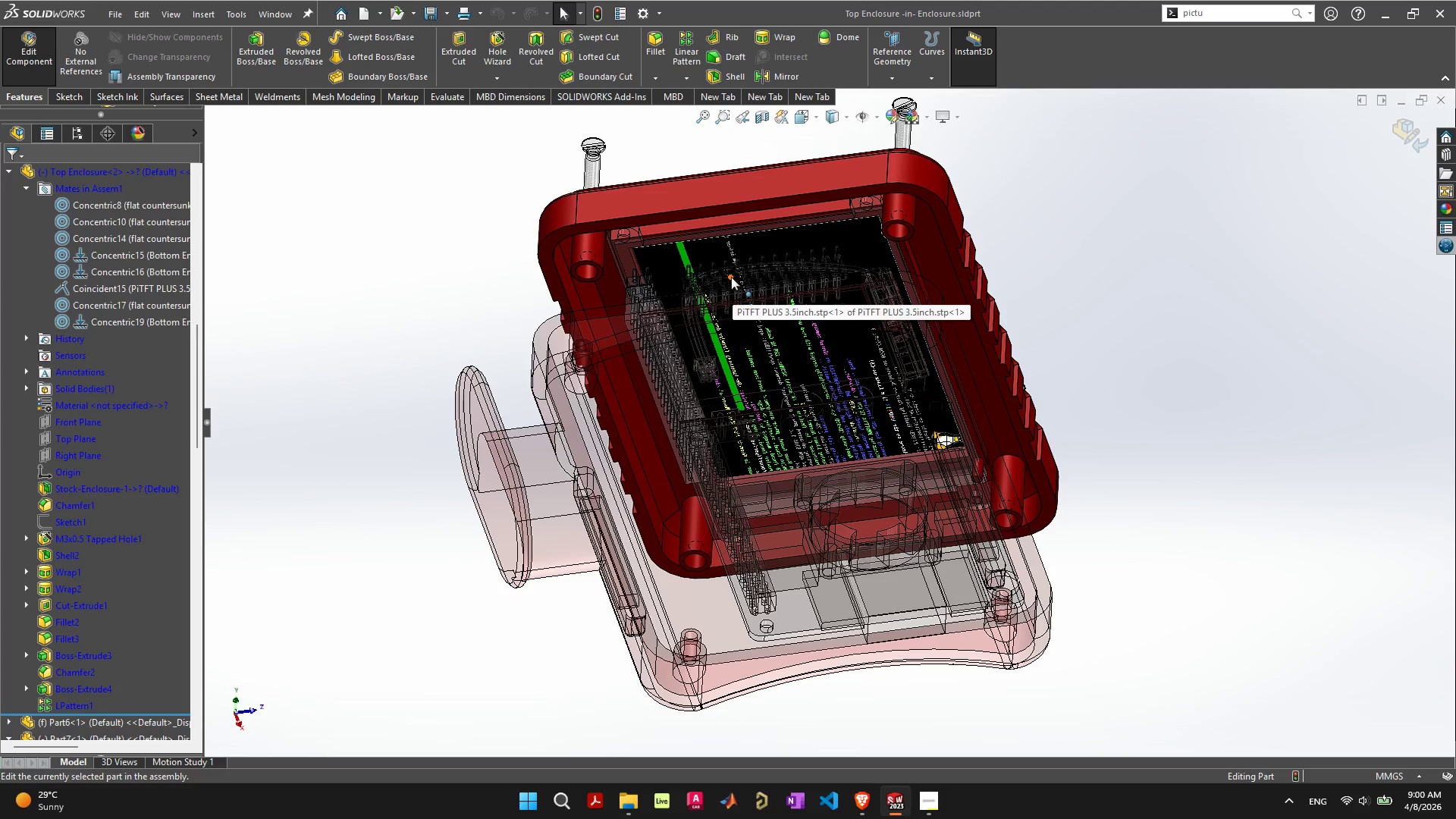 
scroll: coordinate [698, 258], scroll_direction: up, amount: 4.0
 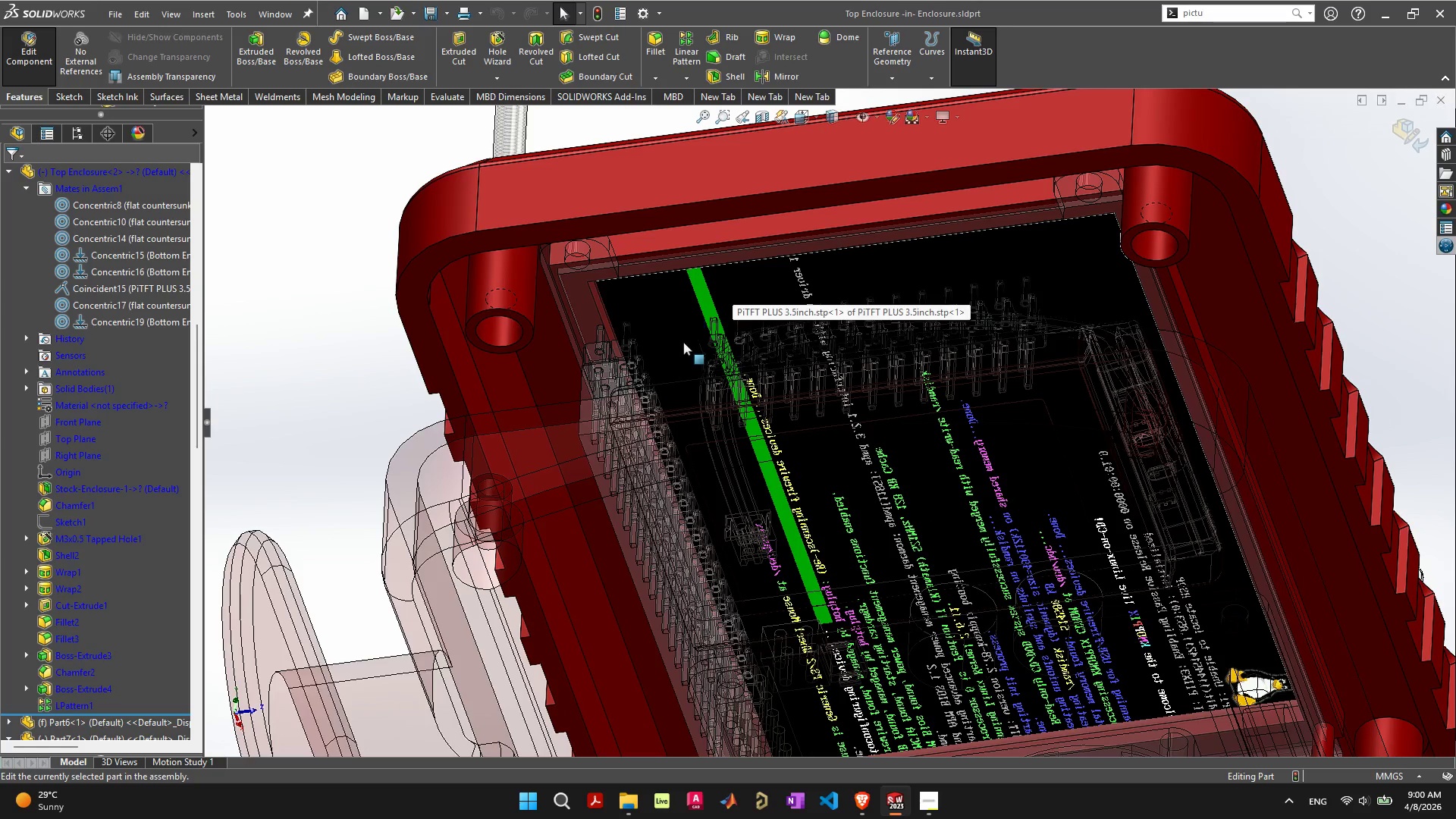 
scroll: coordinate [685, 347], scroll_direction: down, amount: 5.0
 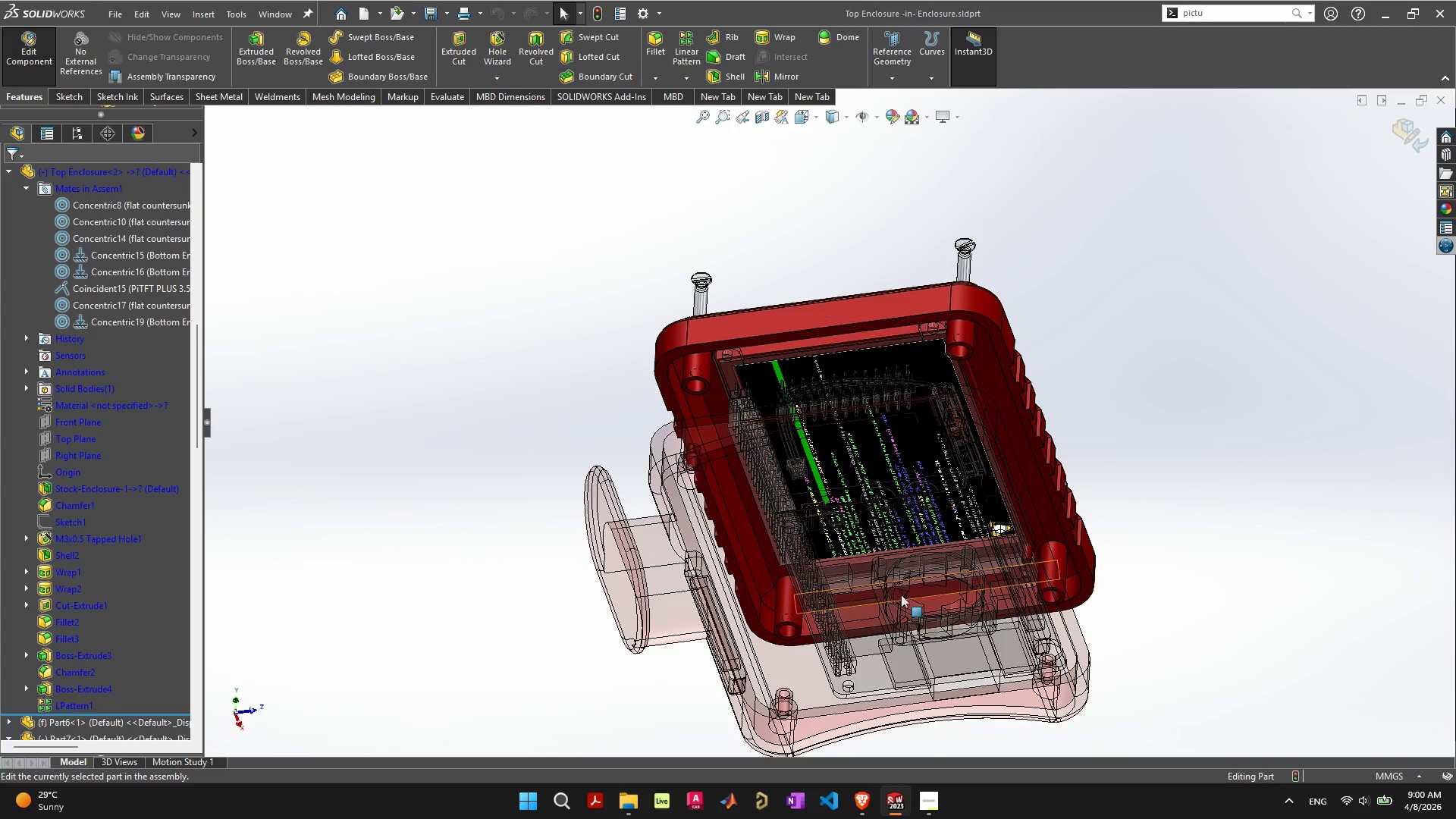 
scroll: coordinate [894, 581], scroll_direction: up, amount: 3.0
 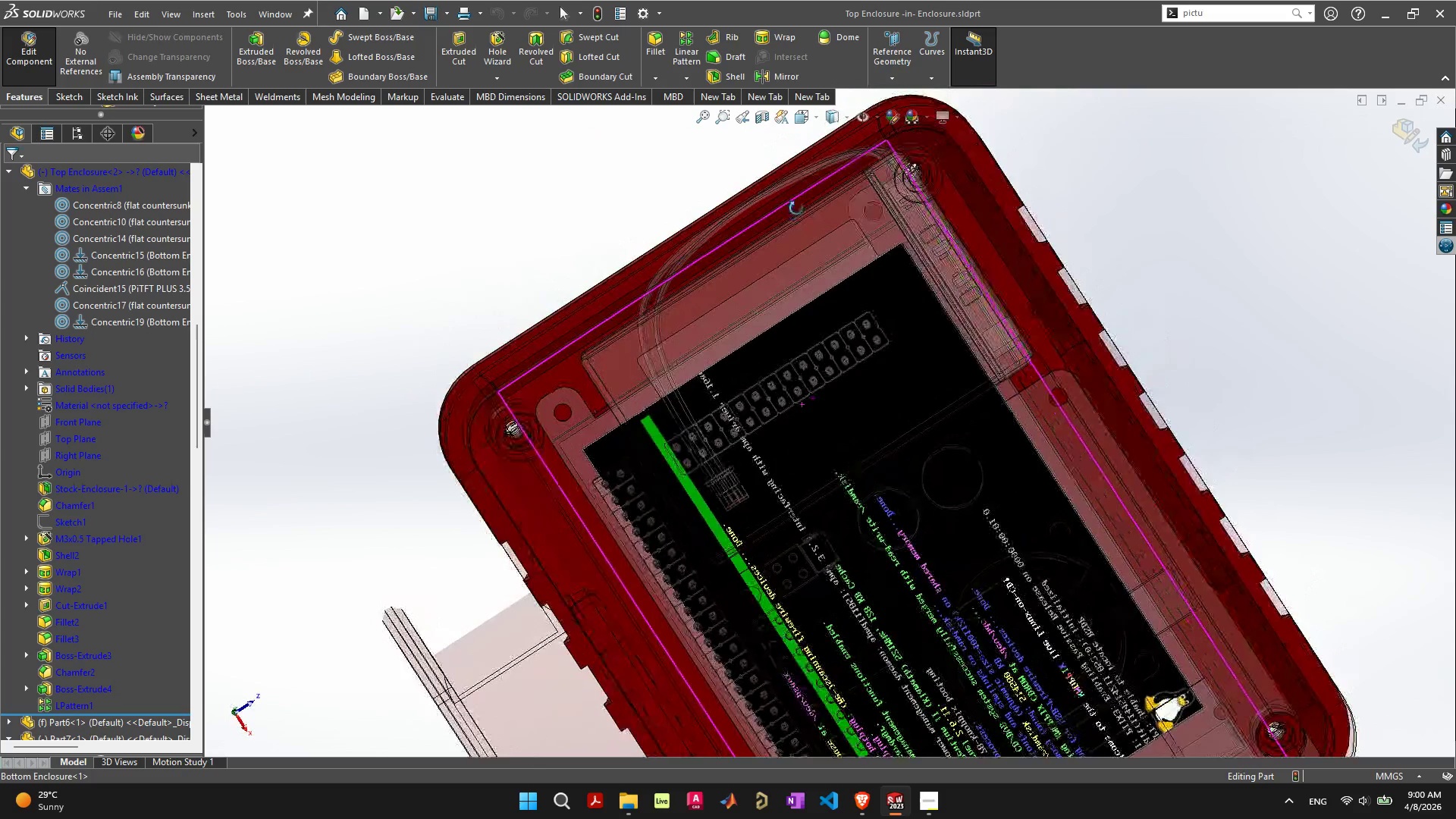 
wait(9.82)
 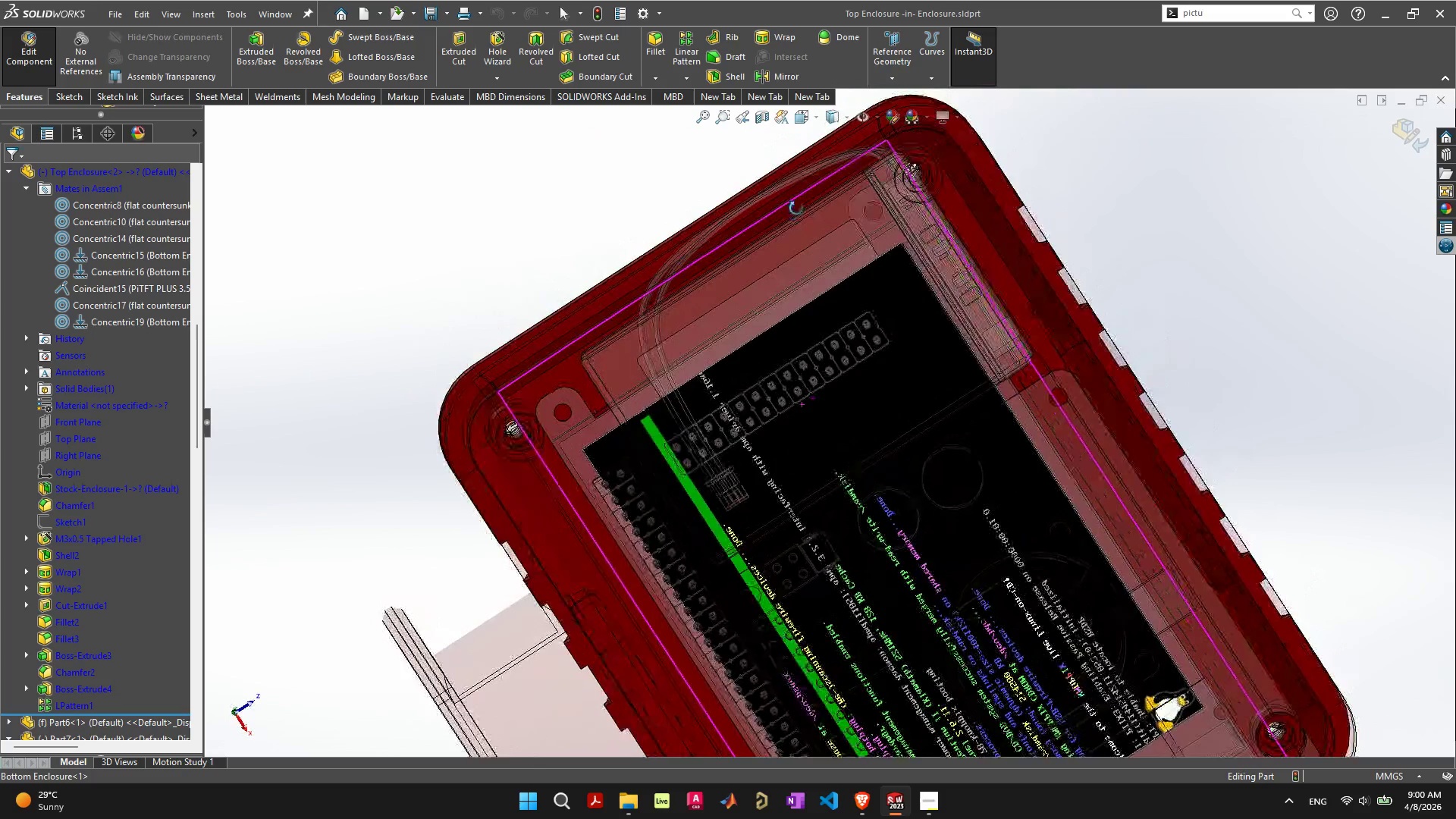 
left_click_drag(start_coordinate=[602, 417], to_coordinate=[606, 416])
 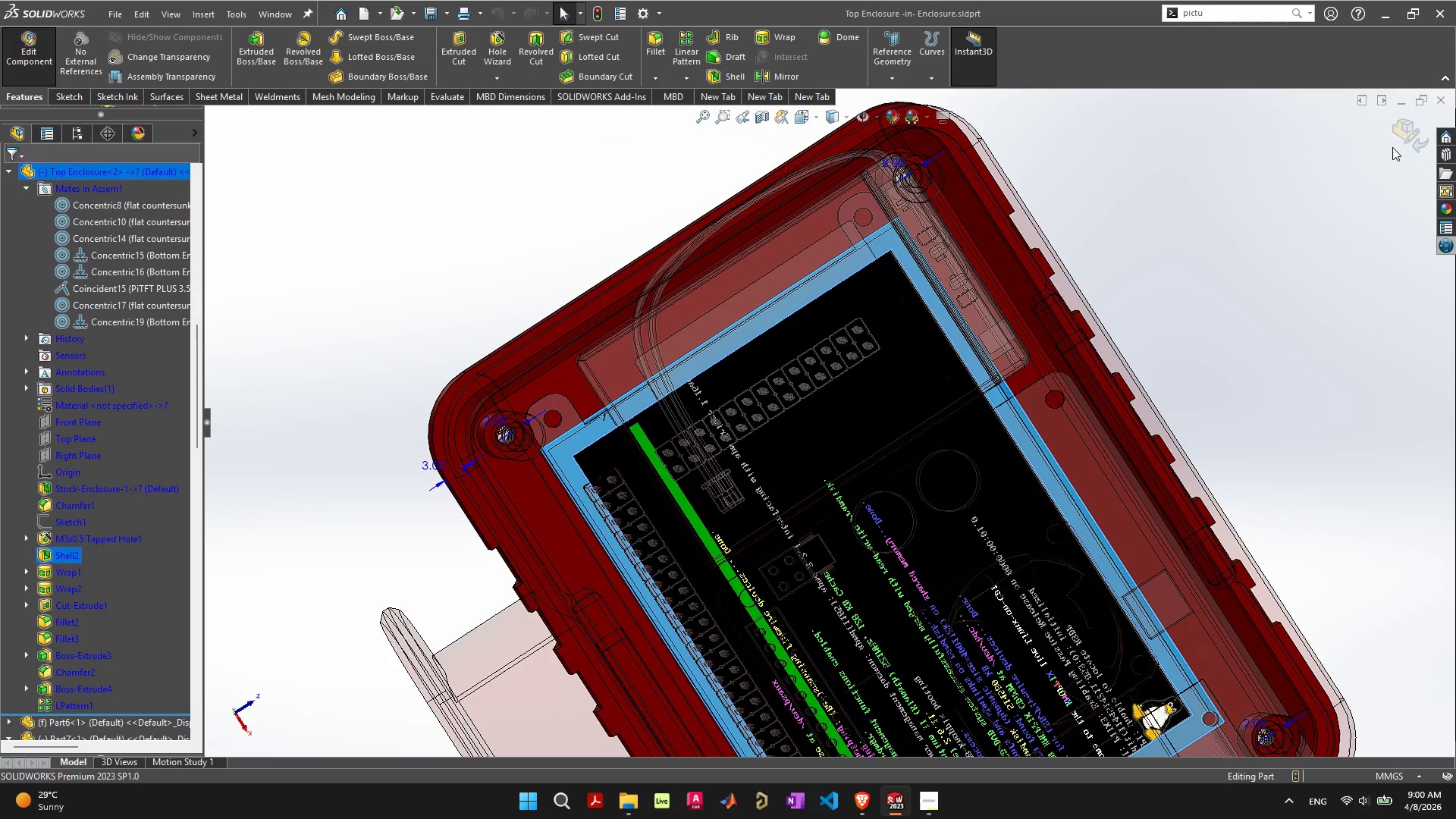 
left_click([1406, 123])
 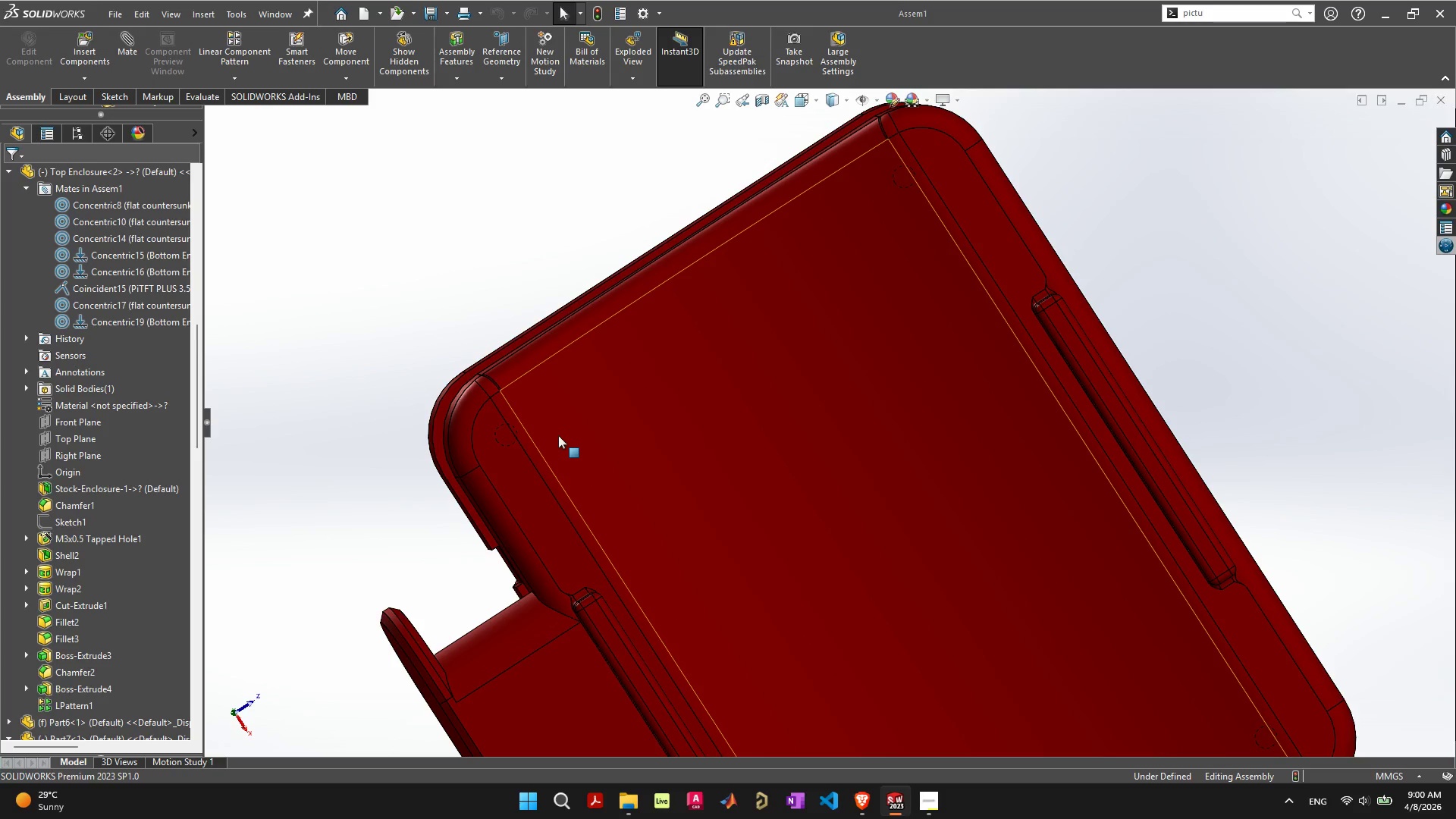 
scroll: coordinate [756, 480], scroll_direction: down, amount: 5.0
 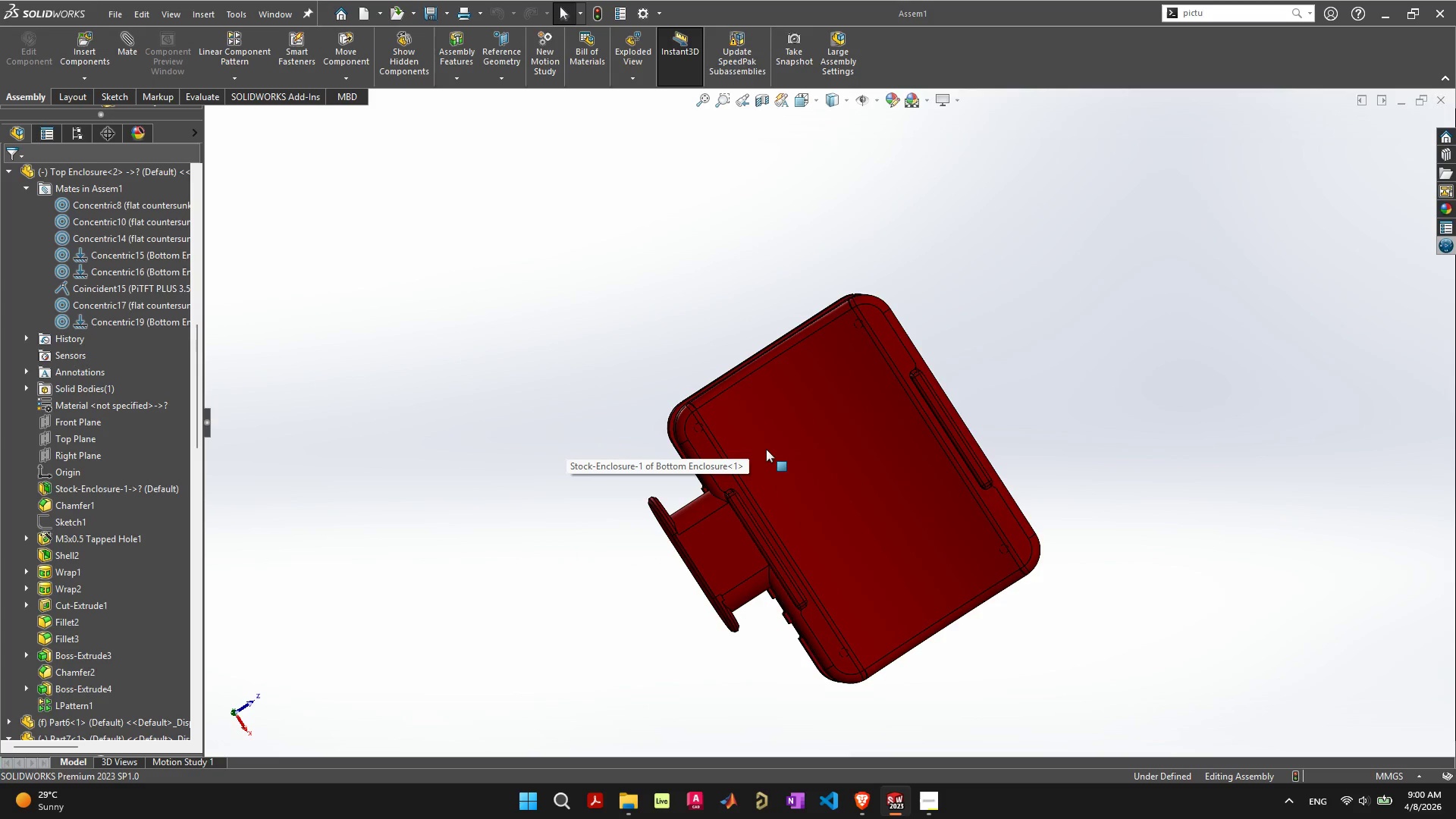 
left_click([766, 448])
 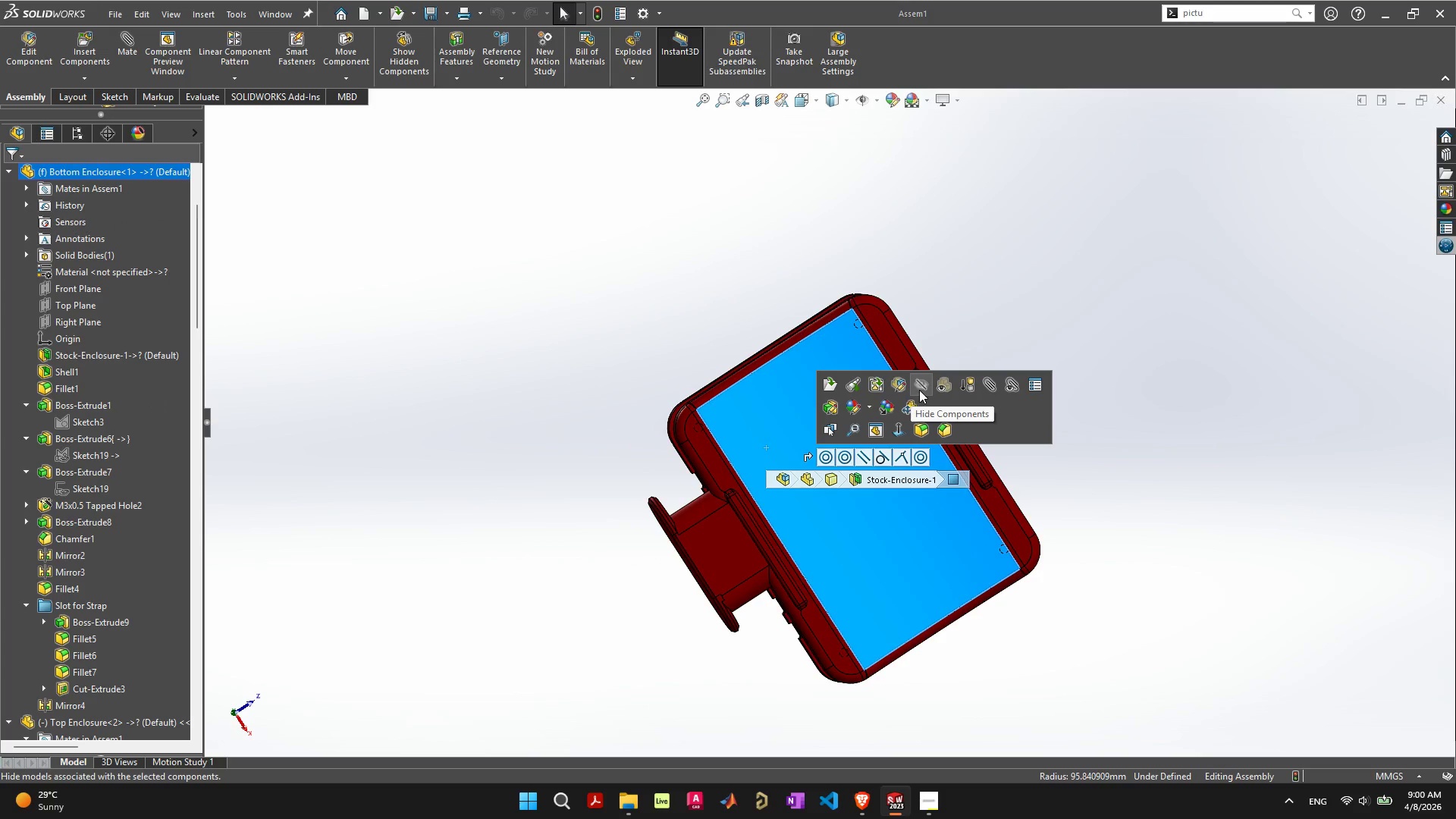 
left_click([920, 388])
 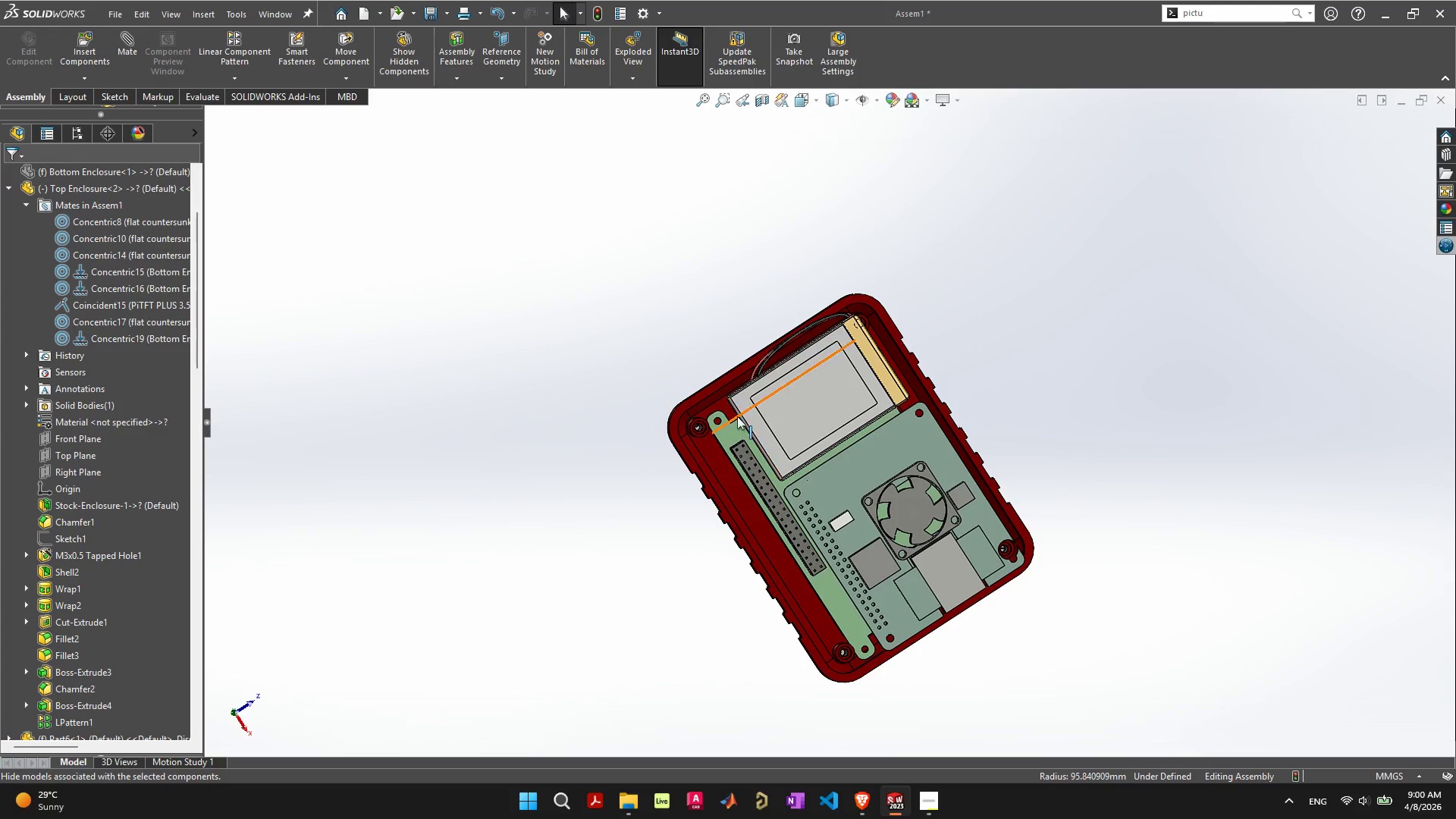 
scroll: coordinate [720, 467], scroll_direction: up, amount: 12.0
 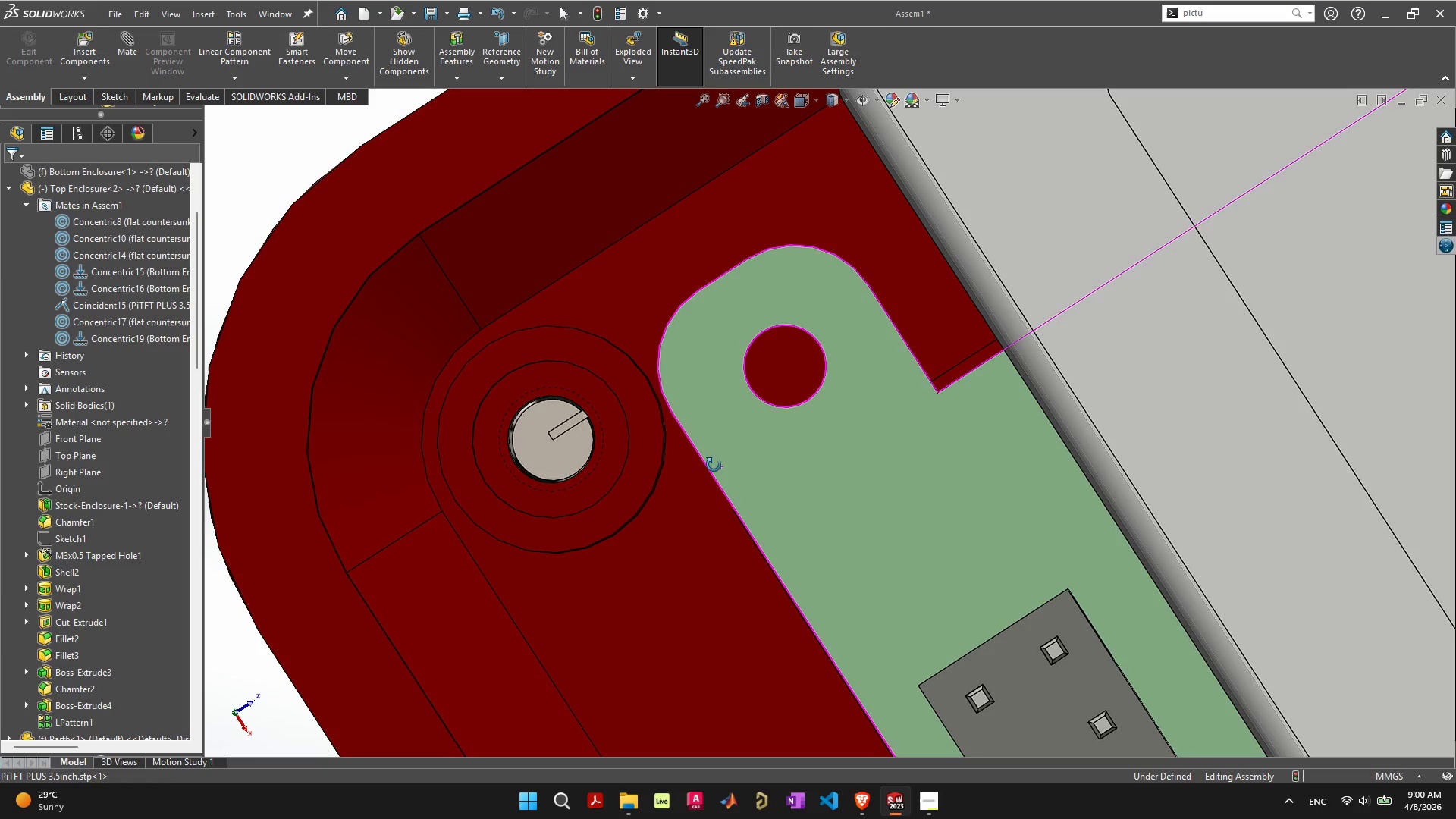 
scroll: coordinate [1282, 309], scroll_direction: down, amount: 11.0
 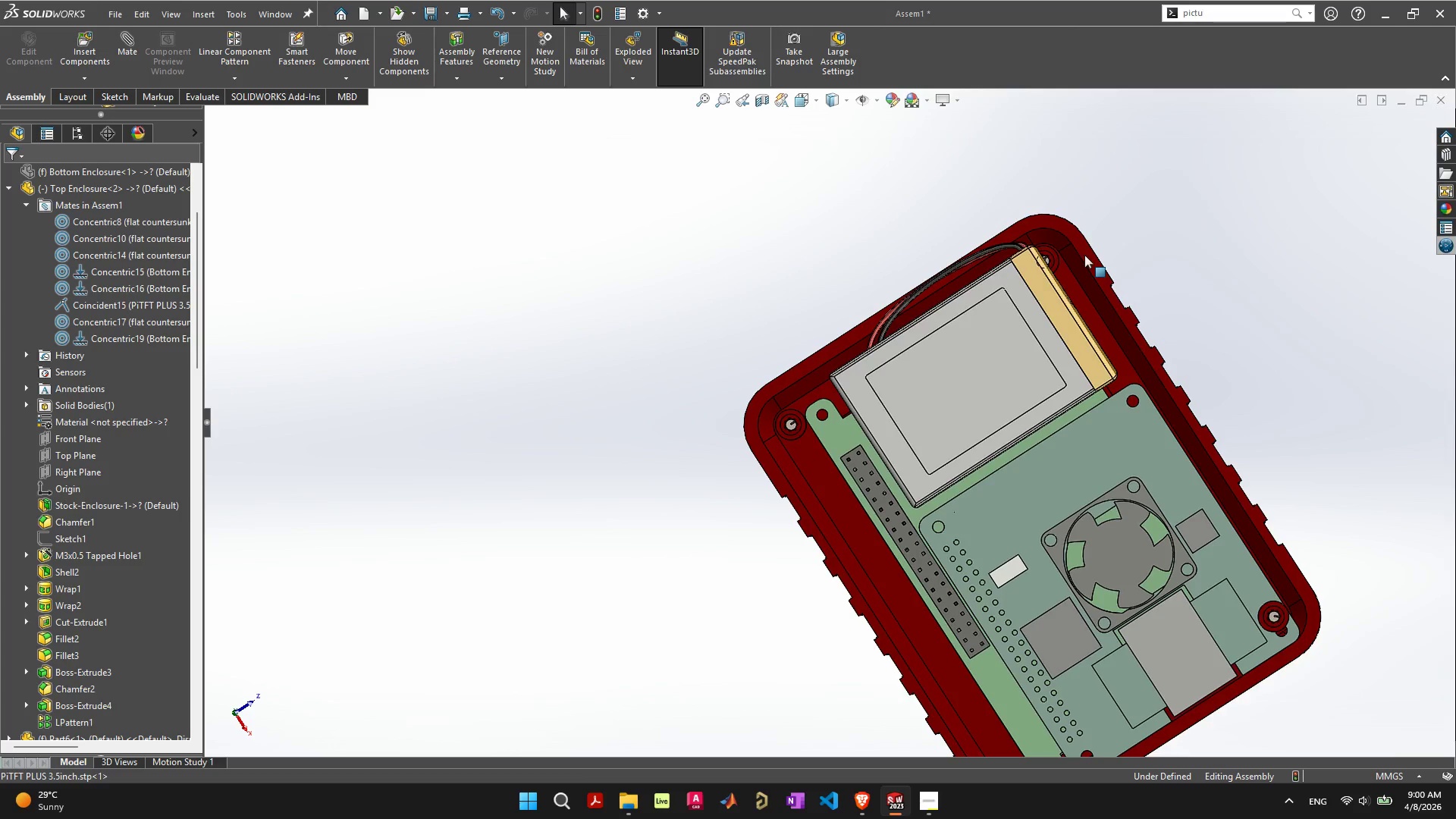 
scroll: coordinate [1028, 293], scroll_direction: up, amount: 6.0
 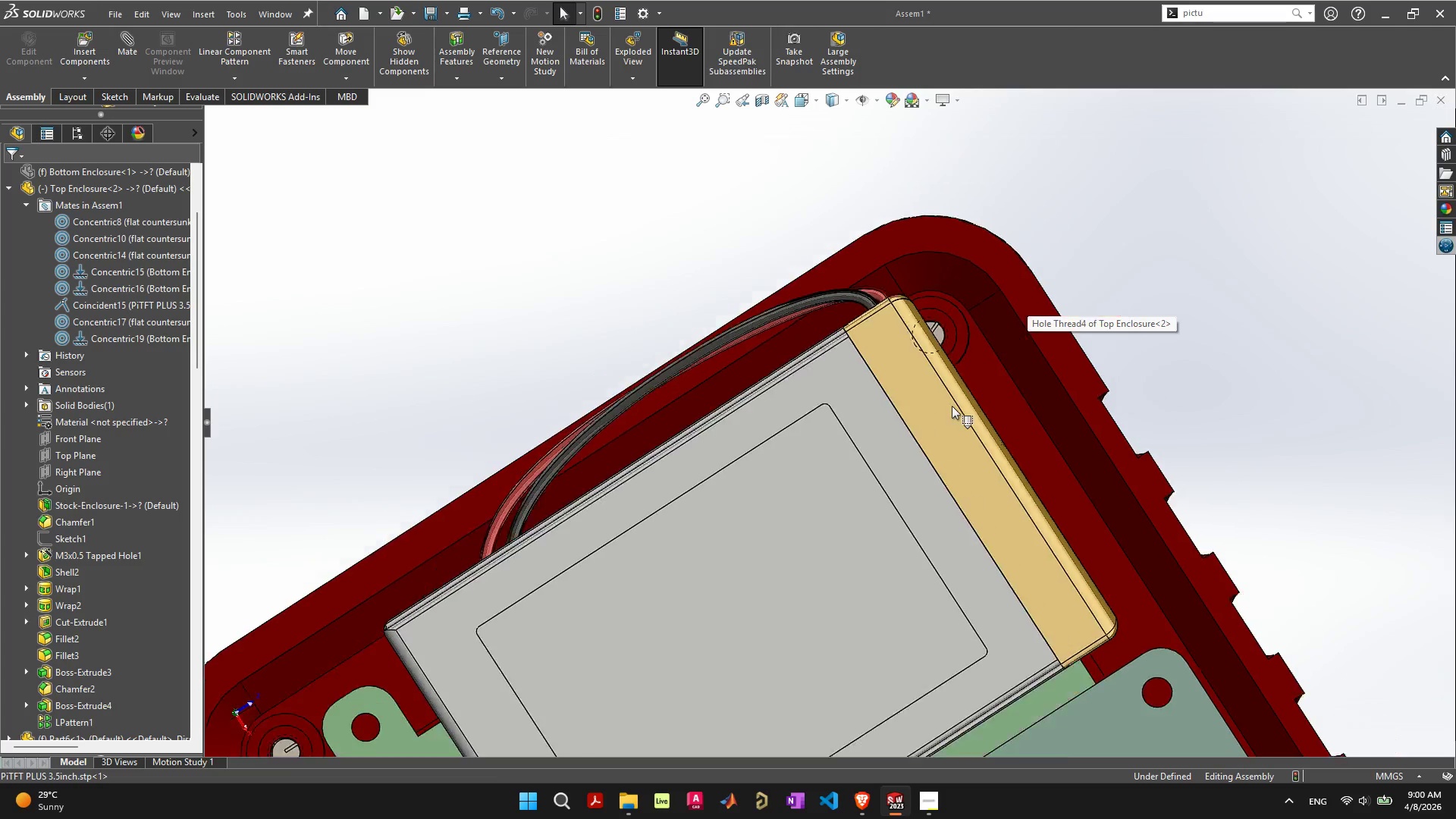 
scroll: coordinate [952, 406], scroll_direction: down, amount: 4.0
 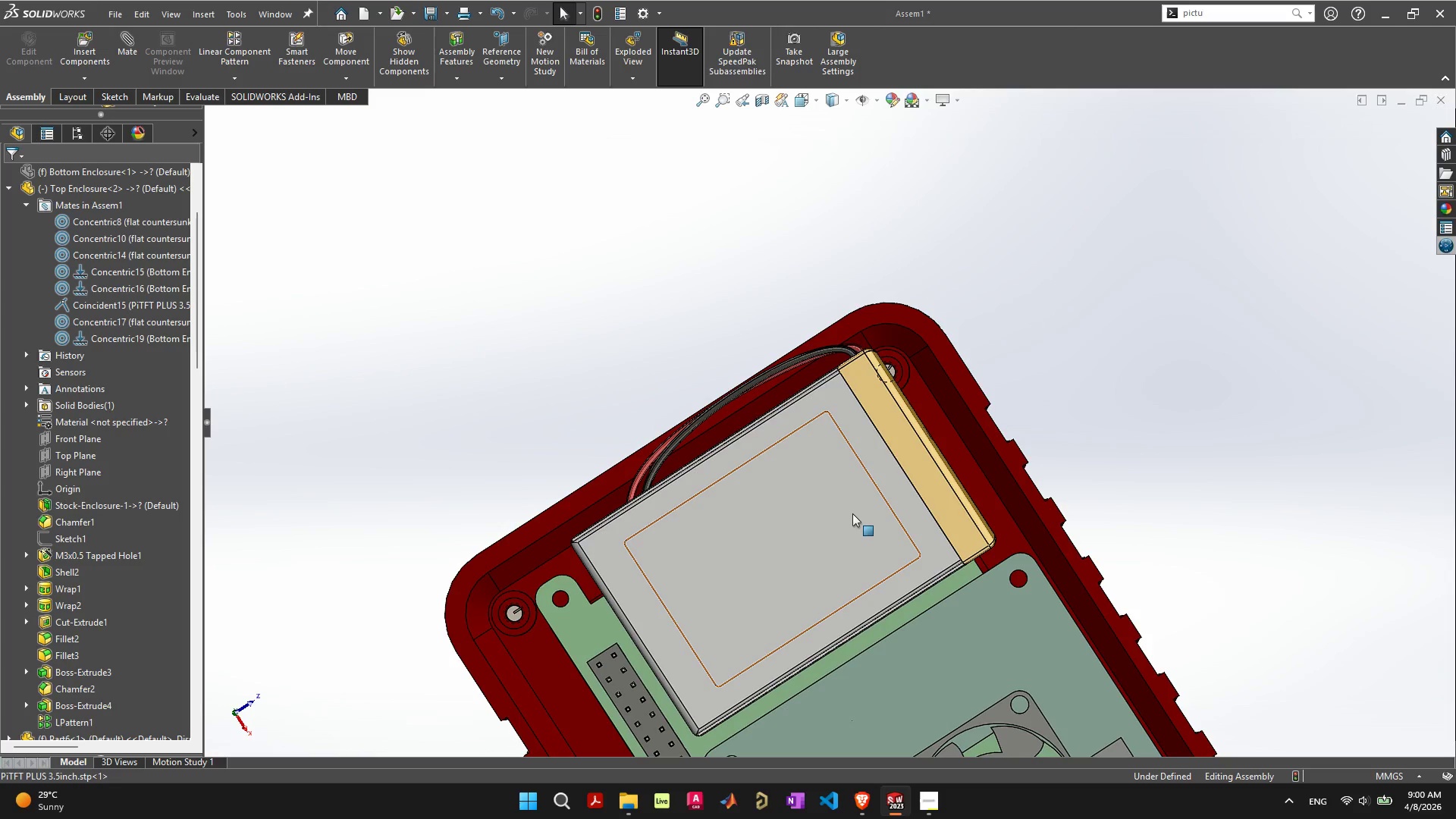 
left_click([852, 513])
 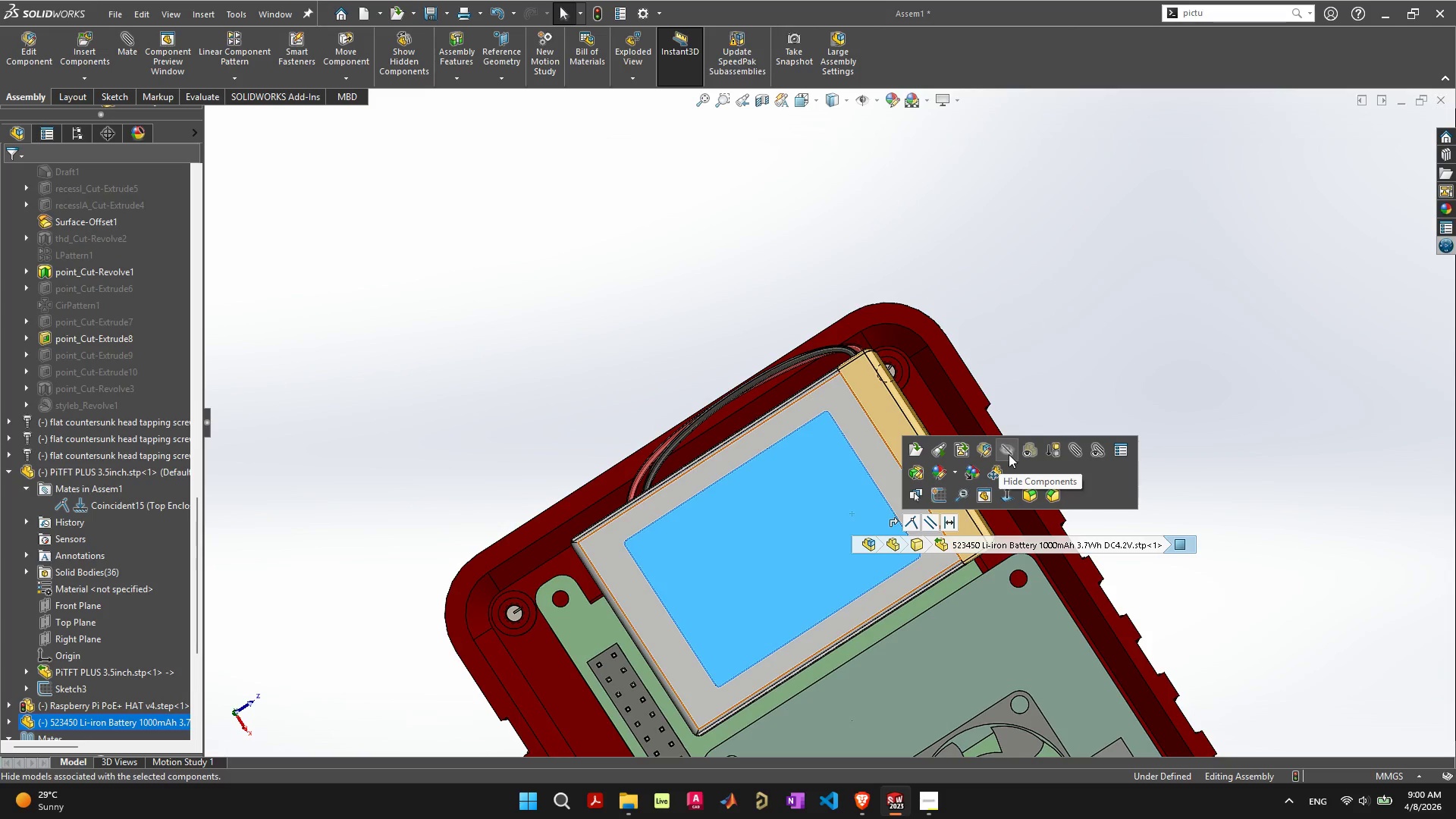 
left_click([1012, 449])
 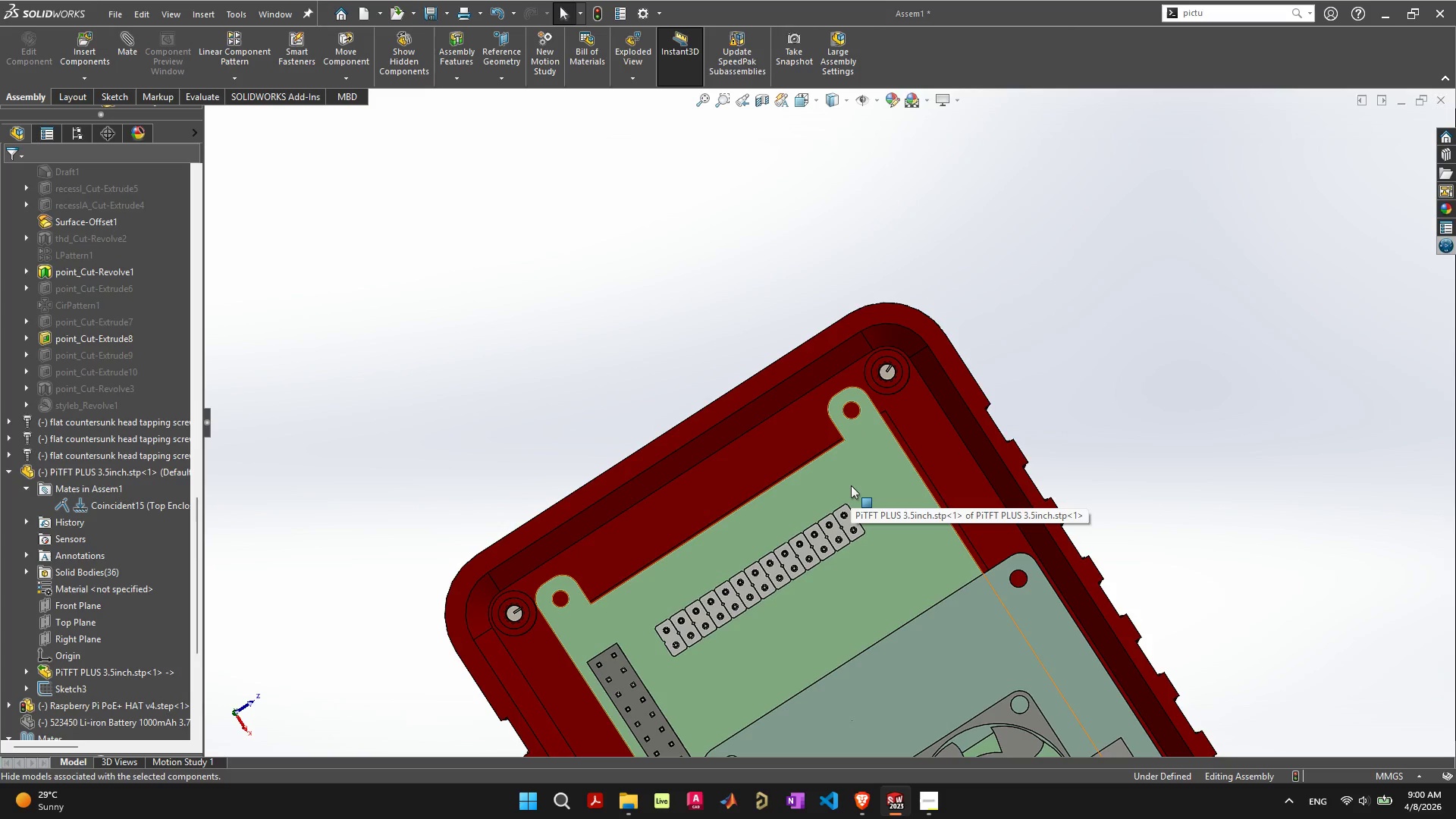 
left_click([915, 422])
 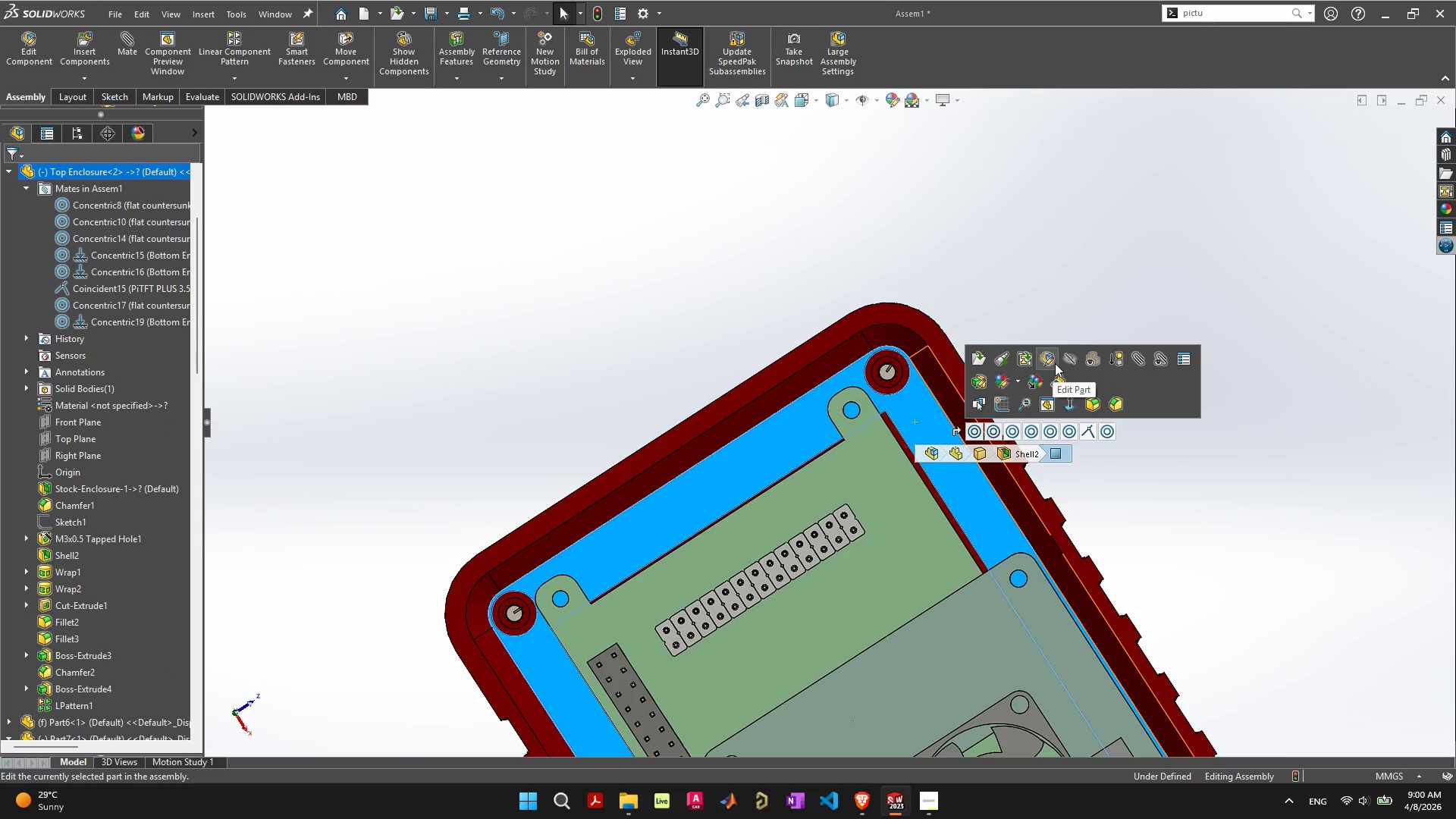 
left_click([1055, 363])
 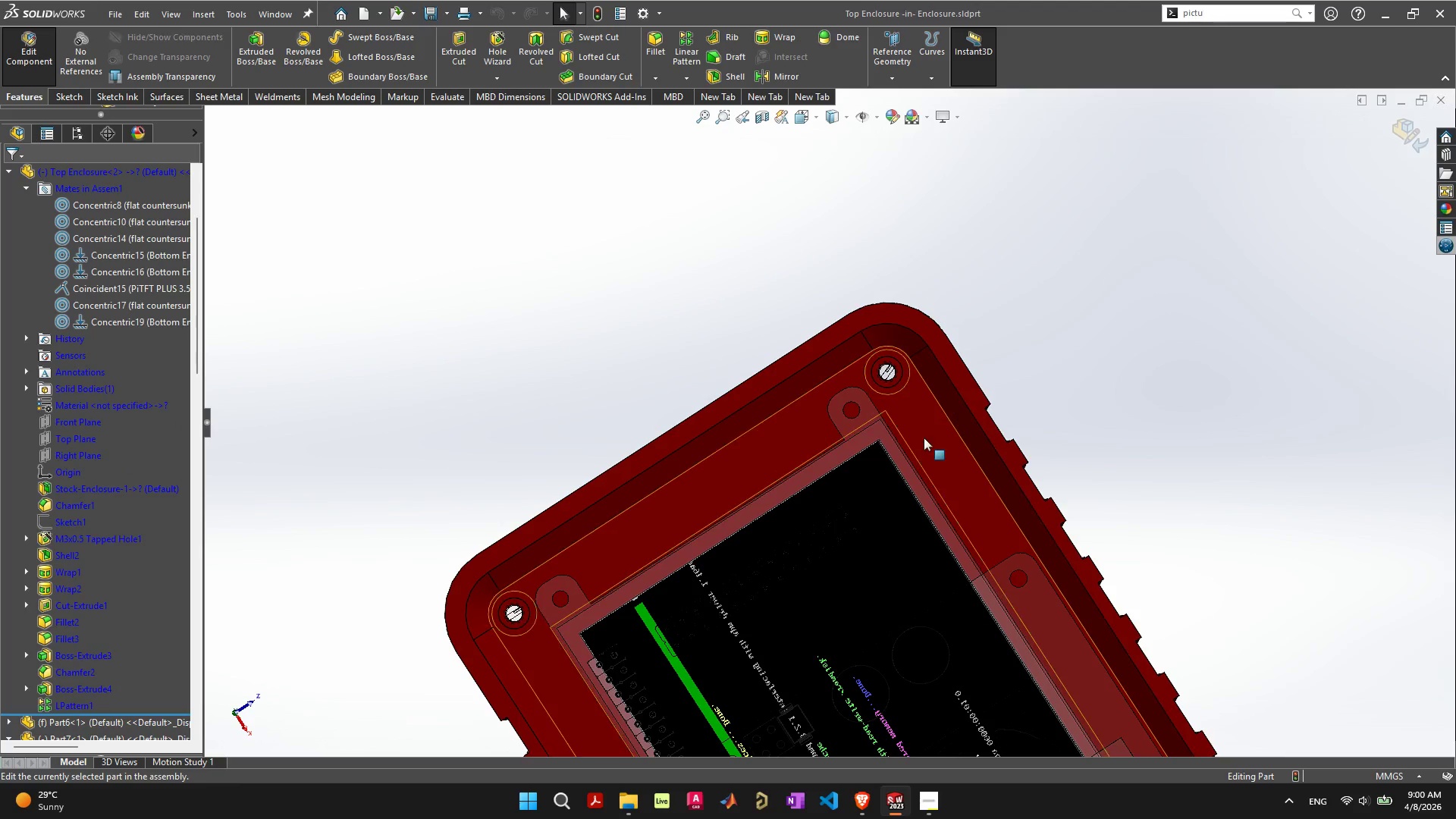 
left_click([924, 438])
 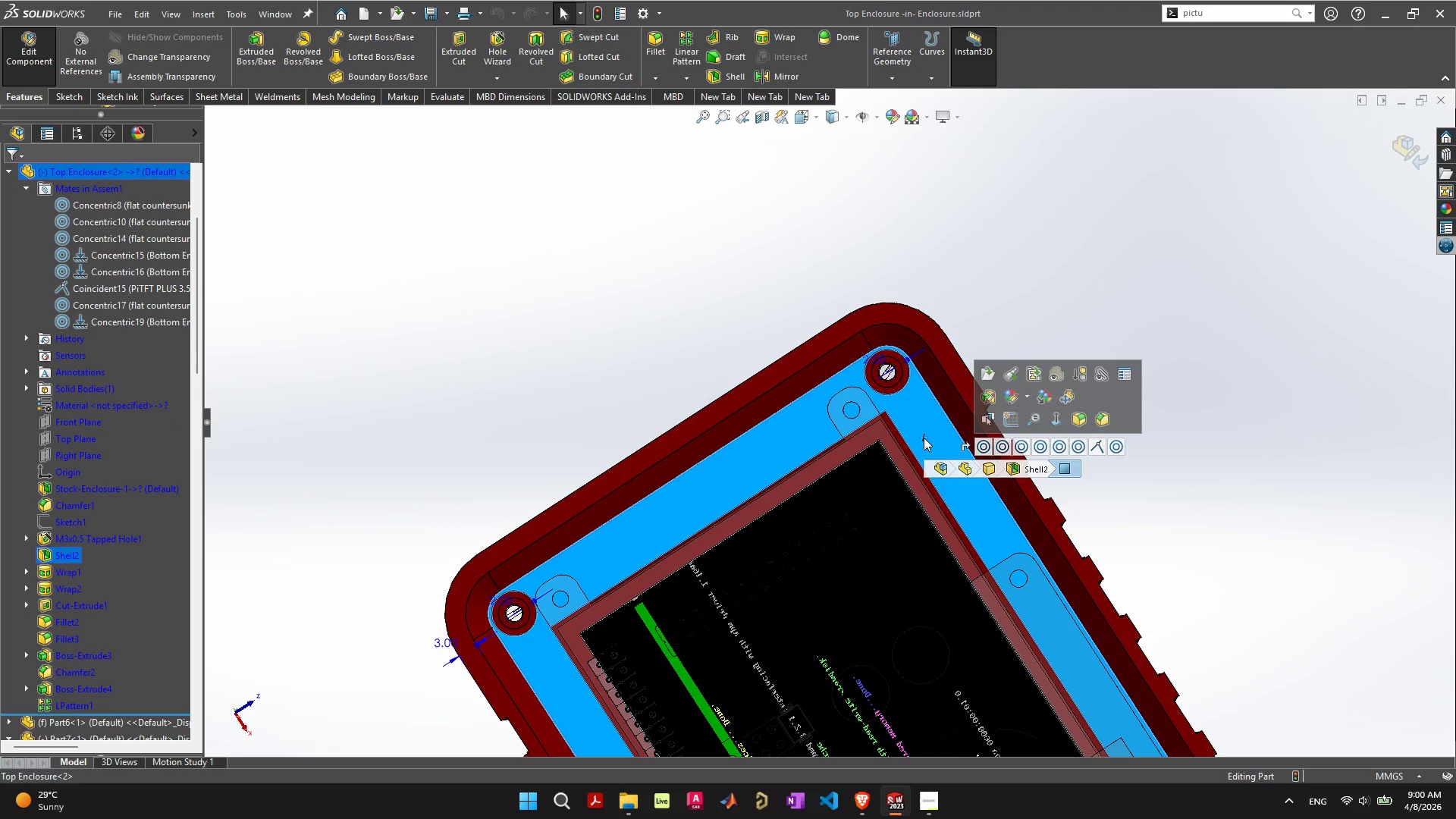 
key(Control+8)
 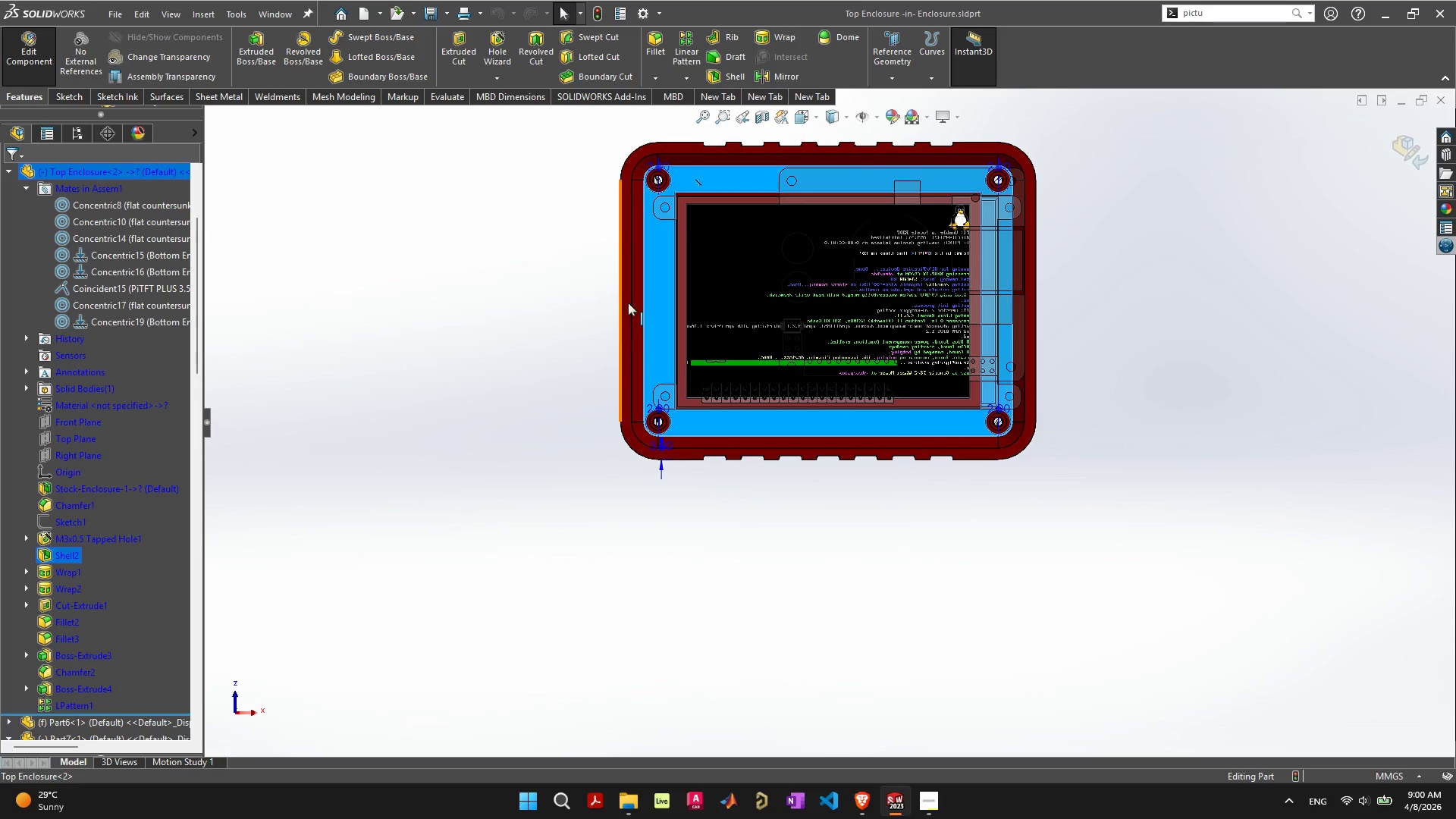 
scroll: coordinate [709, 361], scroll_direction: up, amount: 12.0
 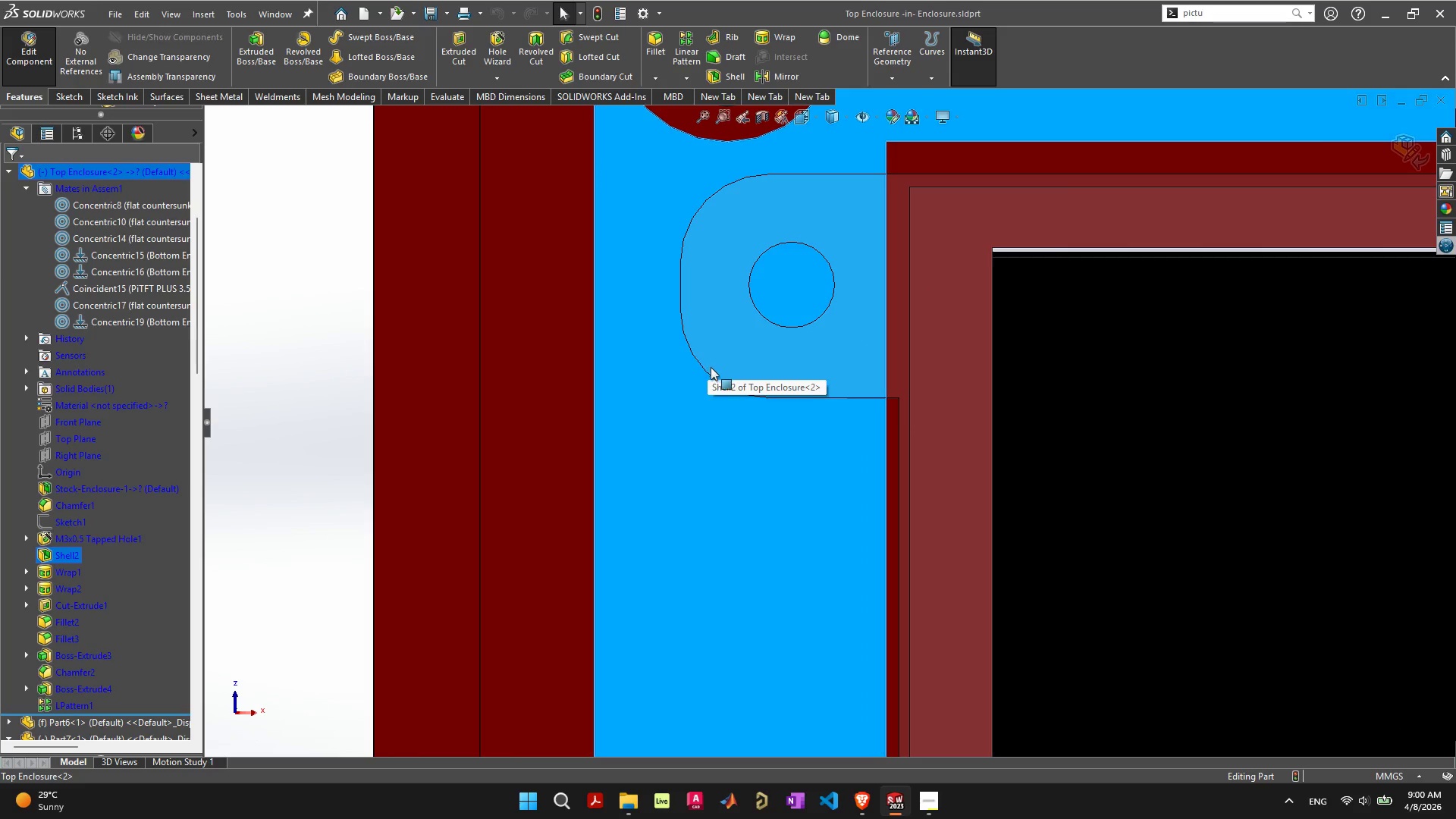 
scroll: coordinate [714, 368], scroll_direction: down, amount: 3.0
 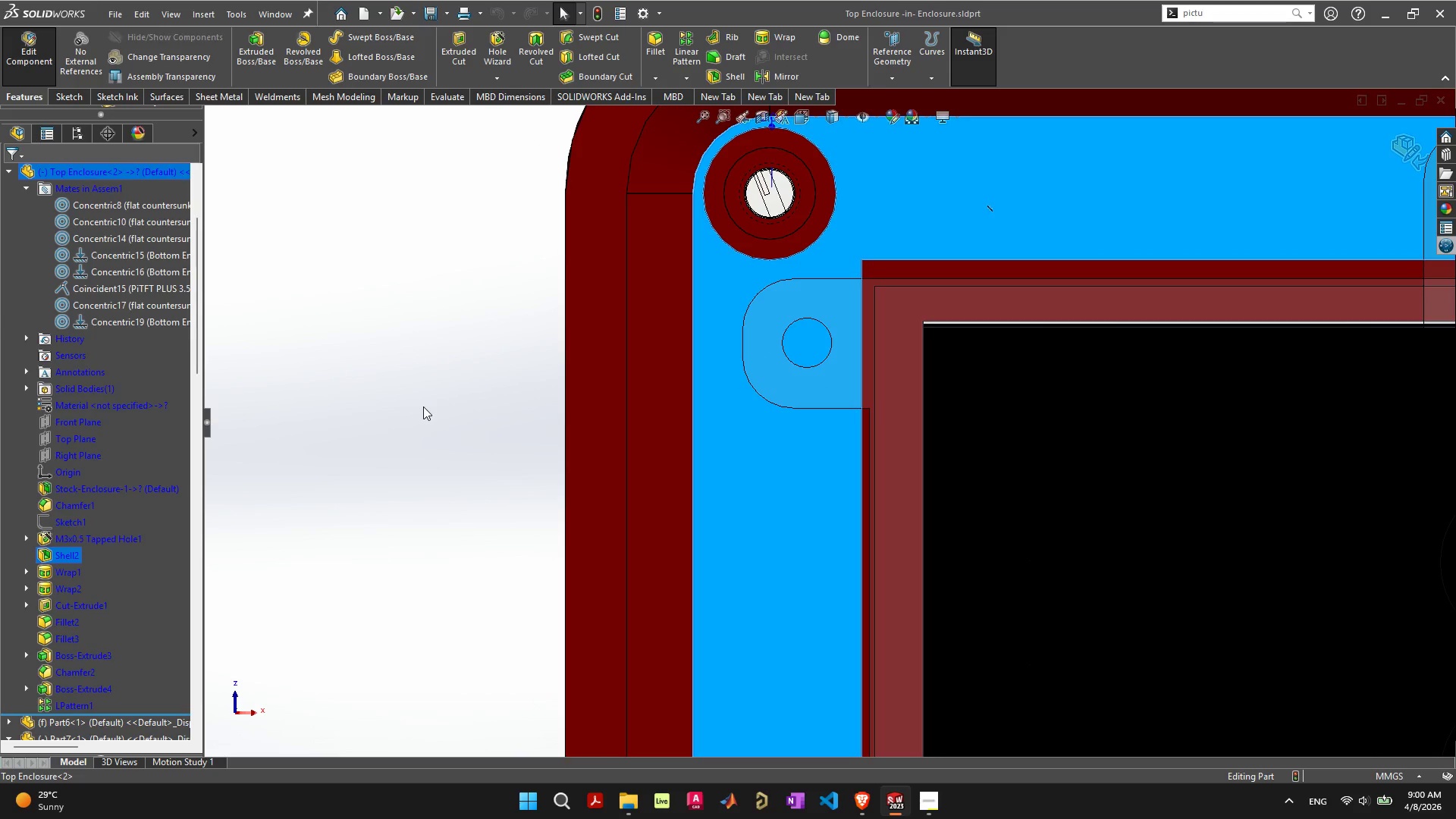 
wait(5.19)
 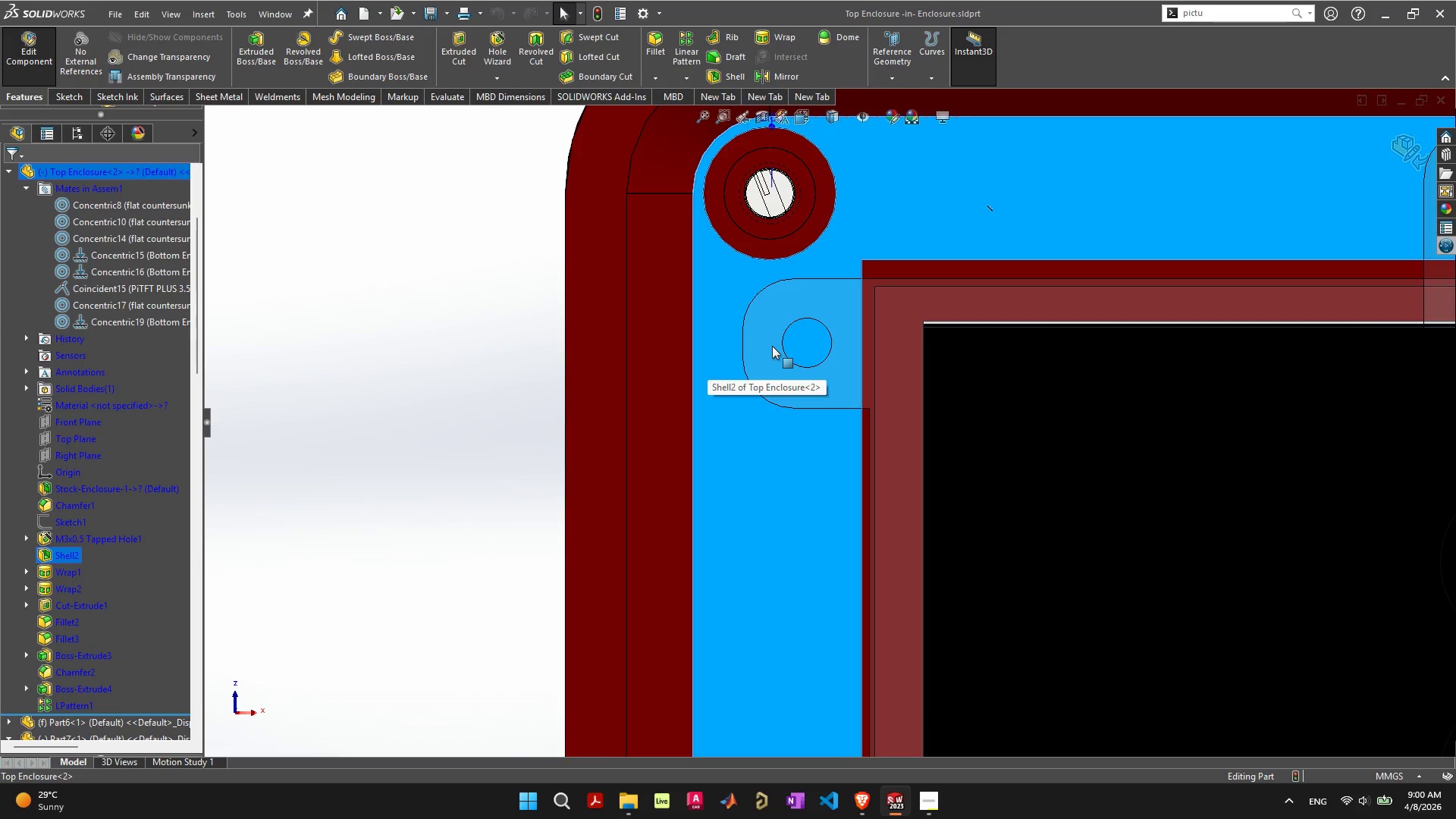 
mouse_move([999, 224])
 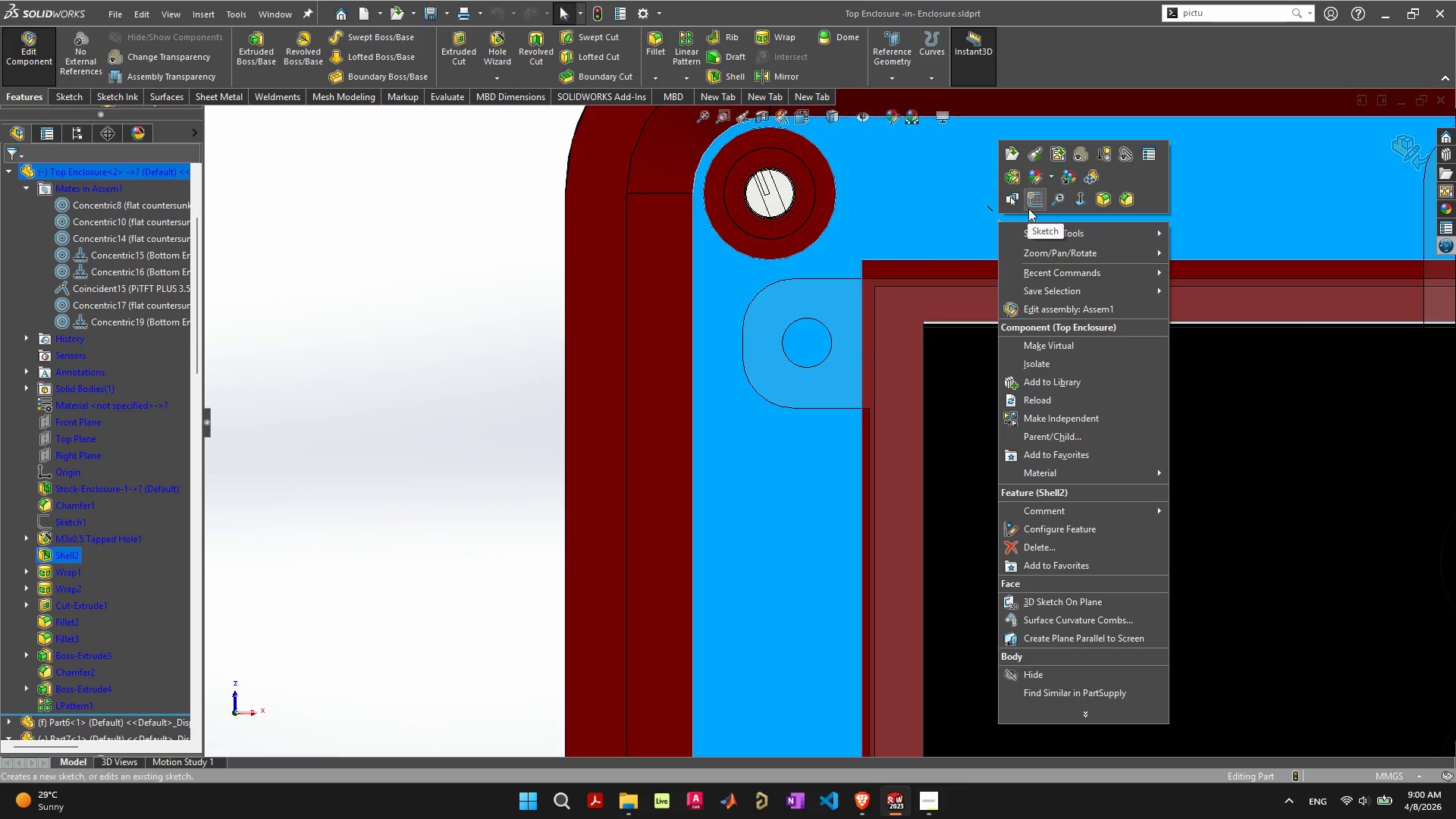 
left_click([1034, 203])
 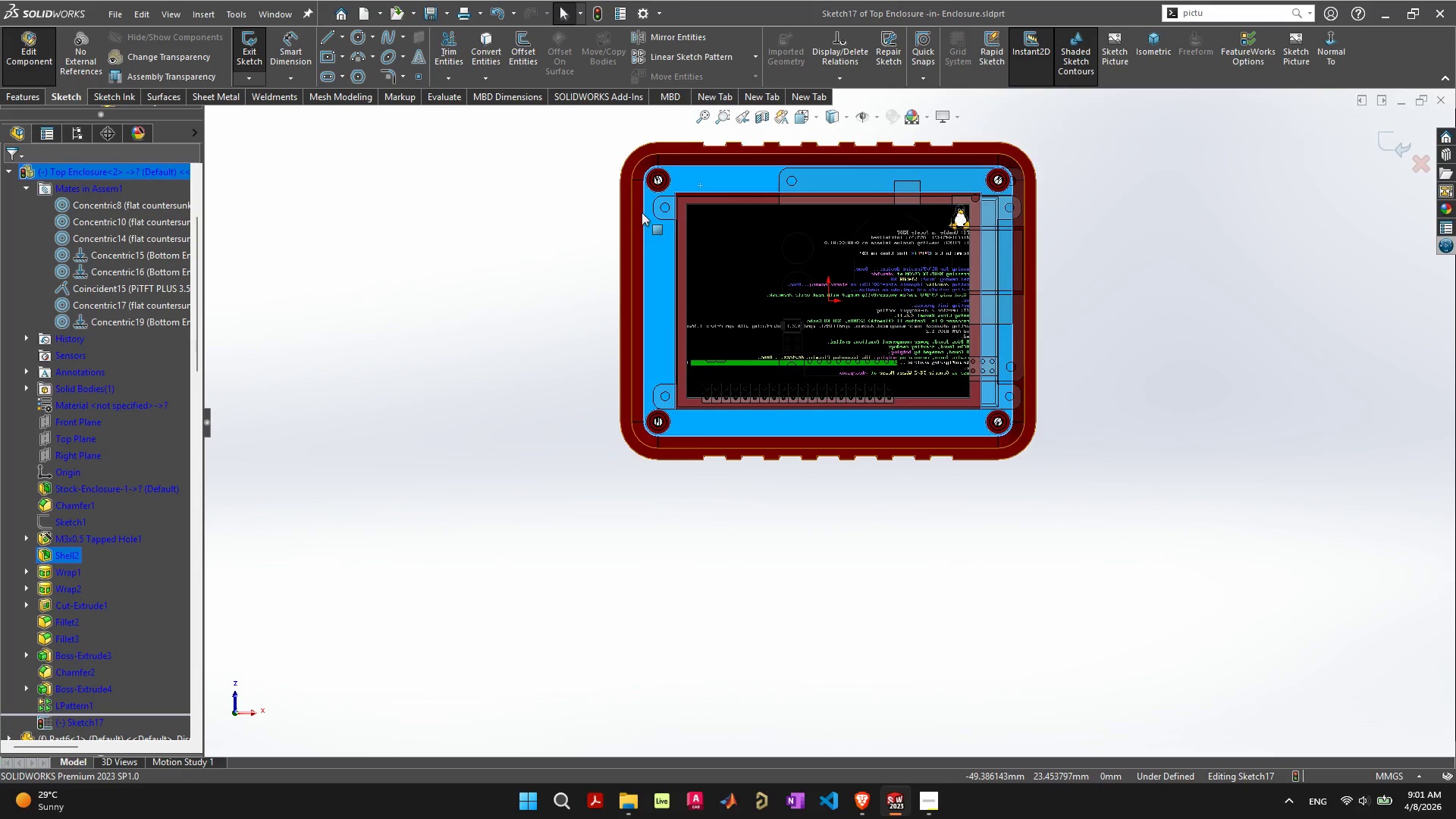 
scroll: coordinate [667, 236], scroll_direction: up, amount: 8.0
 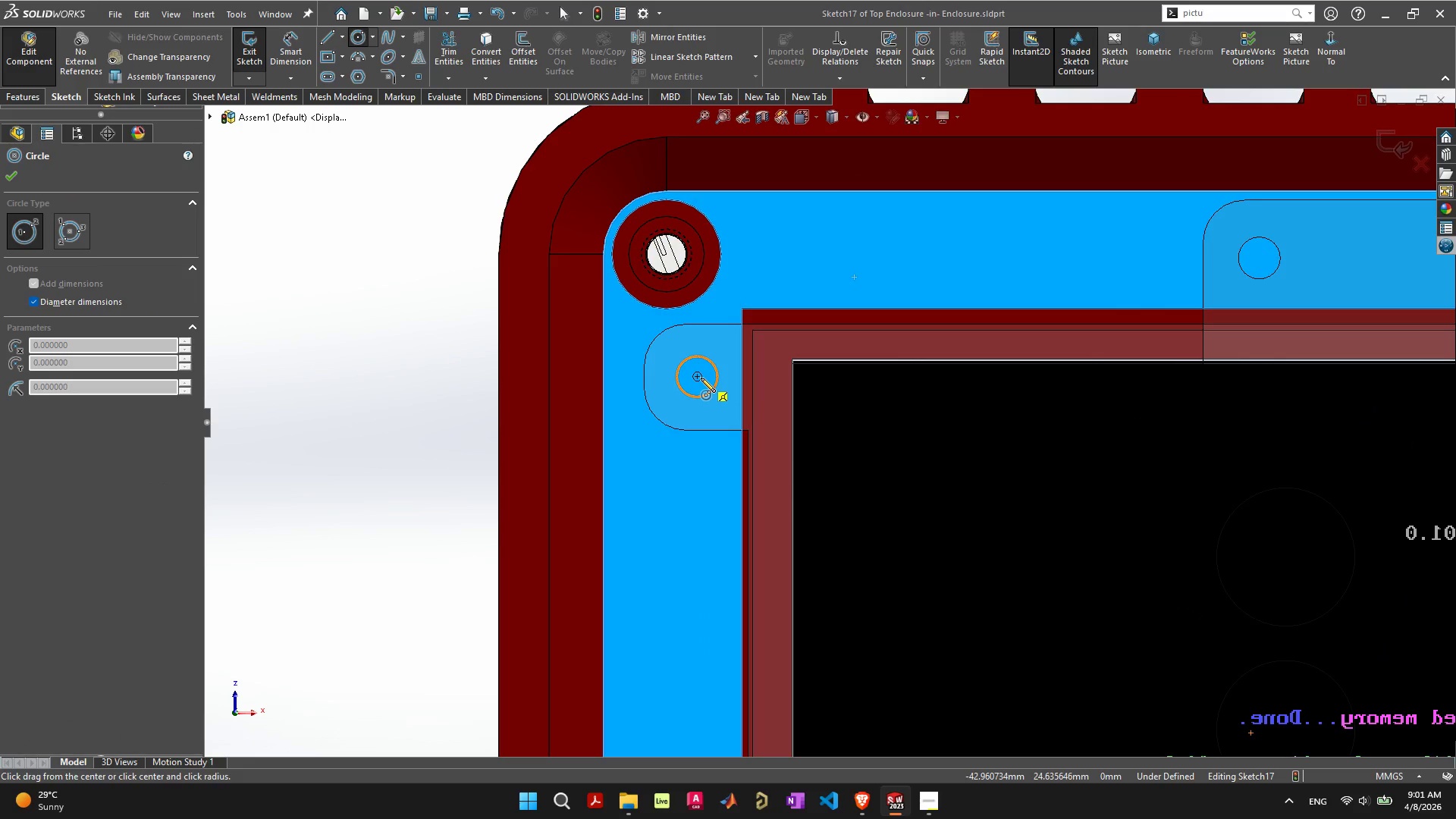 
left_click_drag(start_coordinate=[698, 377], to_coordinate=[730, 397])
 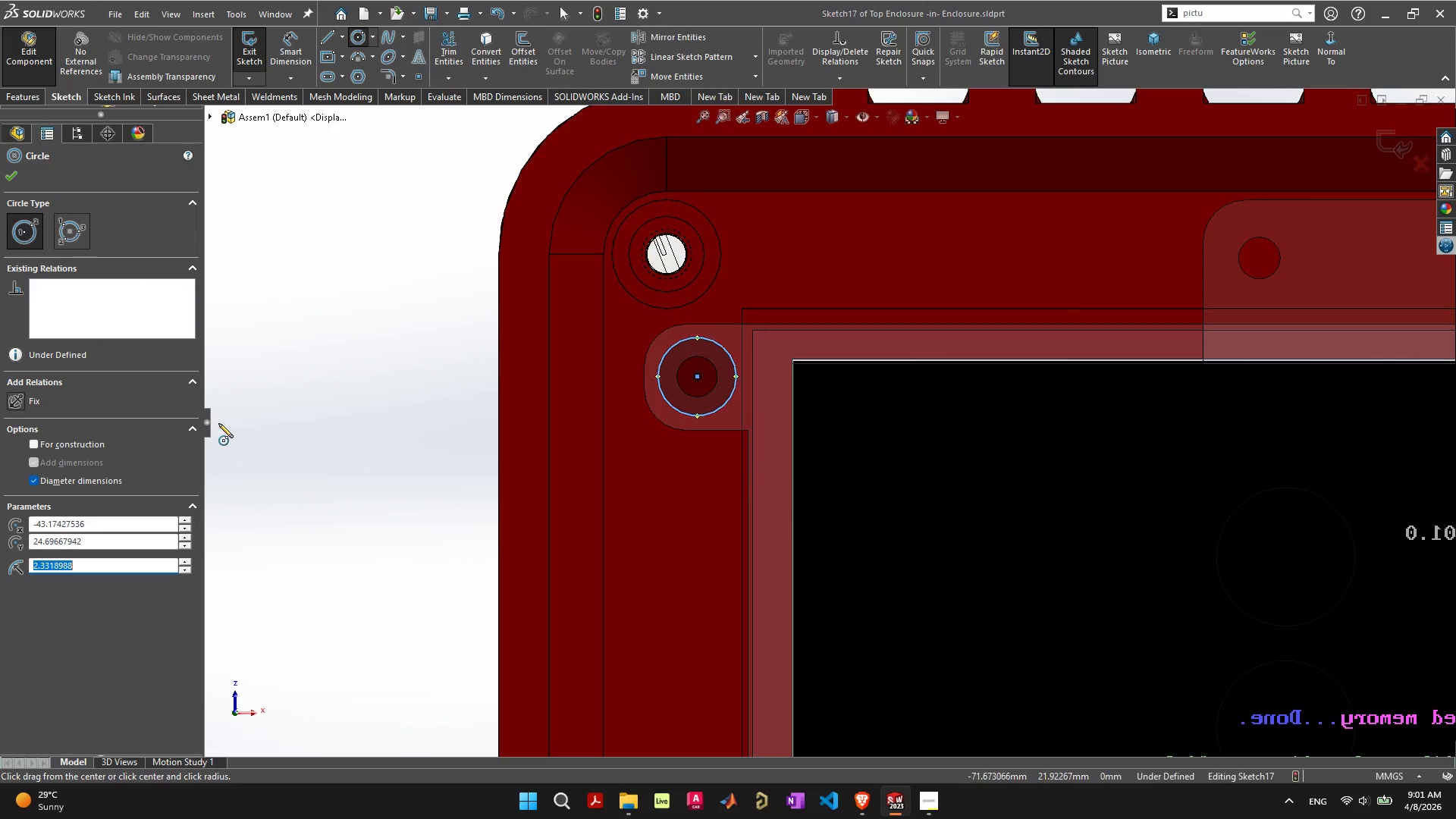 
wait(5.84)
 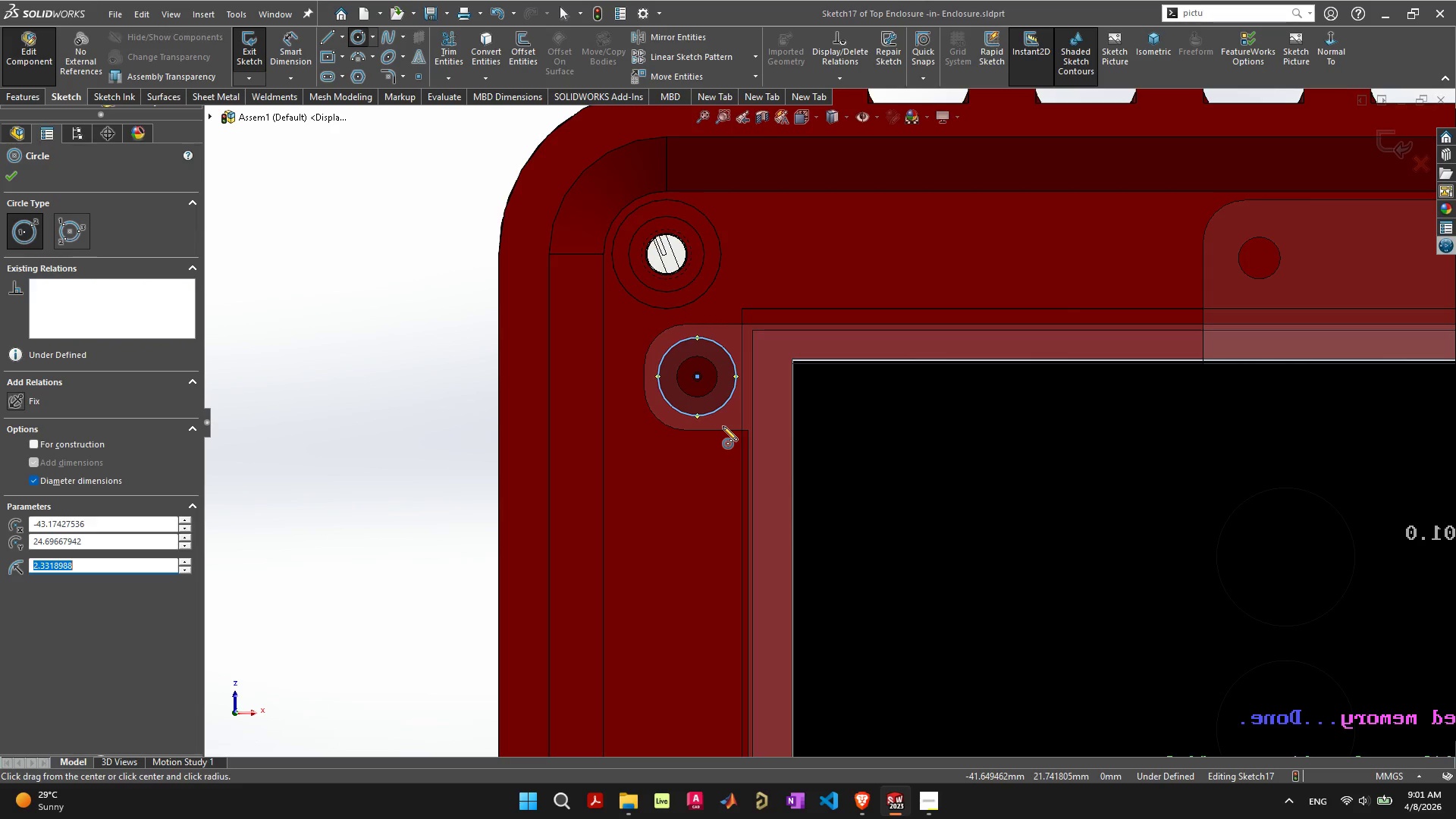 
left_click([8, 174])
 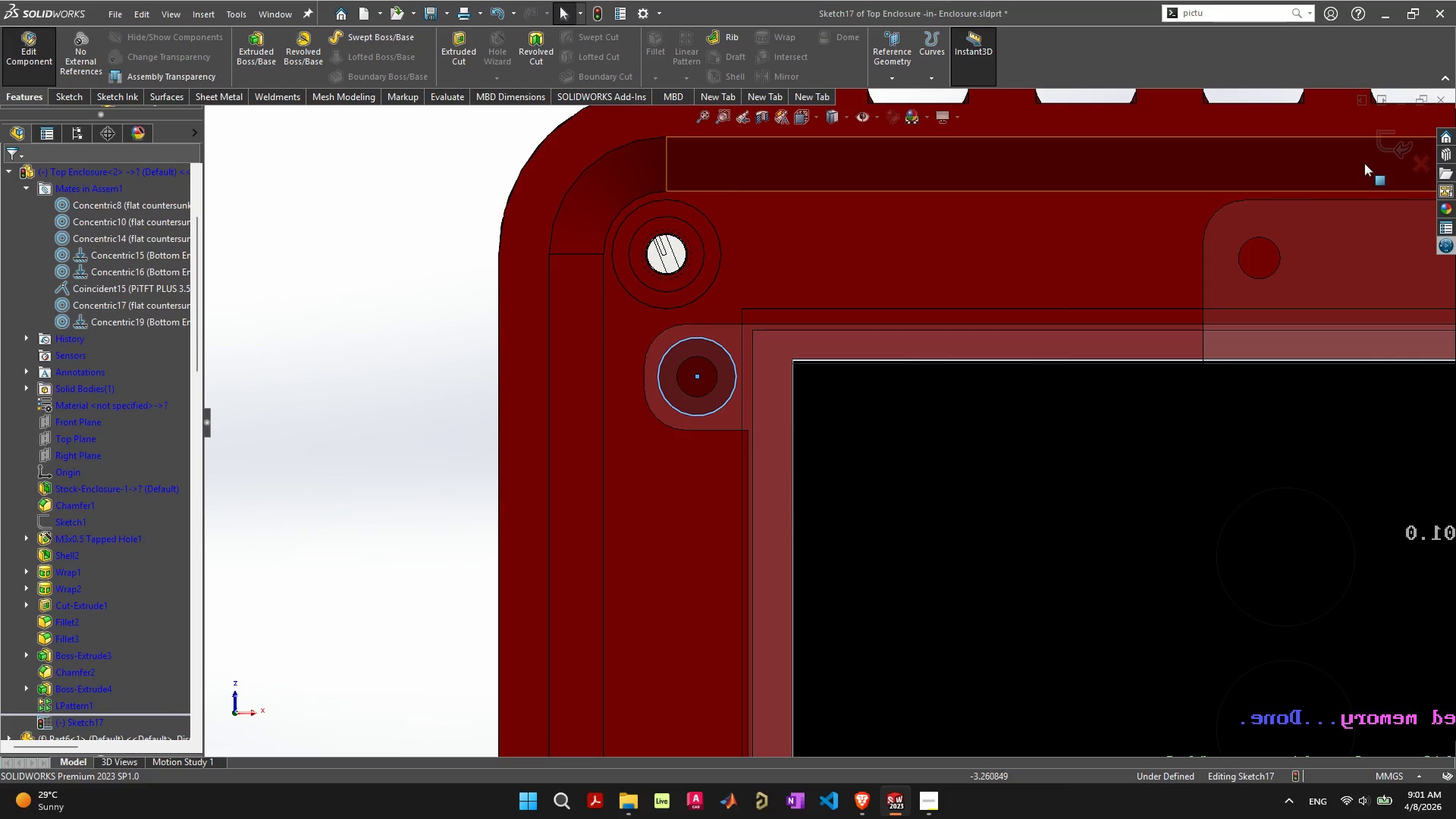 
wait(7.56)
 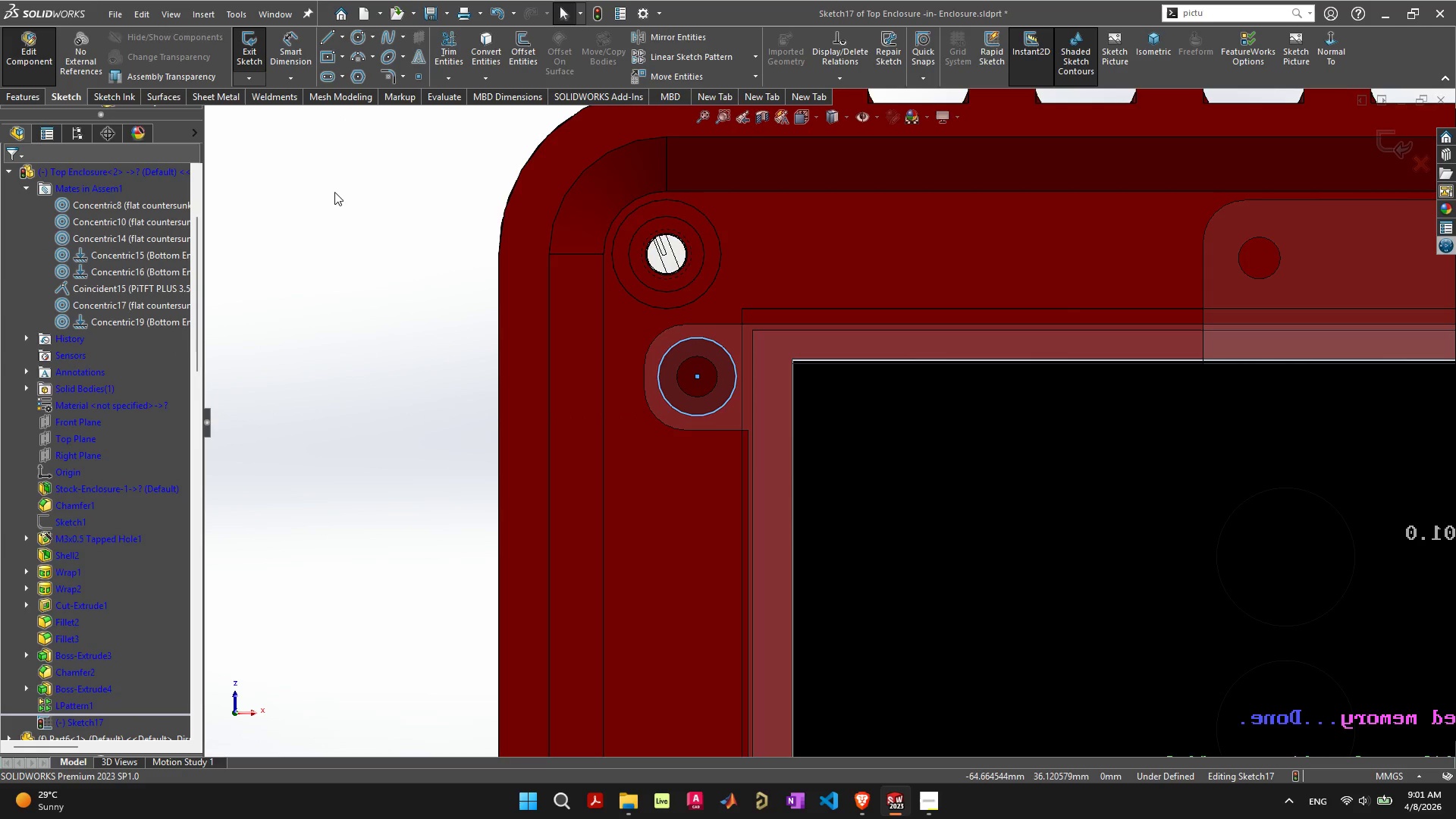 
left_click([391, 516])
 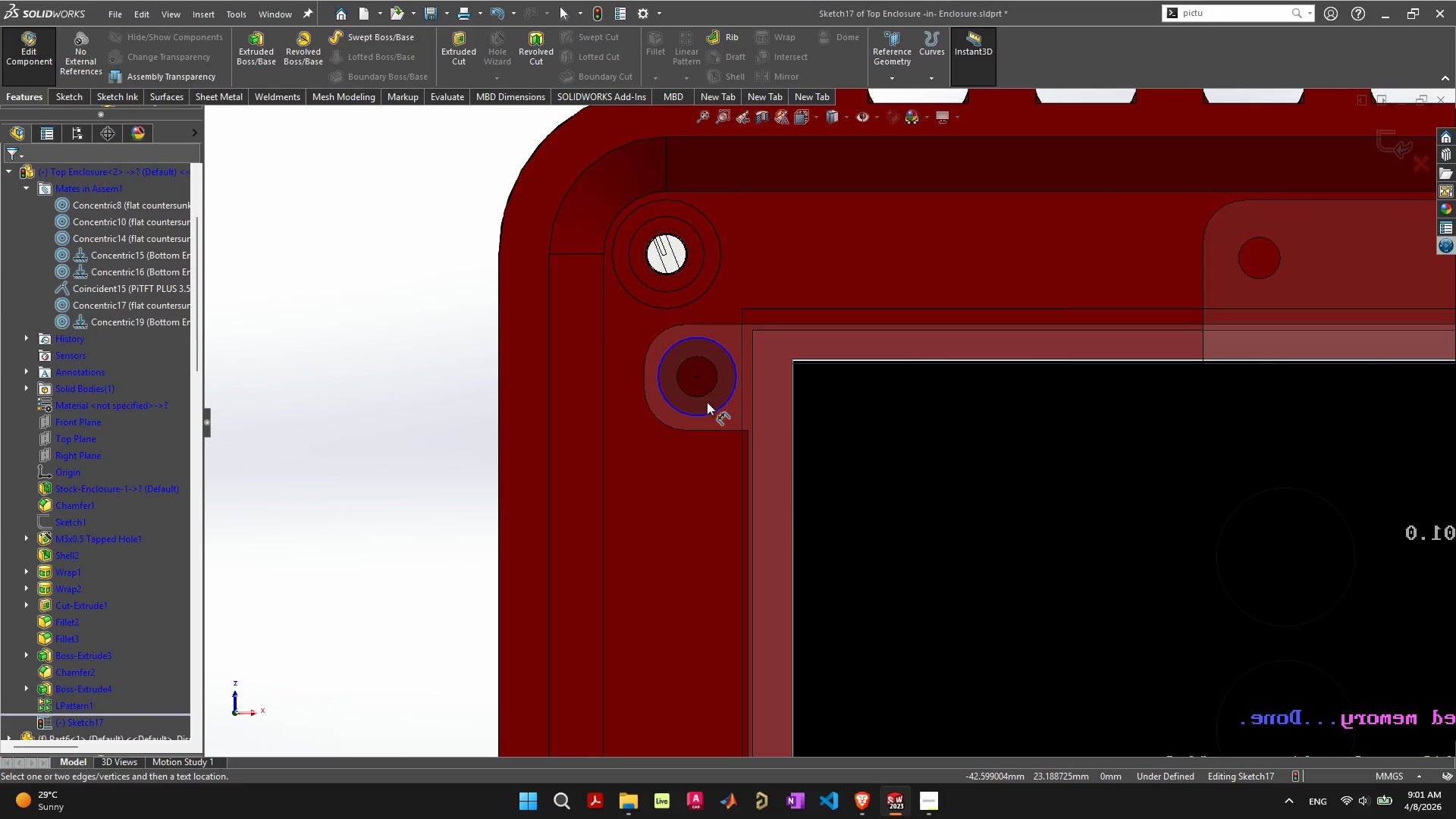 
left_click([696, 378])
 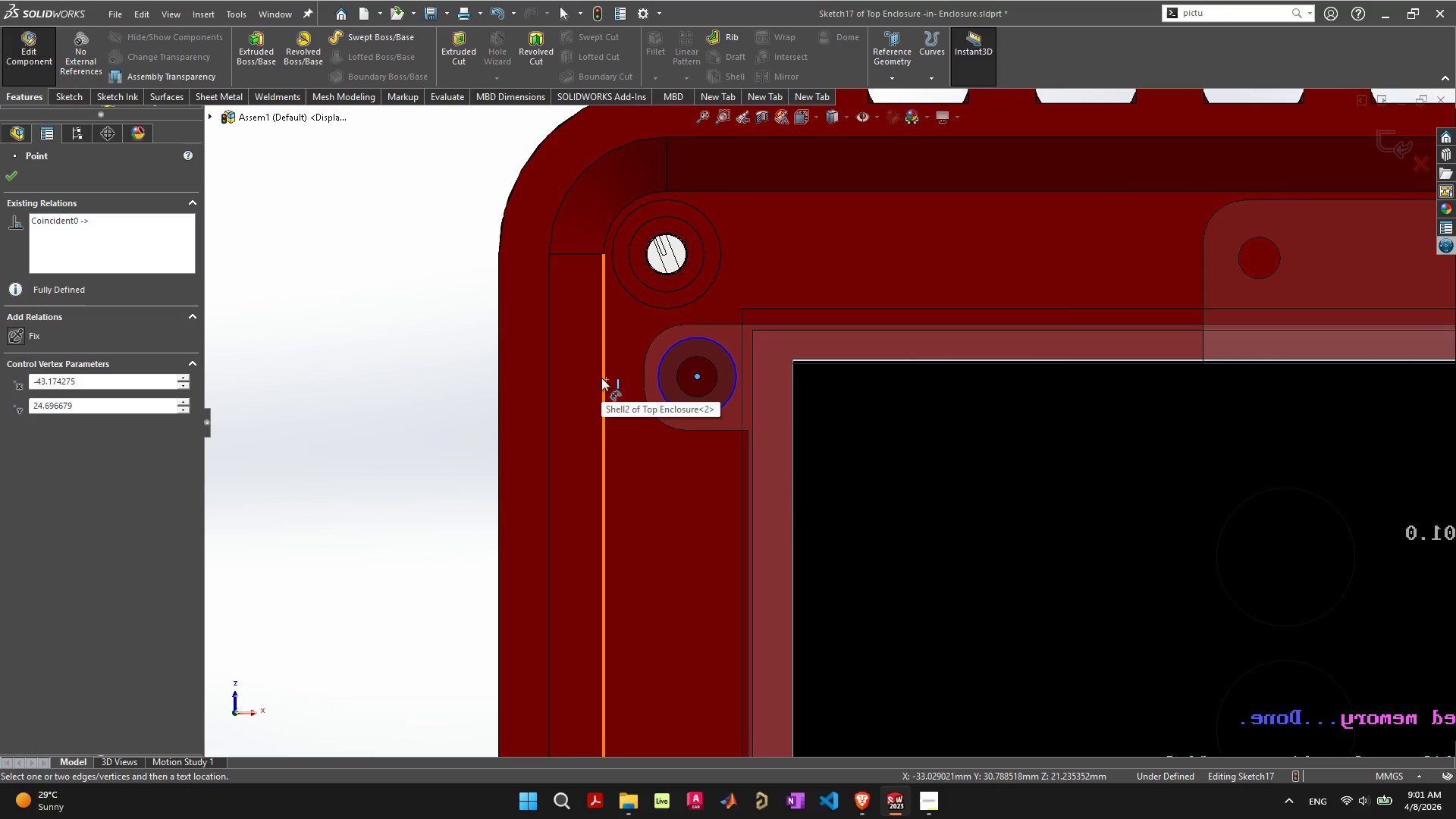 
left_click([601, 378])
 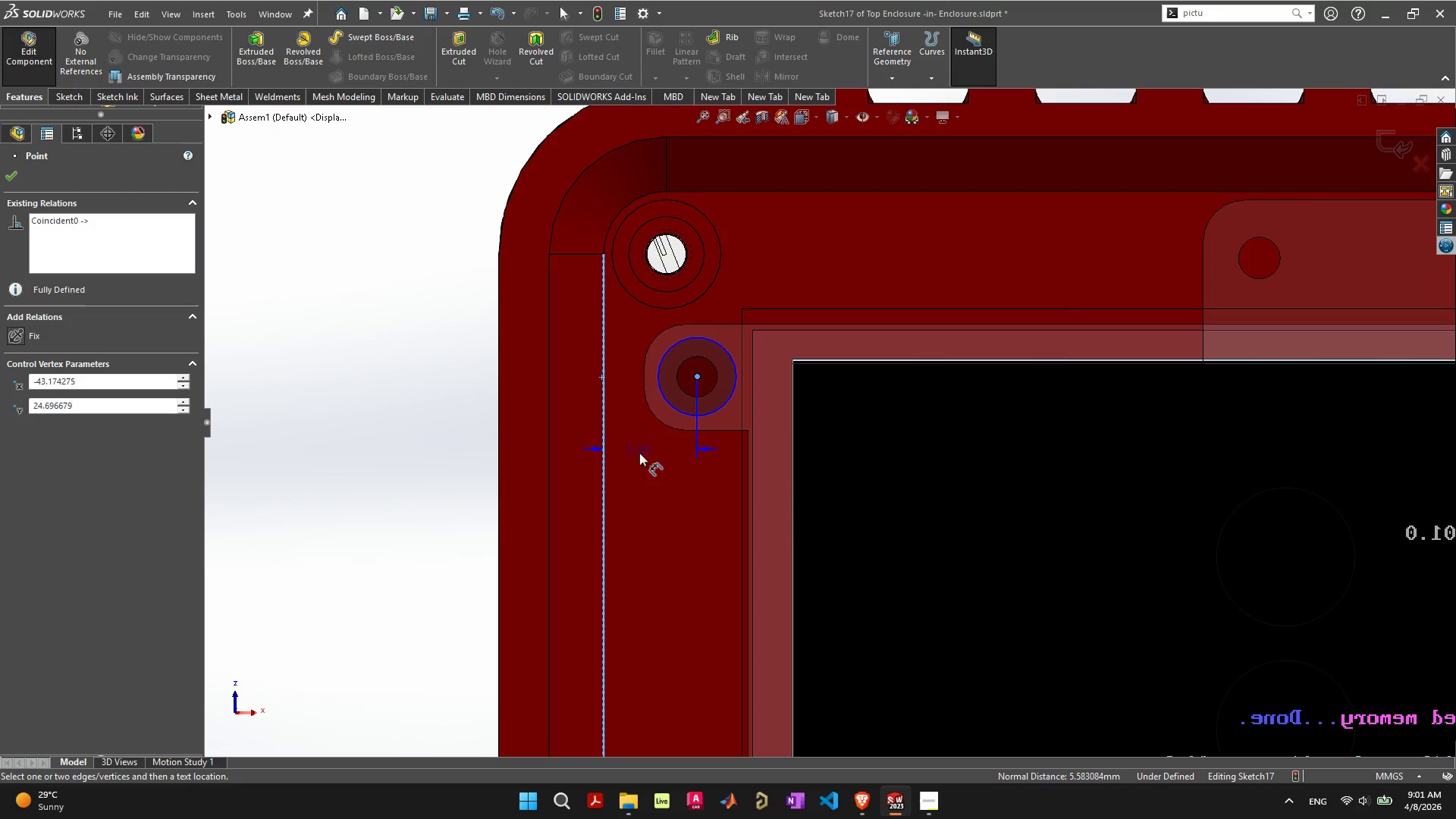 
left_click([639, 447])
 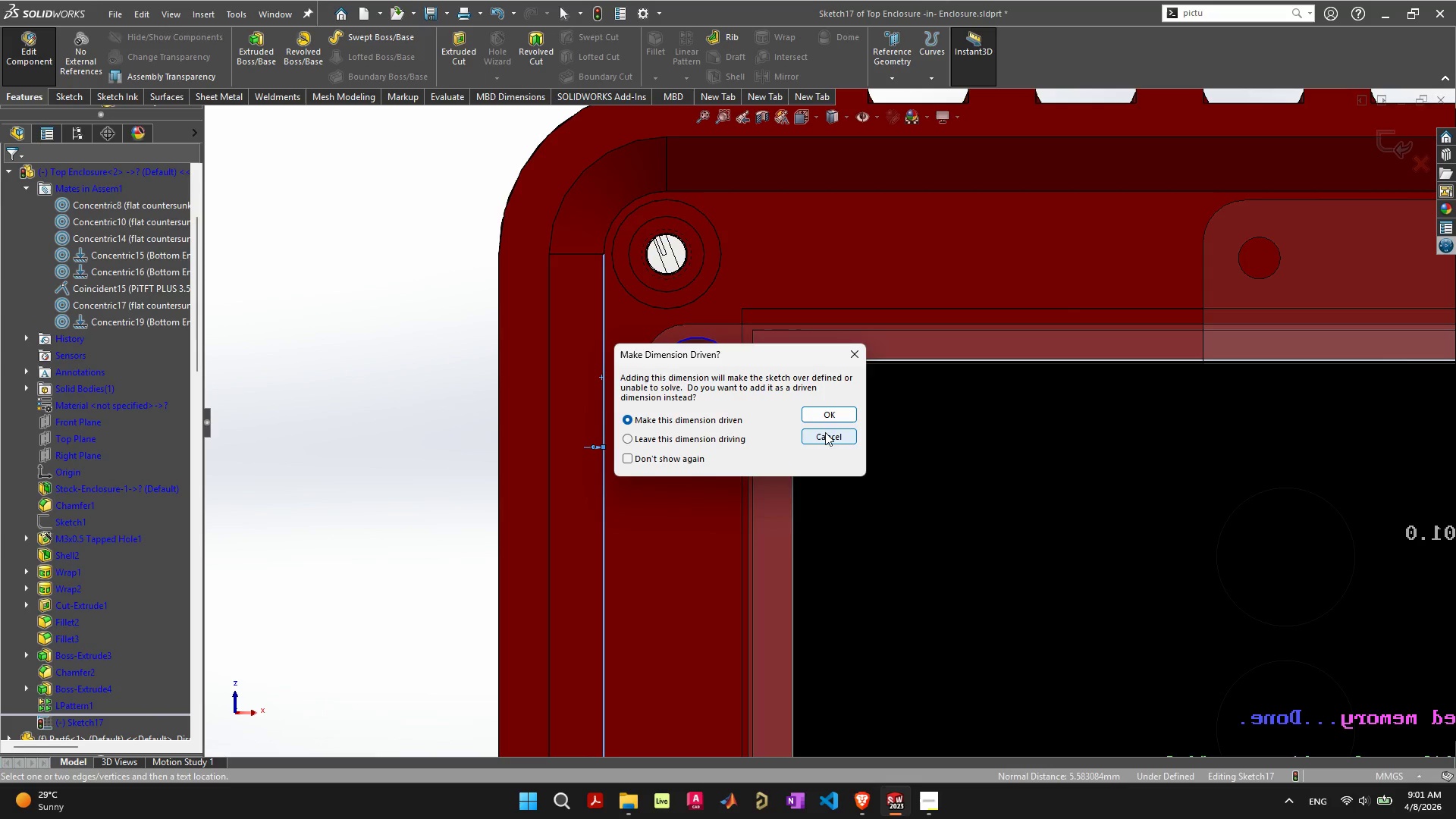 
left_click([827, 436])
 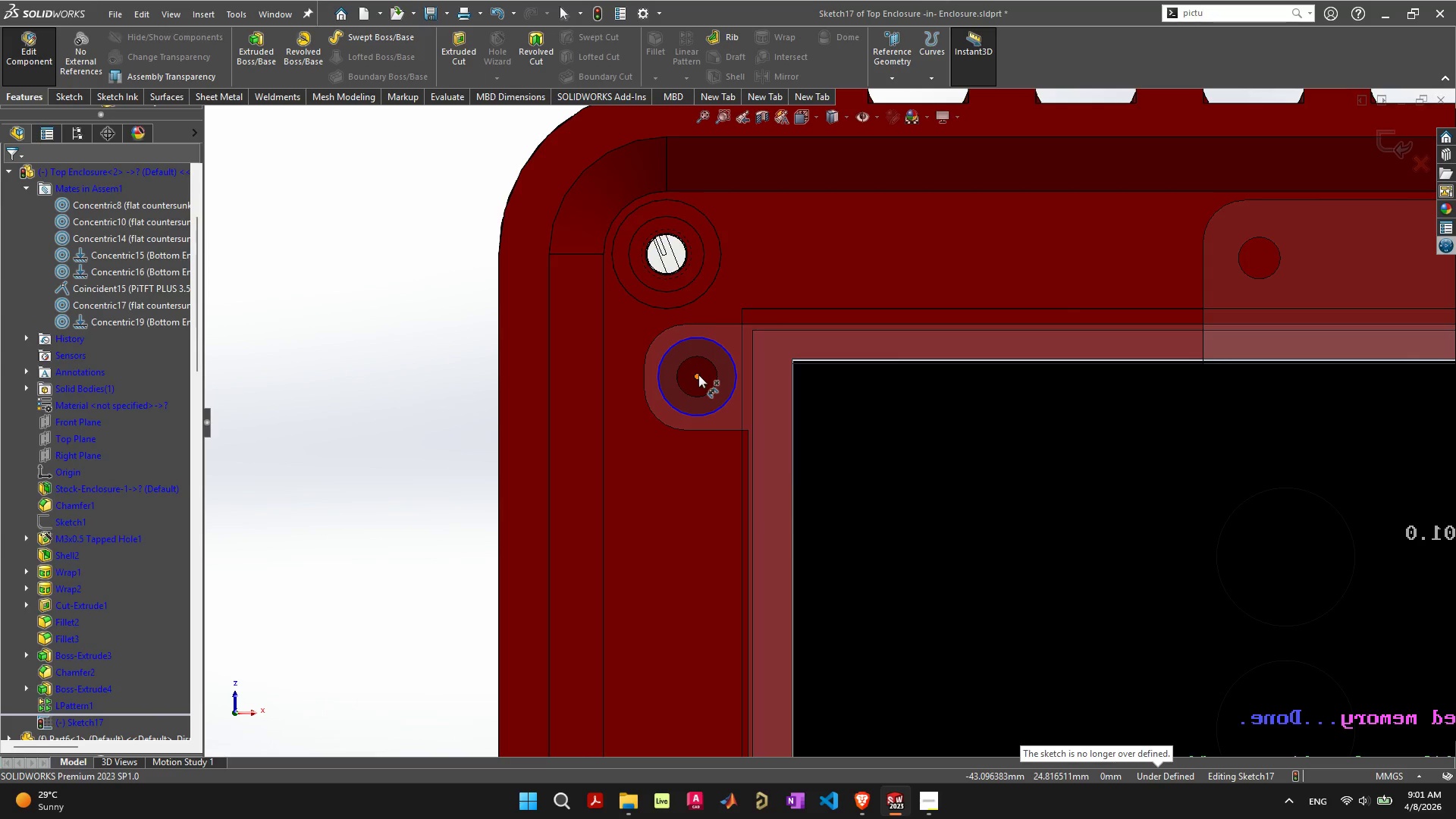 
left_click([698, 375])
 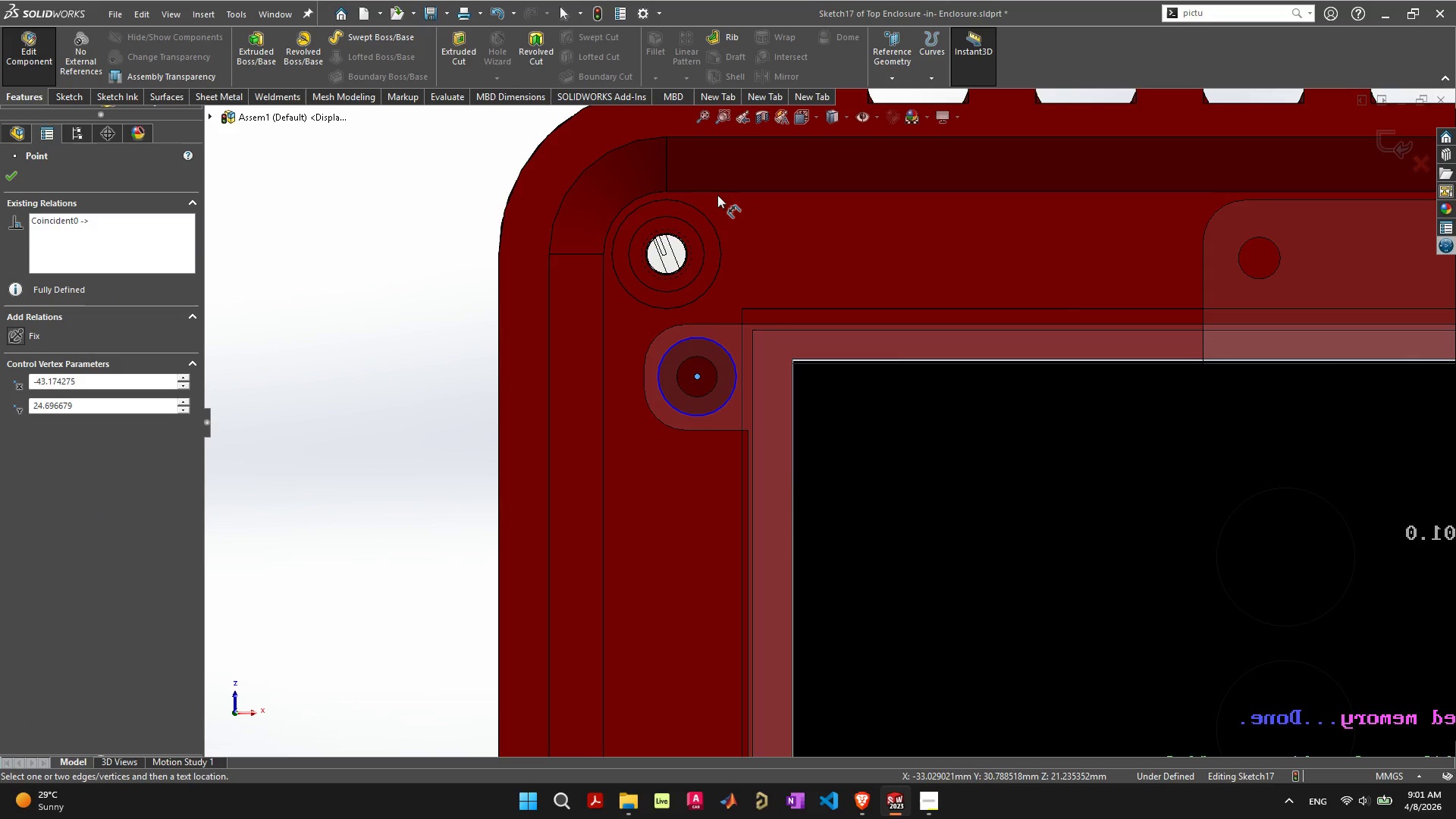 
left_click([717, 193])
 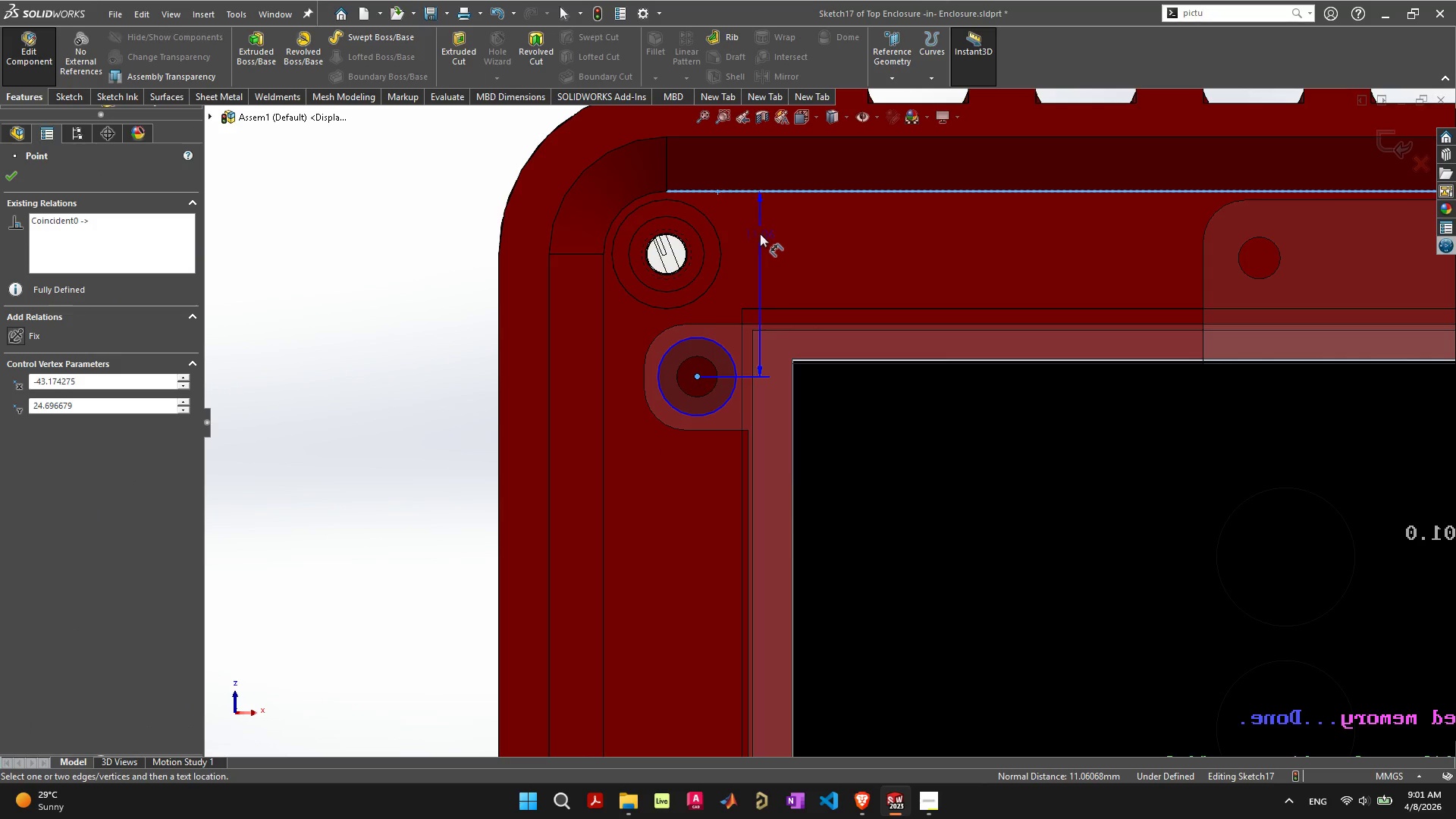 
left_click([760, 234])
 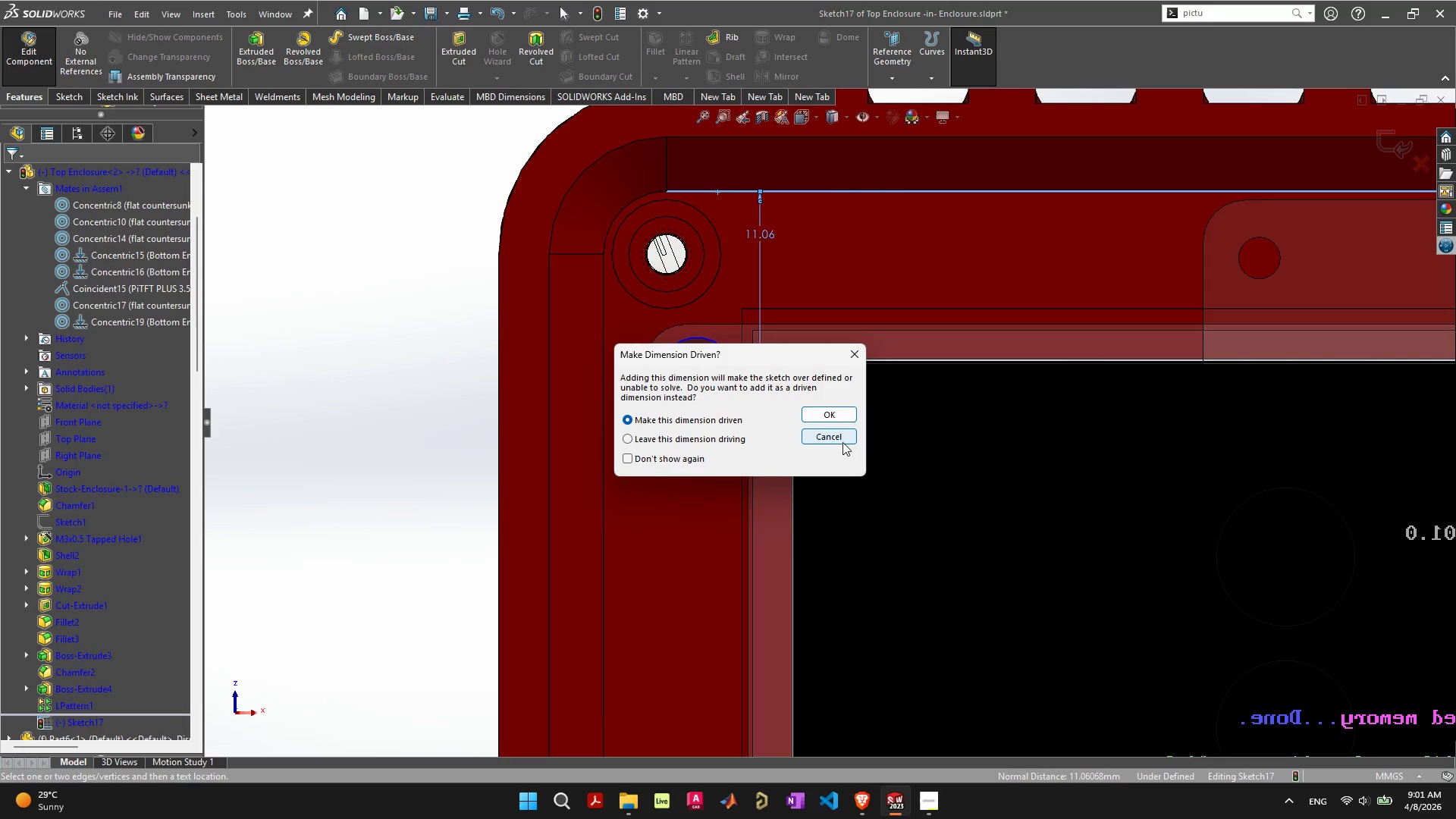 
left_click([843, 442])
 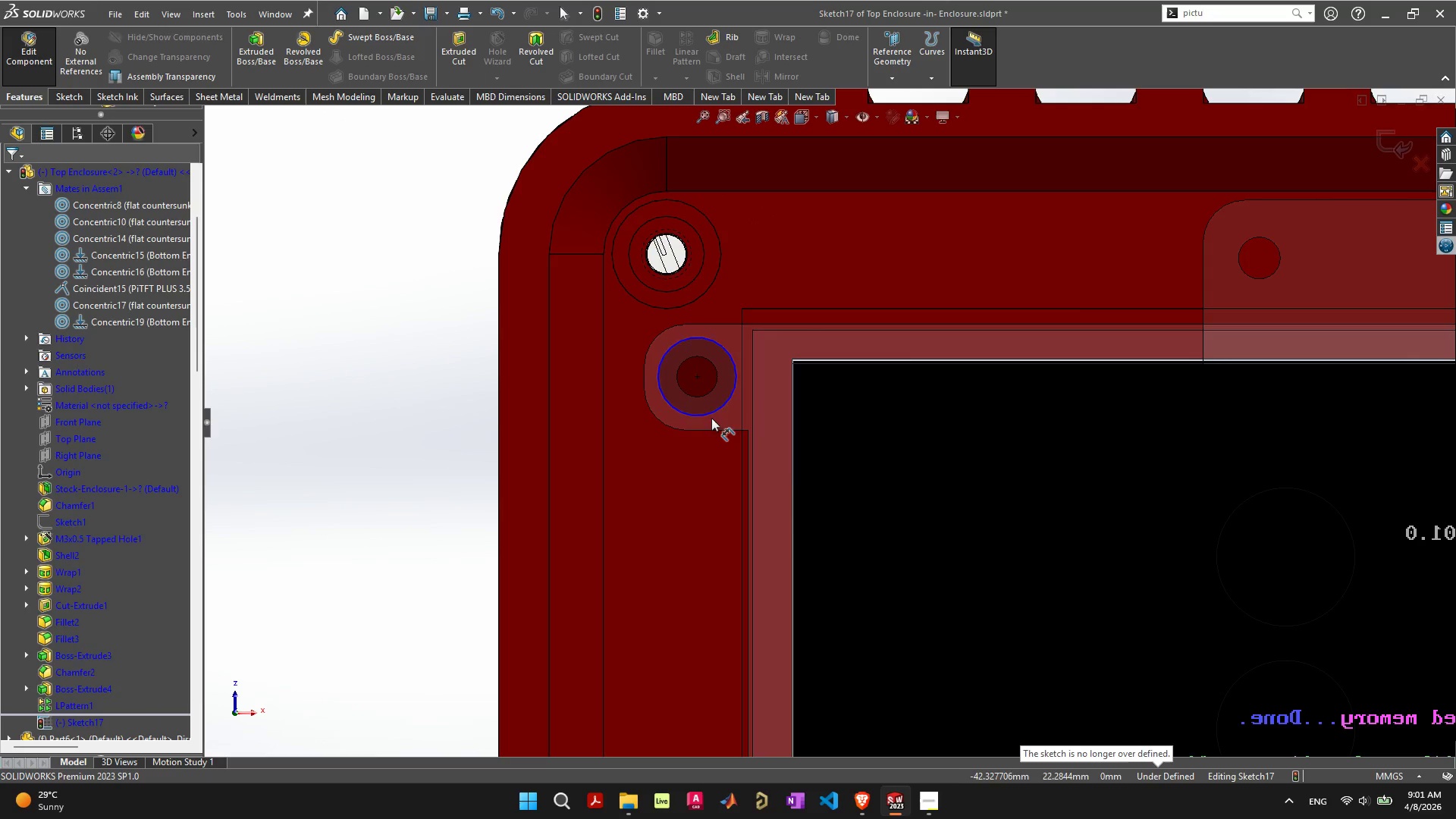 
left_click([709, 413])
 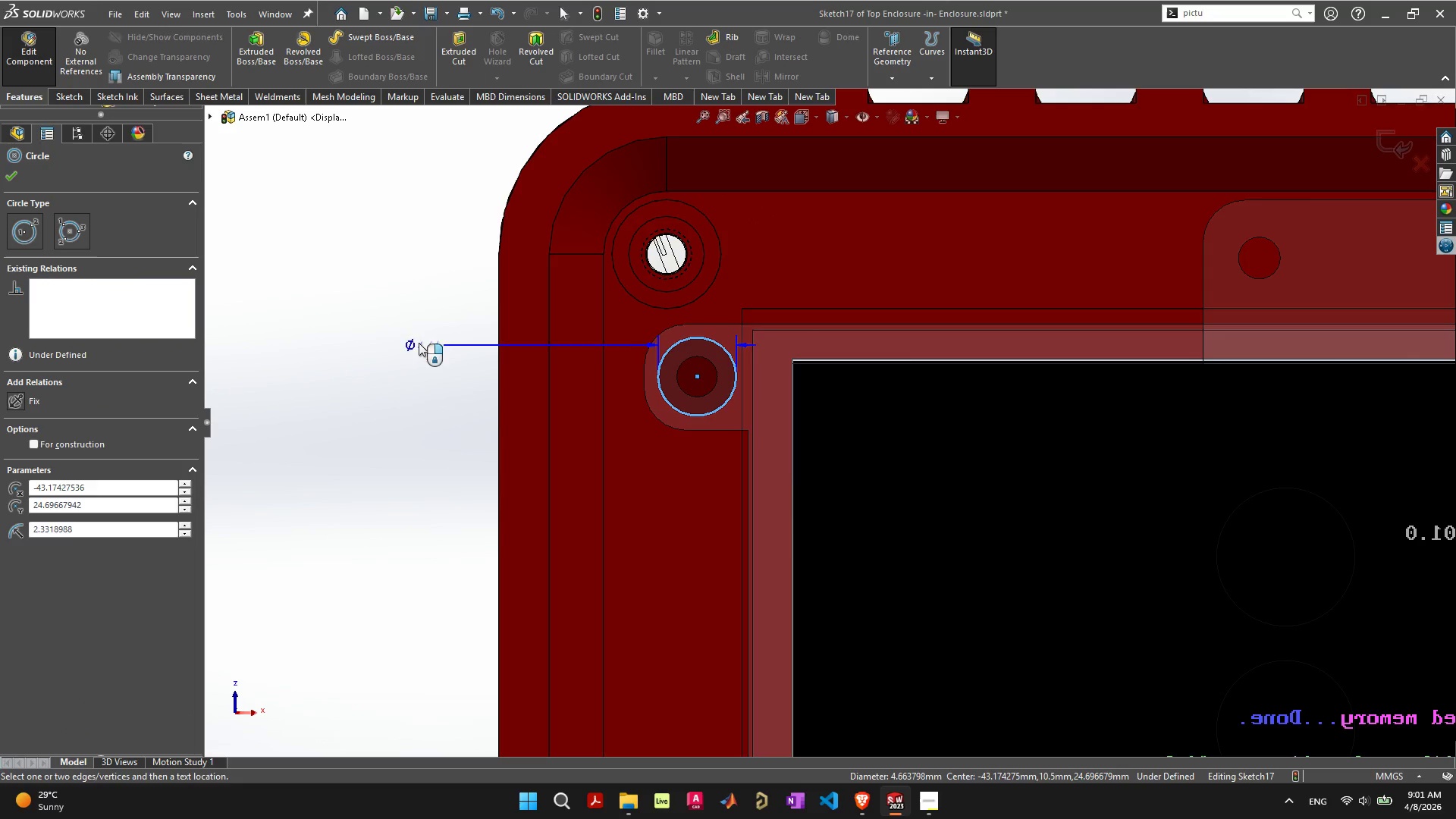 
left_click([409, 334])
 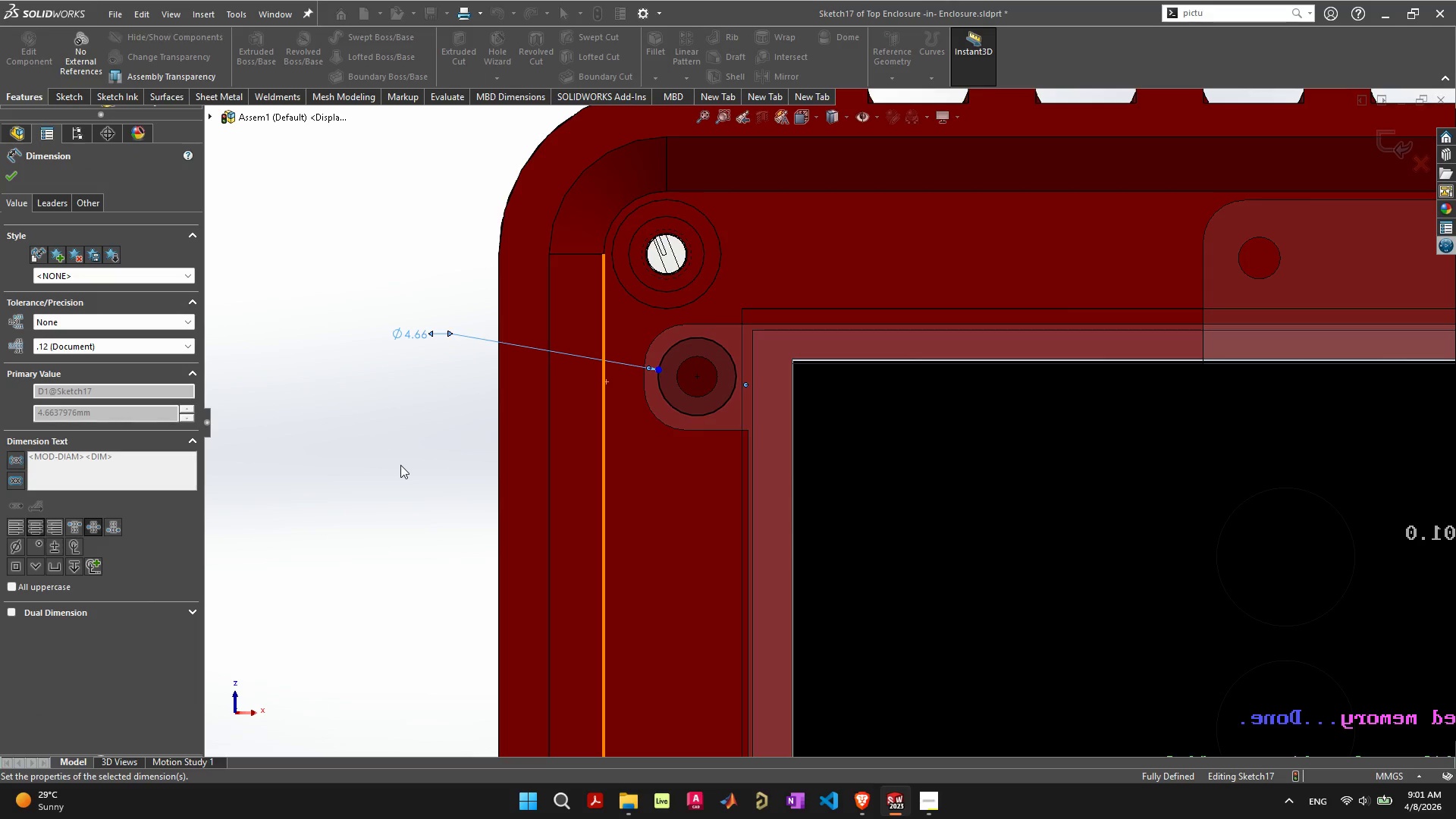 
left_click([401, 465])
 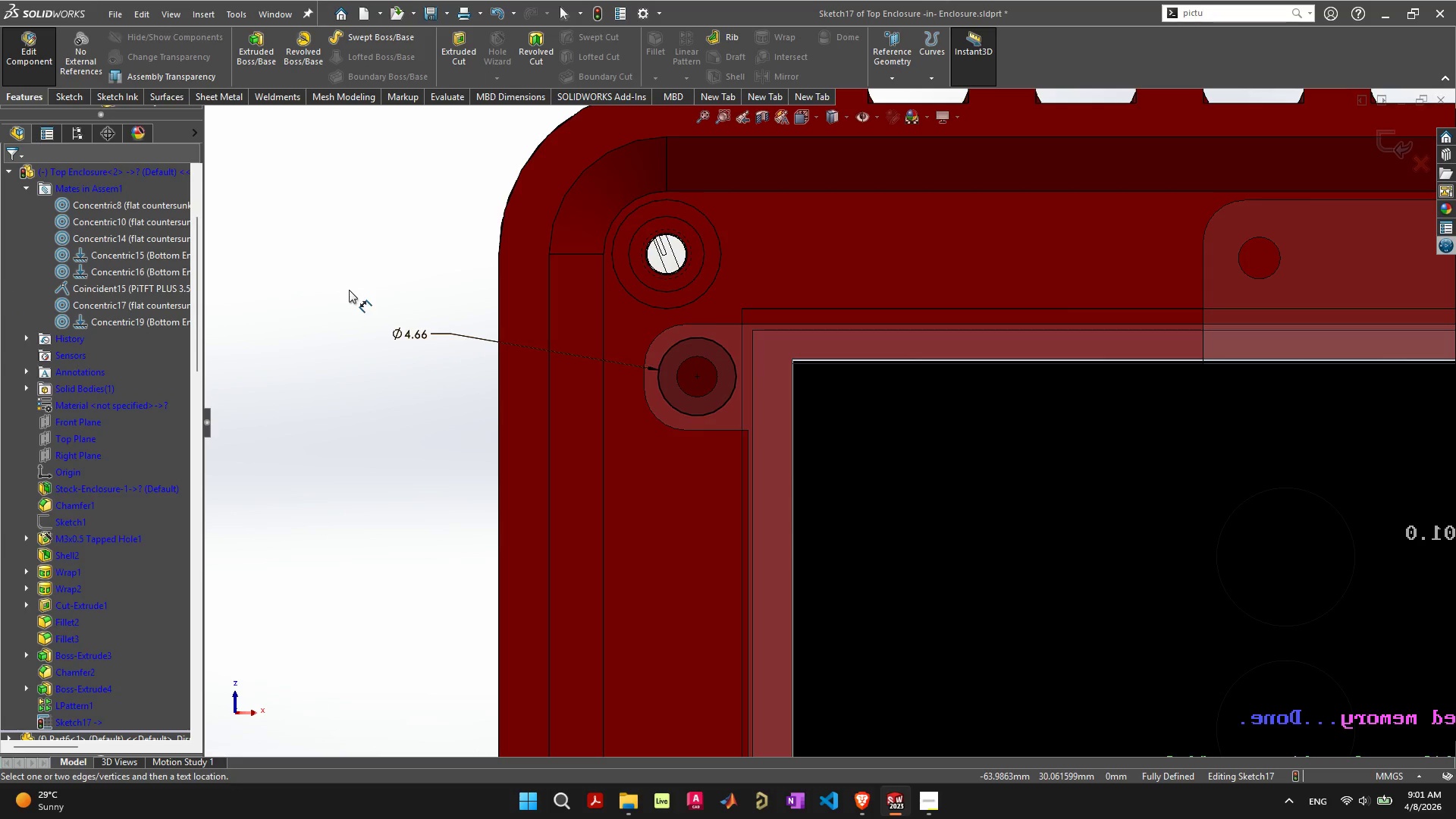 
left_click([1382, 137])
 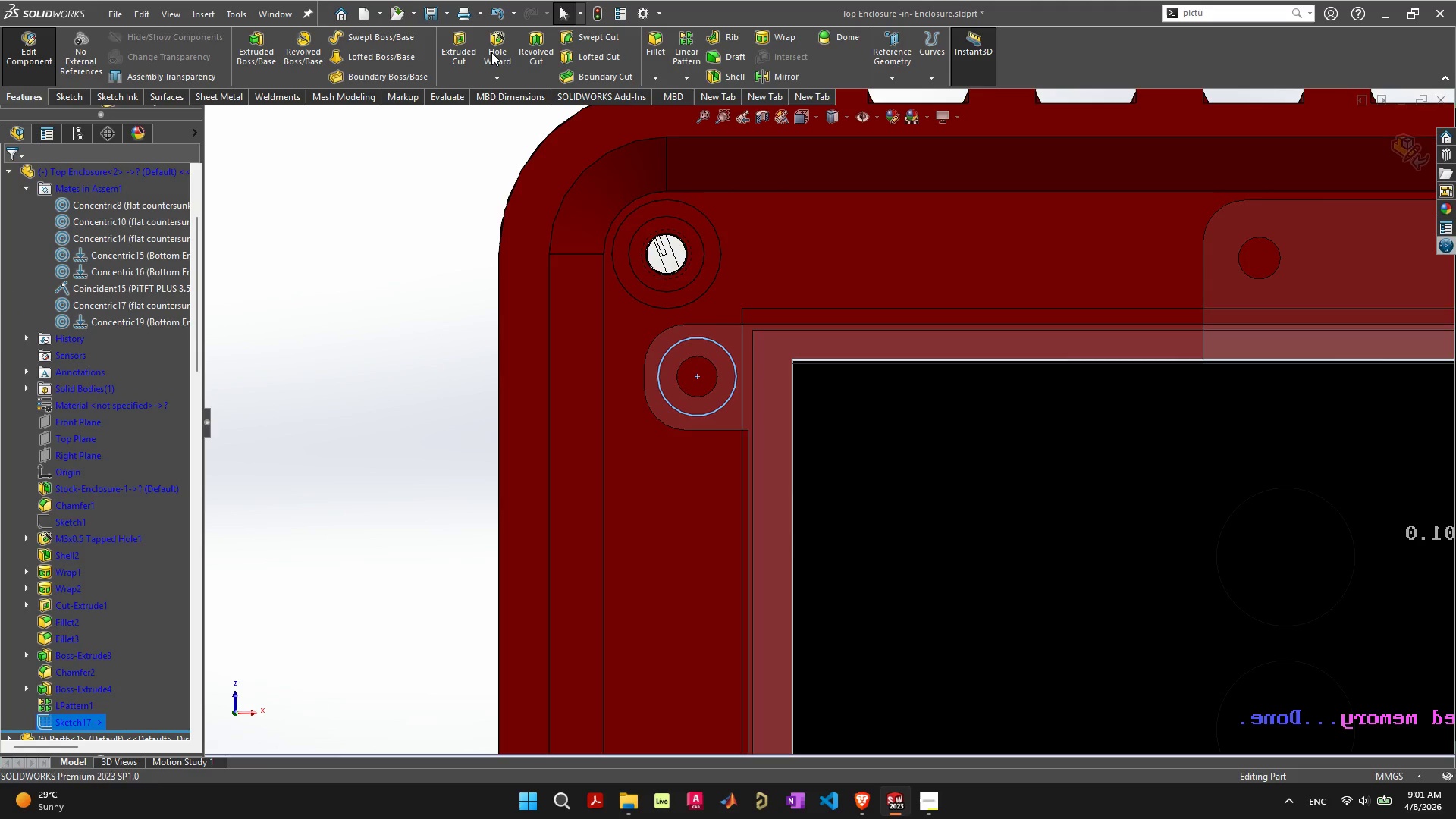 
left_click([491, 52])
 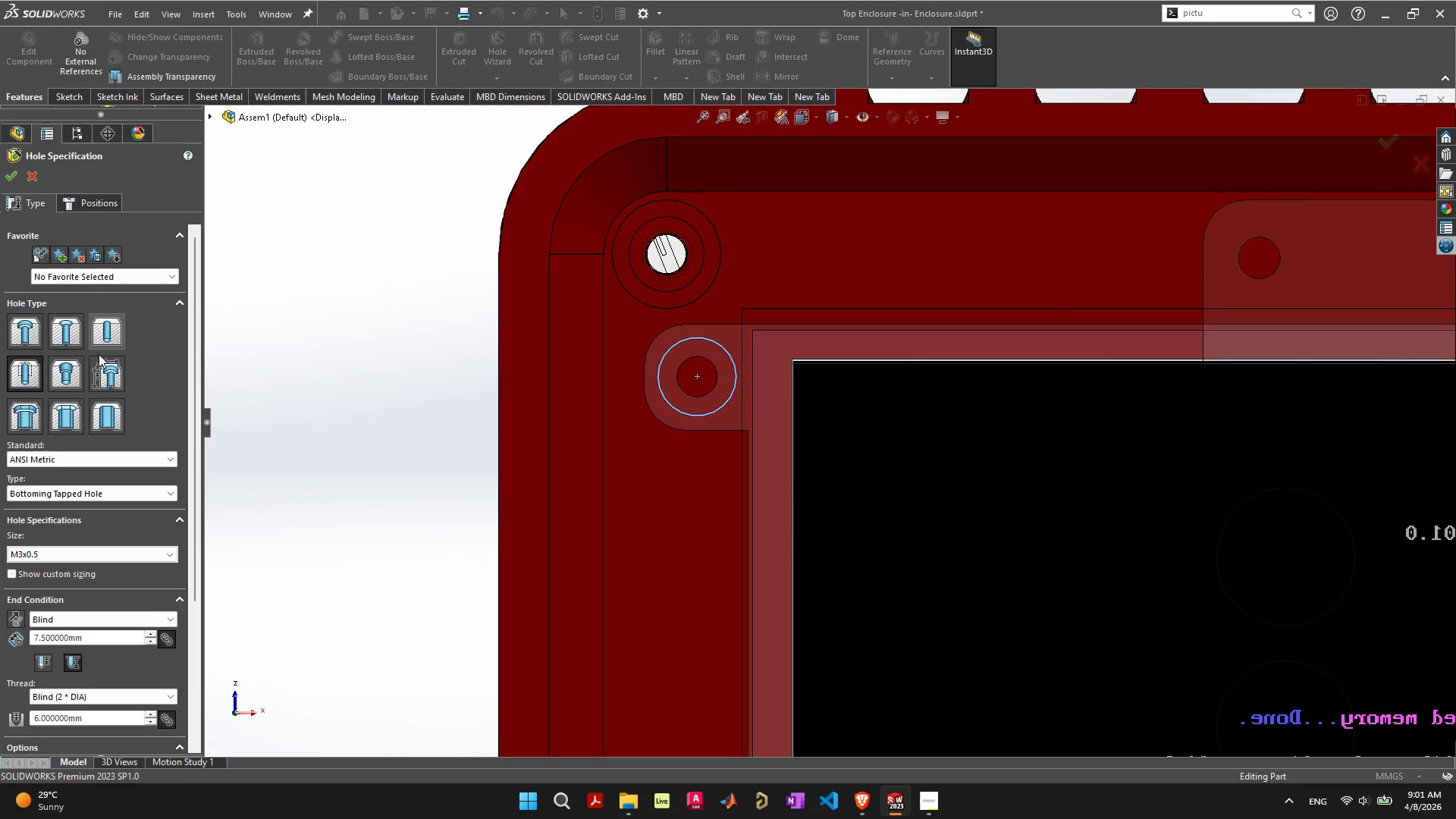 
left_click([89, 555])
 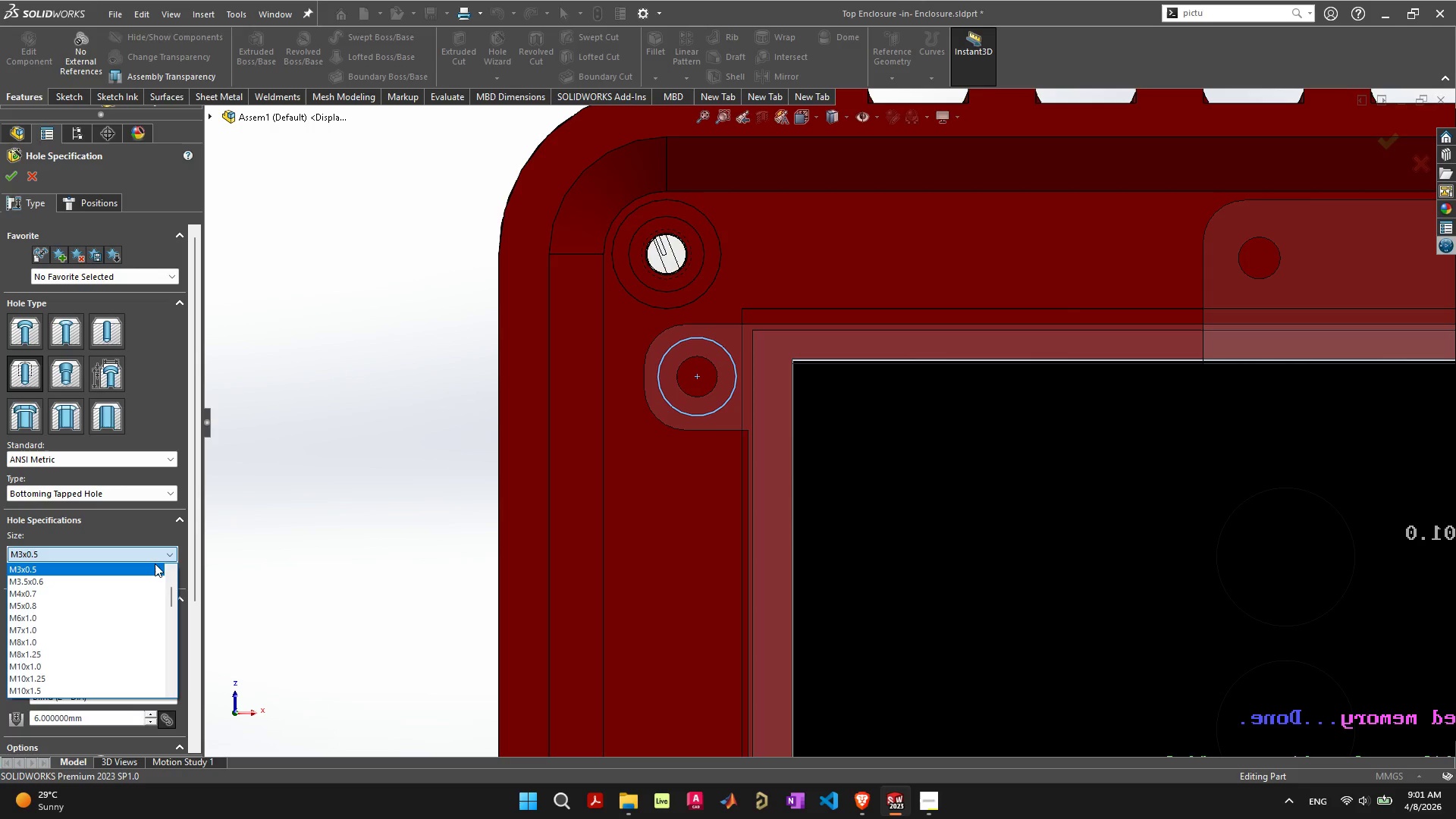 
scroll: coordinate [134, 575], scroll_direction: up, amount: 1.0
 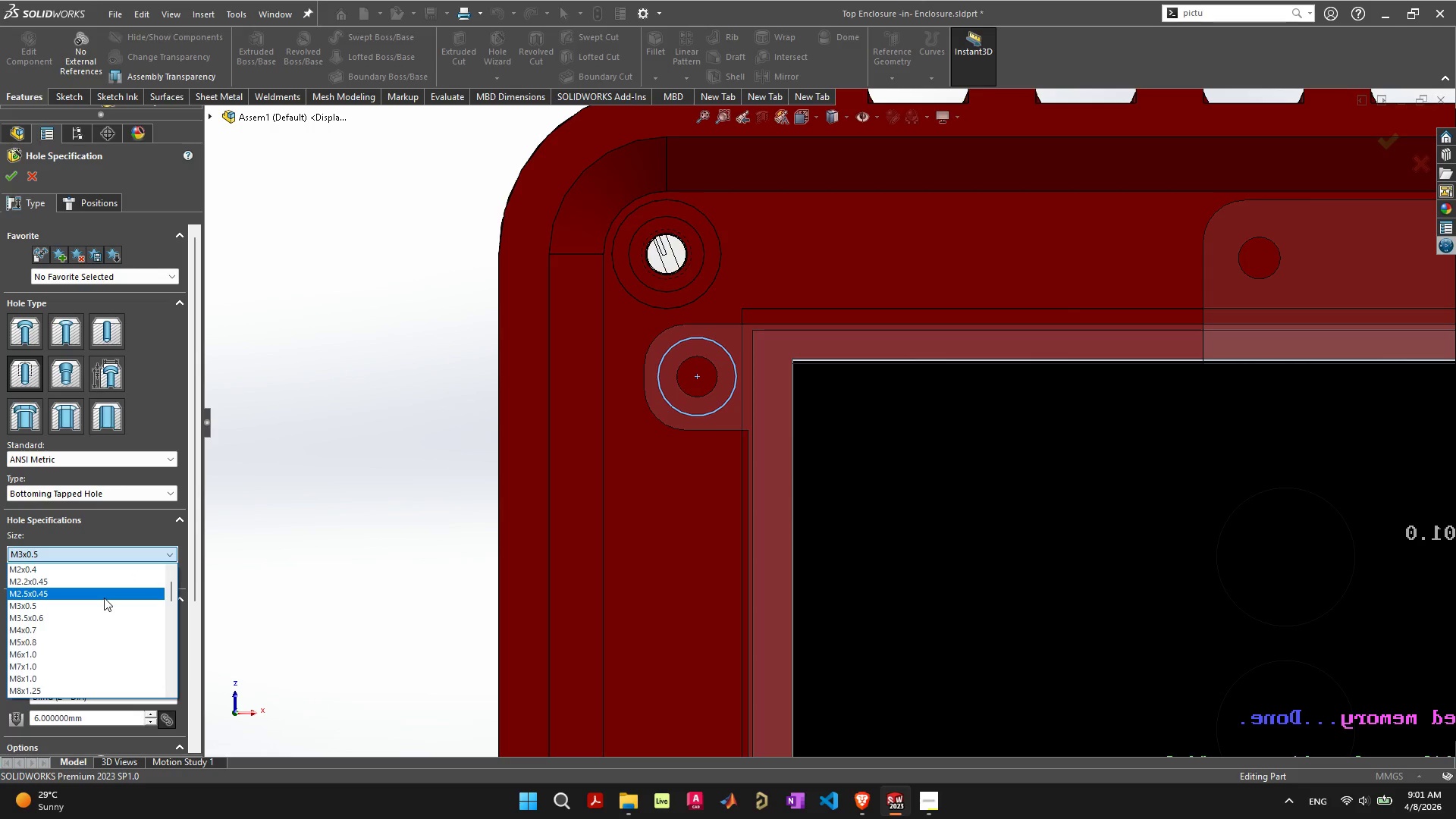 
left_click([104, 598])
 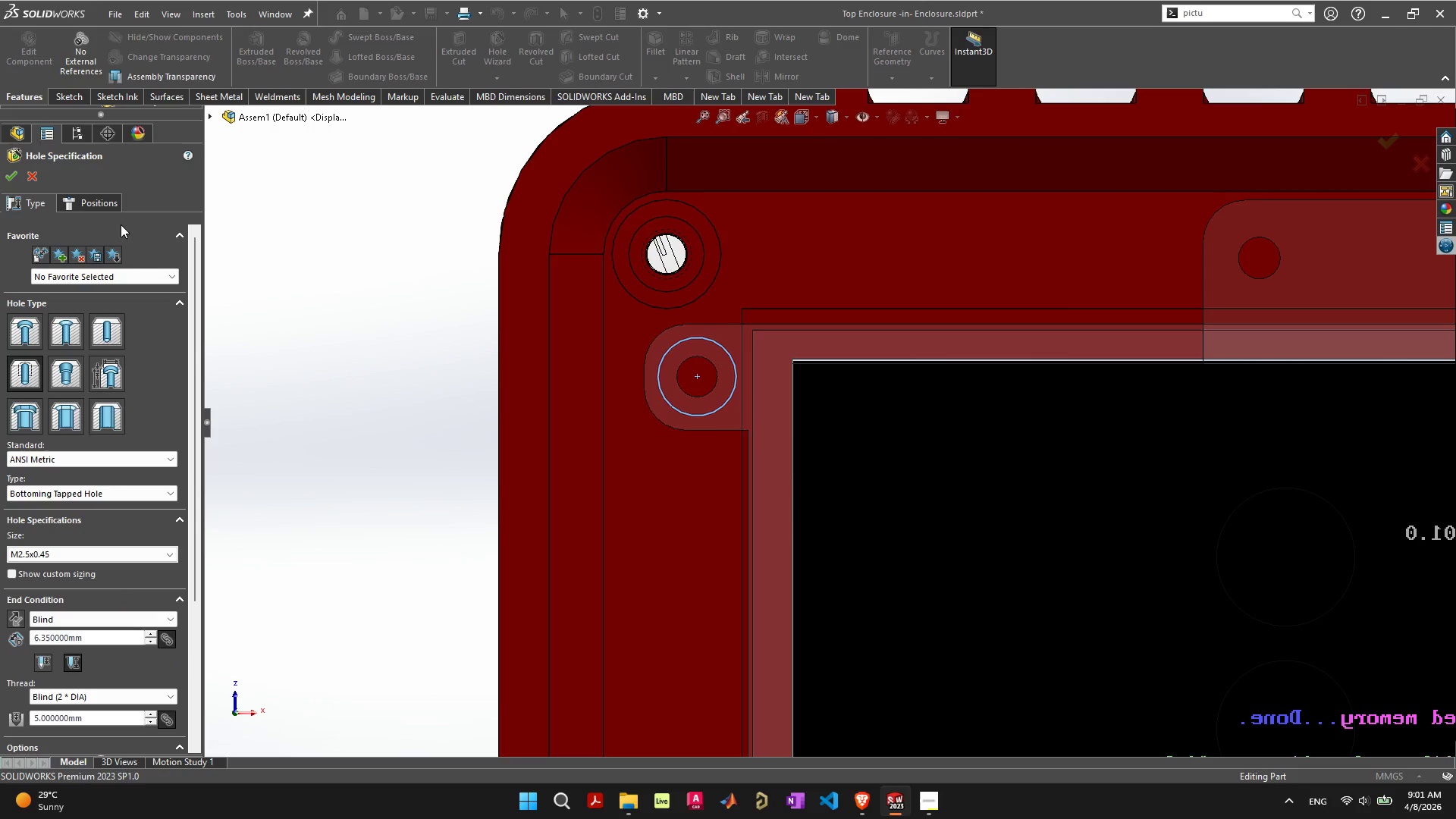 
left_click([115, 199])
 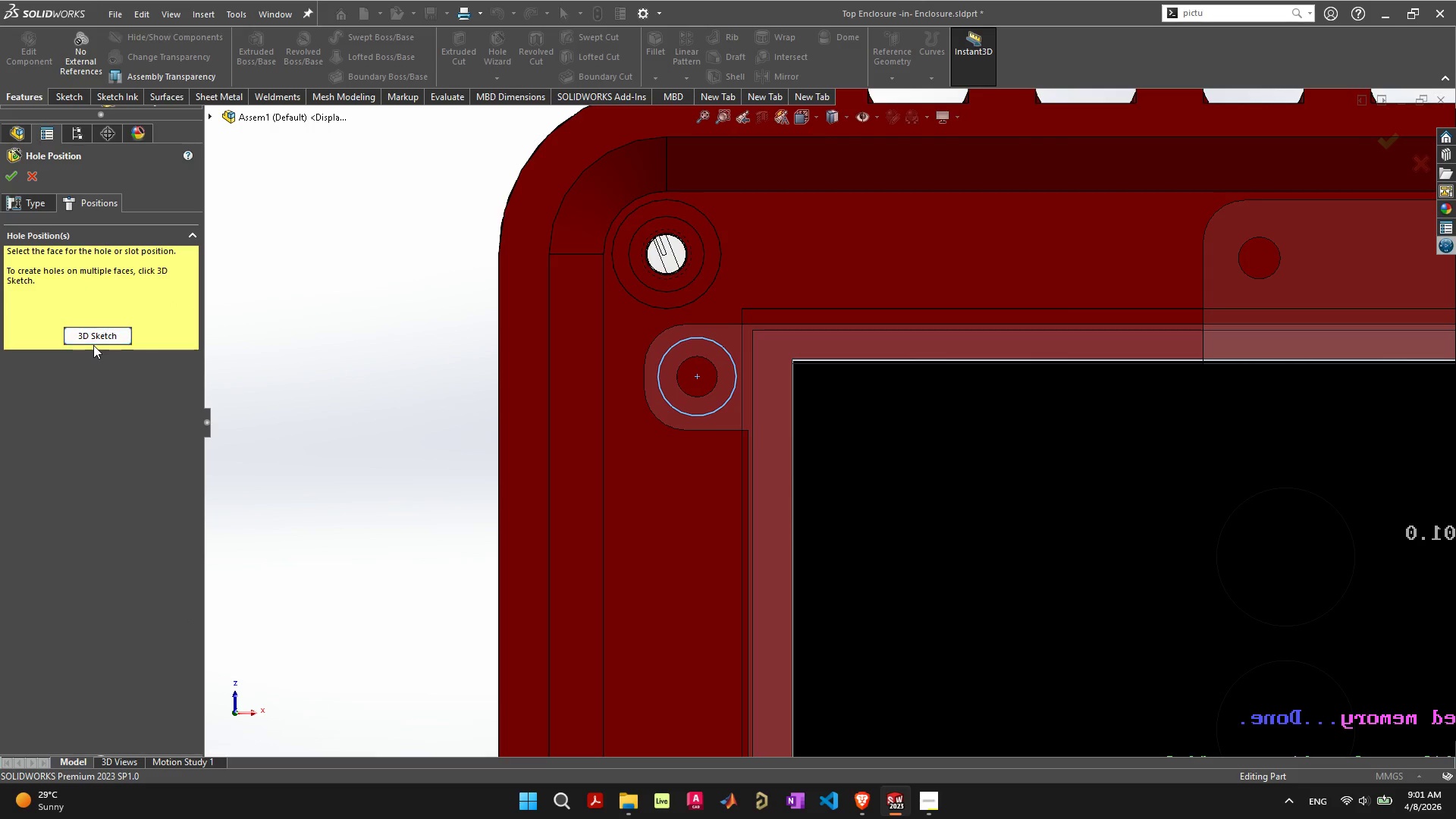 
left_click([96, 337])
 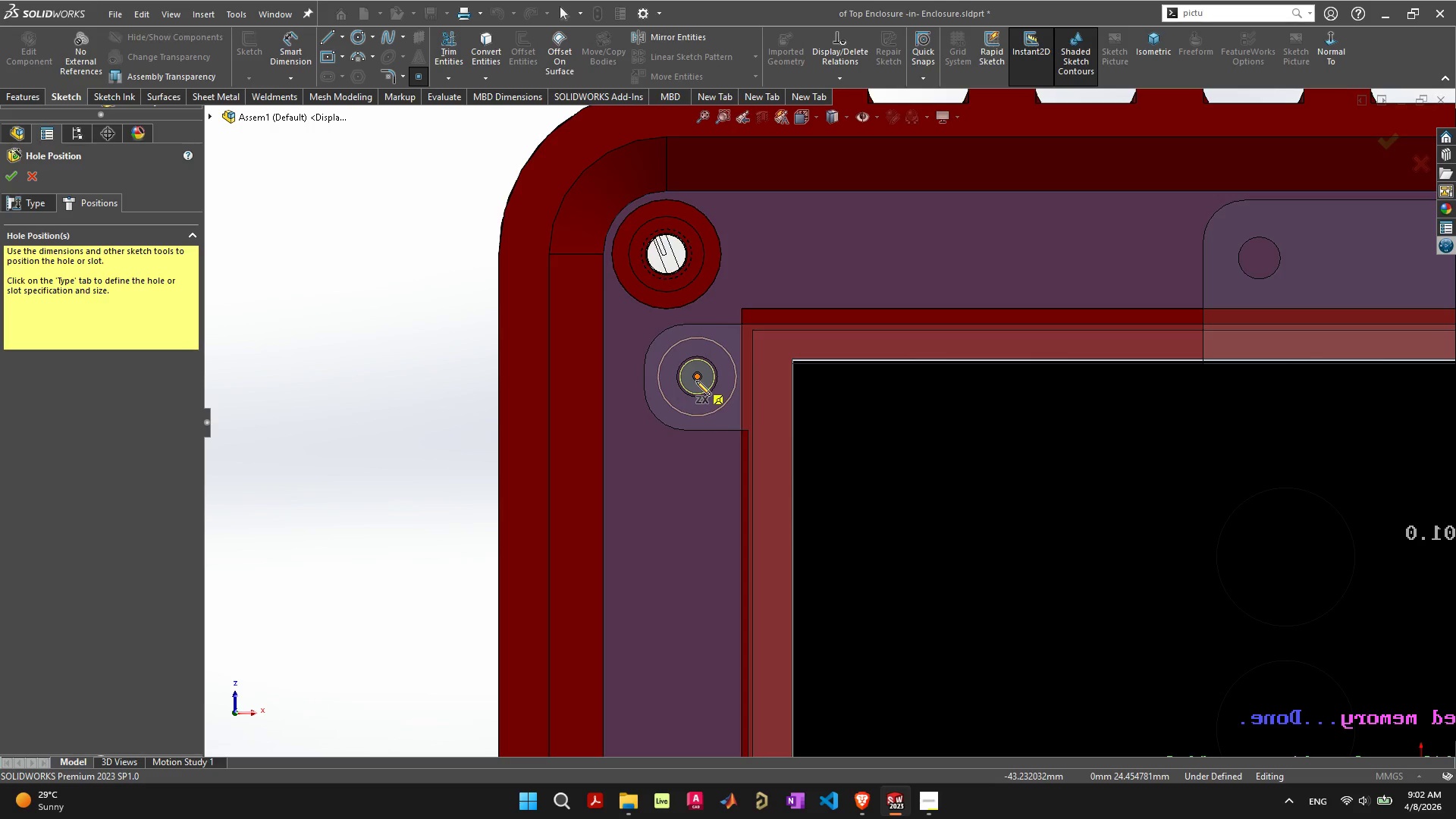 
wait(6.03)
 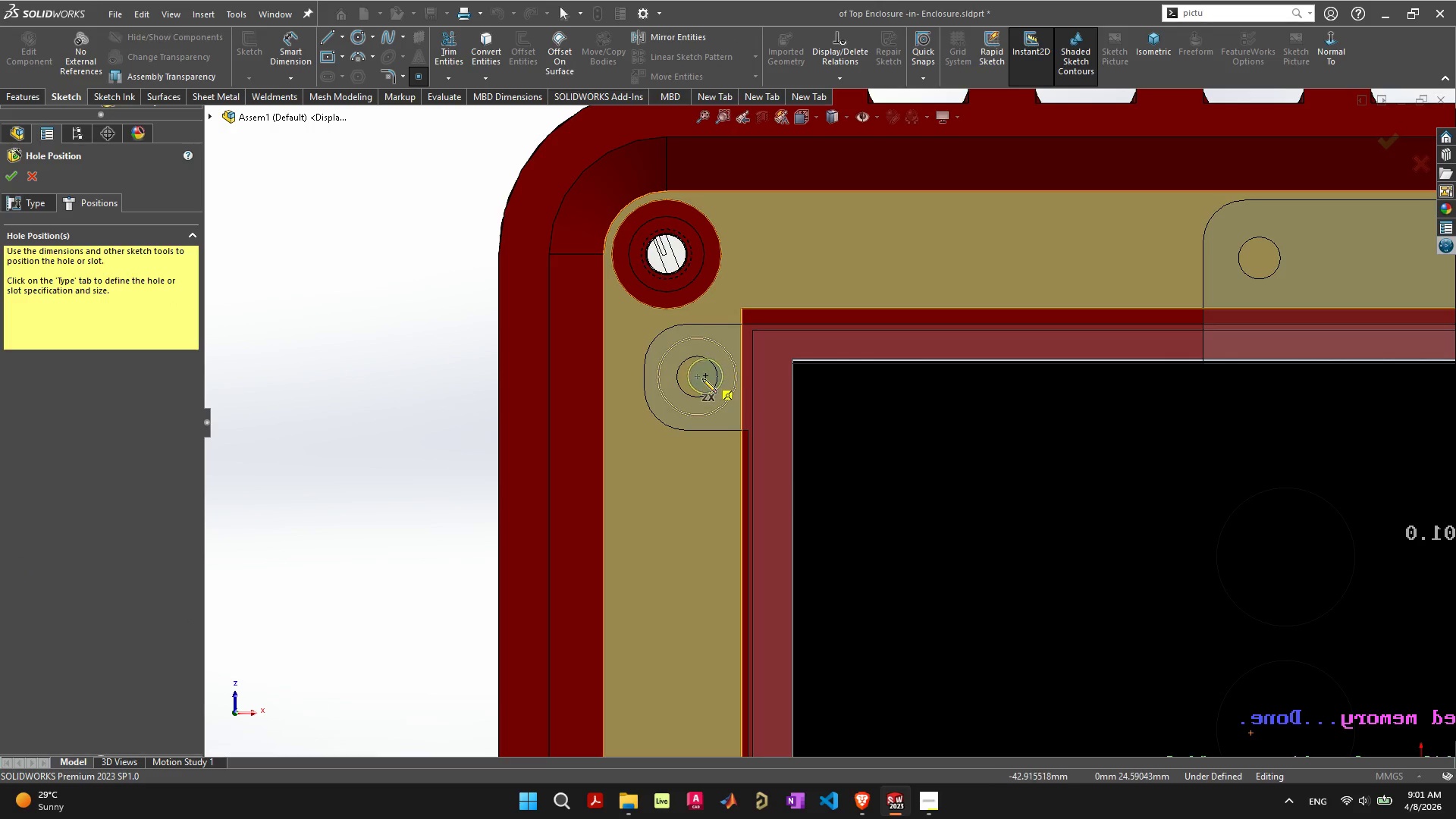 
left_click([38, 199])
 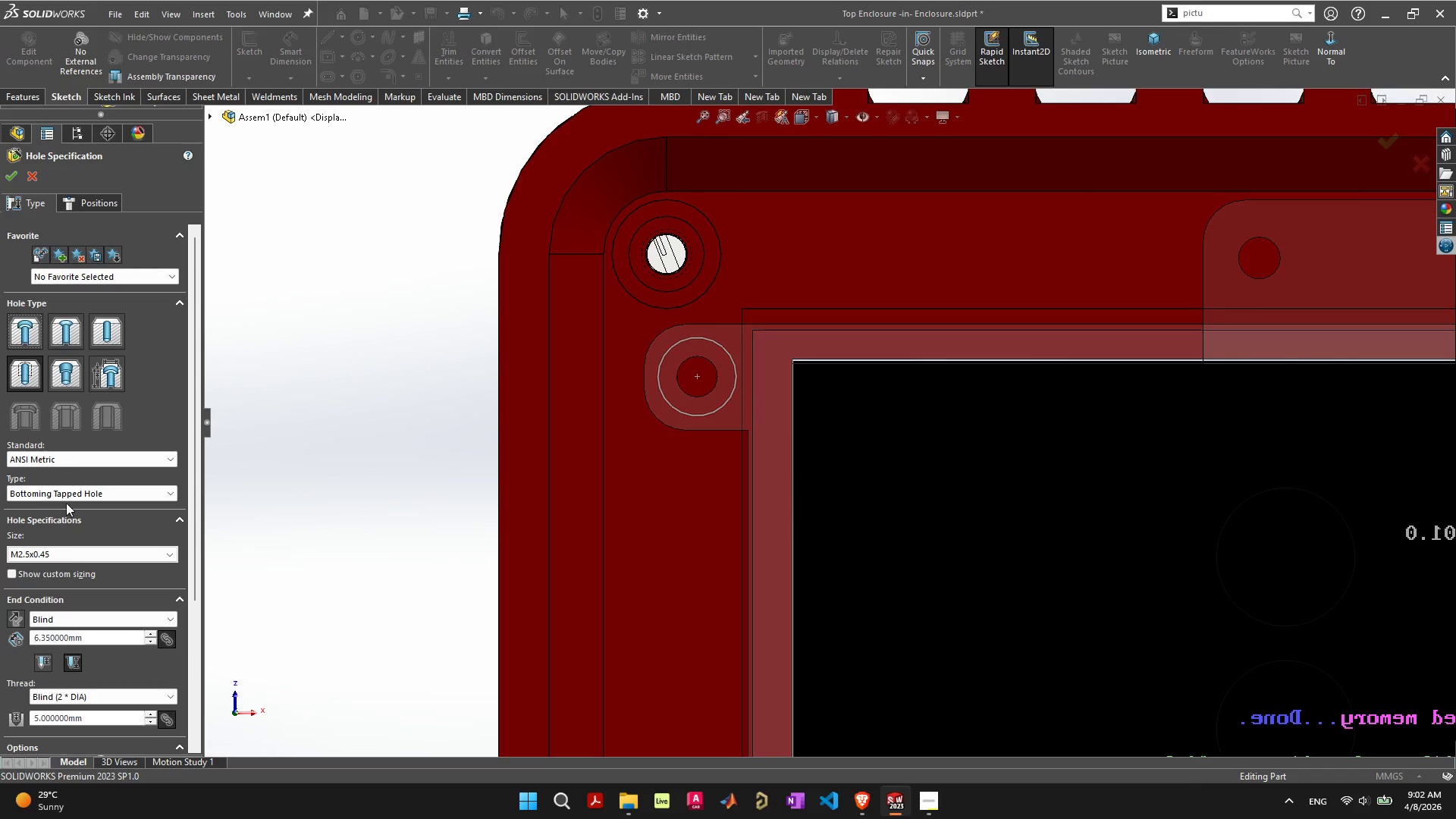 
left_click([67, 559])
 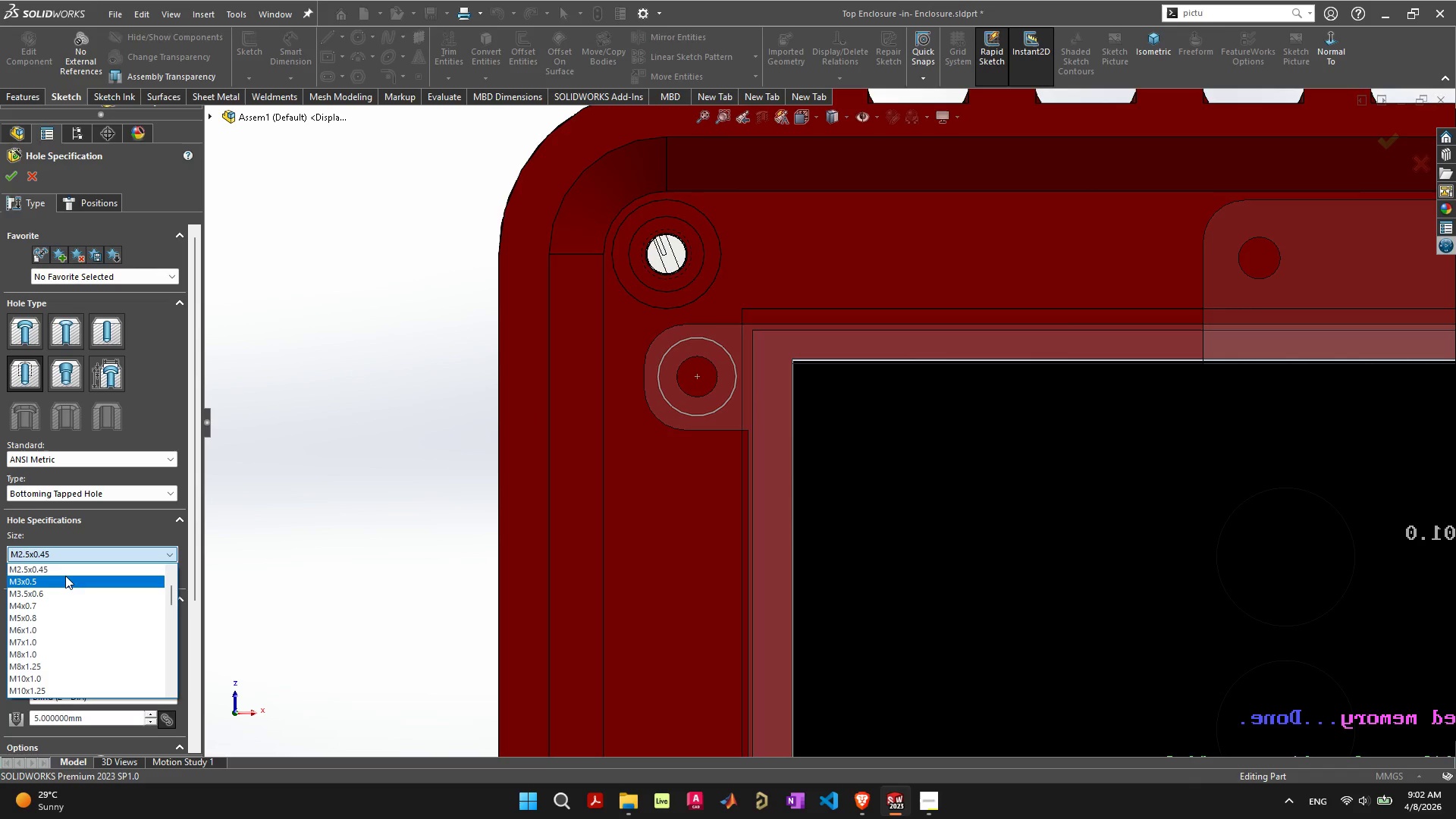 
left_click([65, 576])
 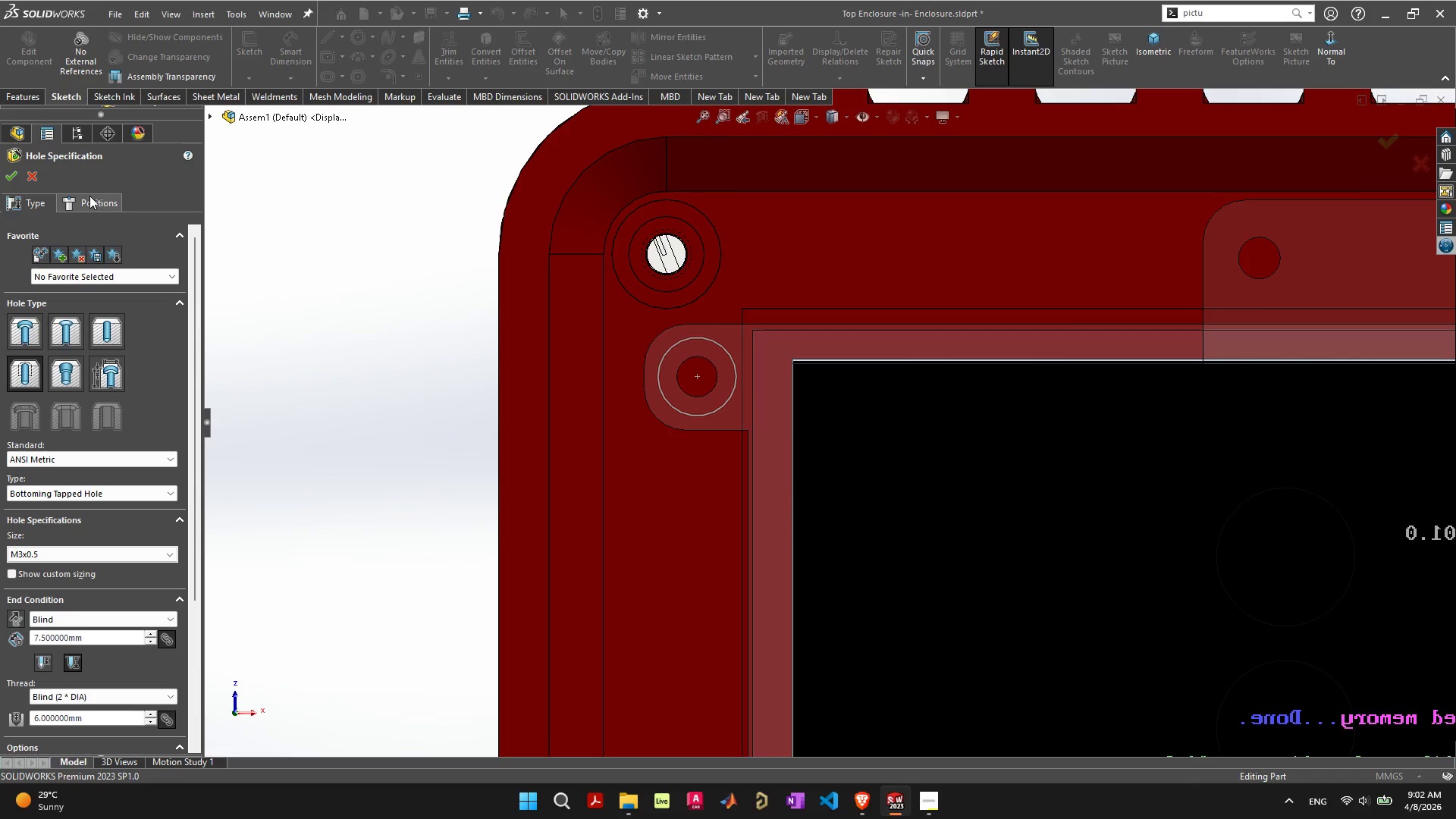 
left_click([89, 196])
 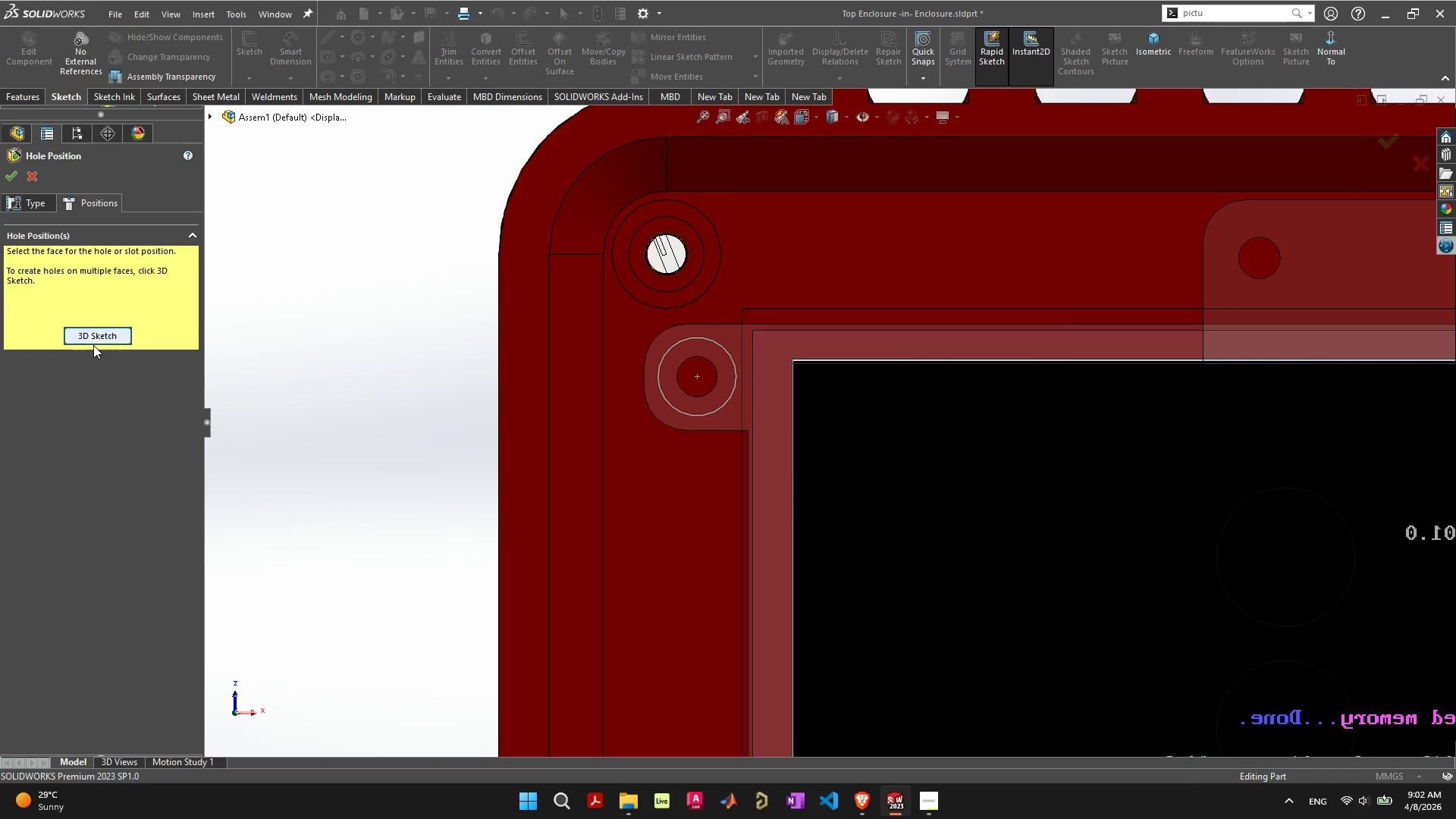 
double_click([99, 337])
 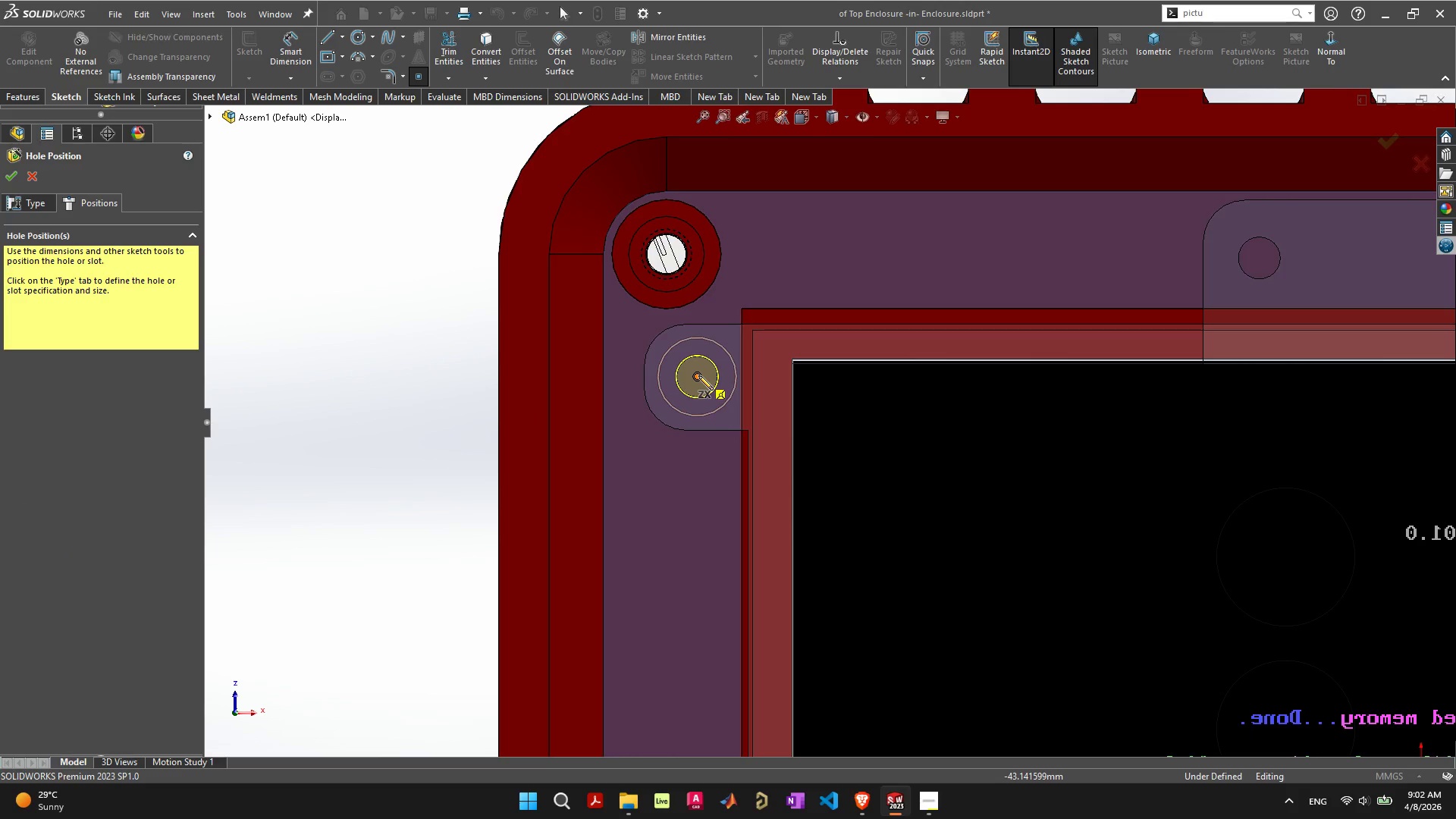 
left_click([698, 375])
 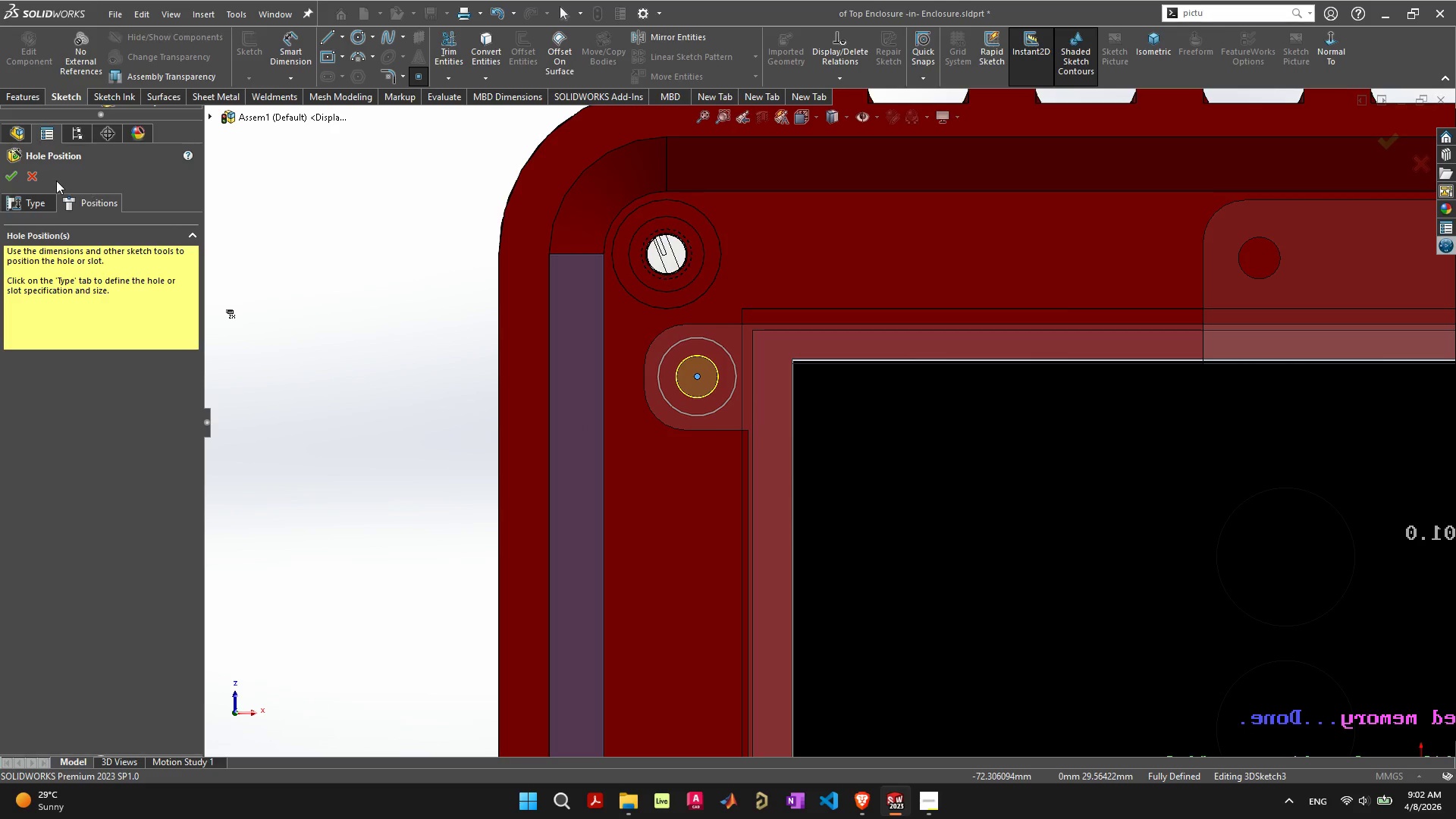 
left_click([8, 173])
 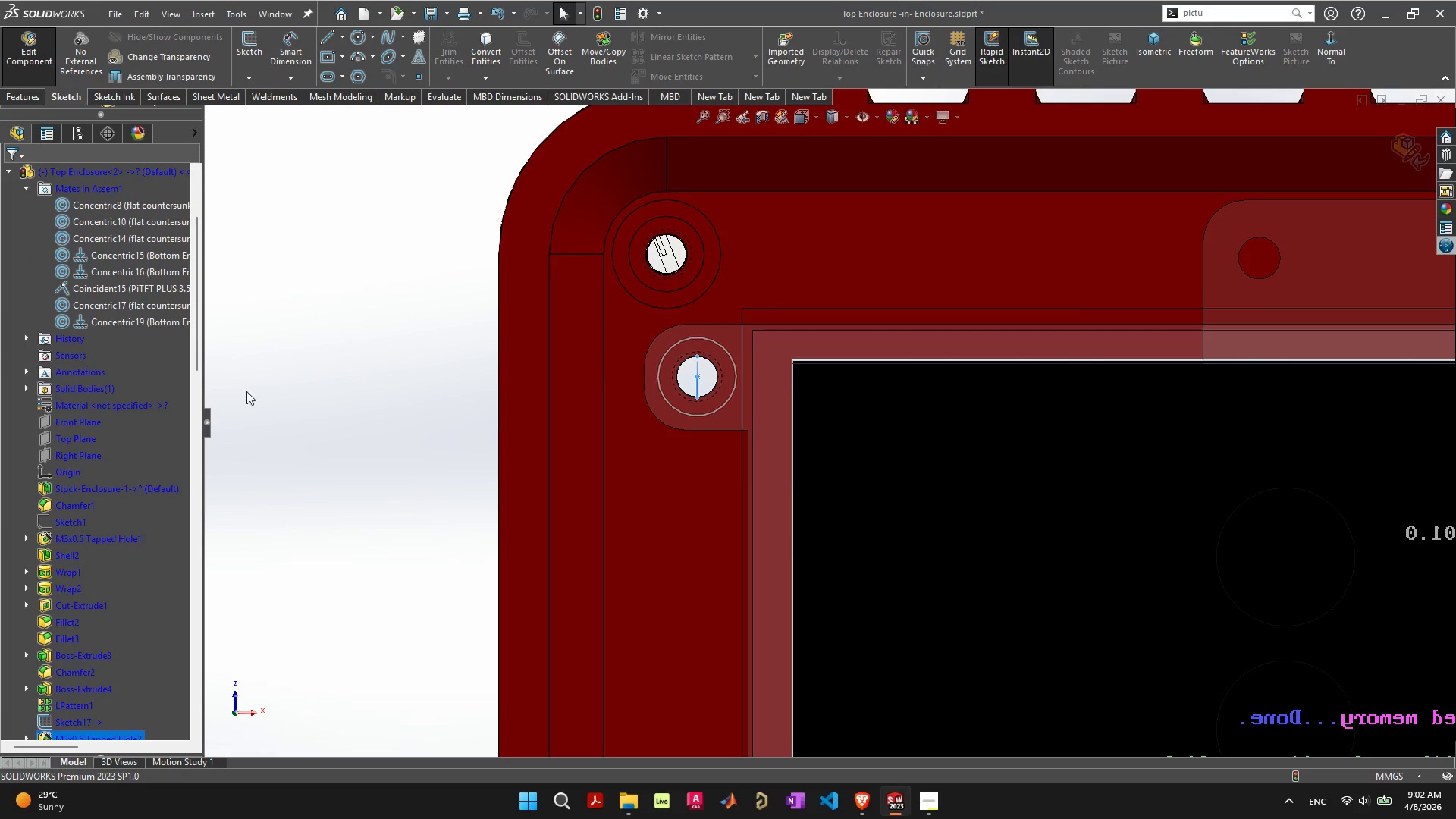 
wait(6.17)
 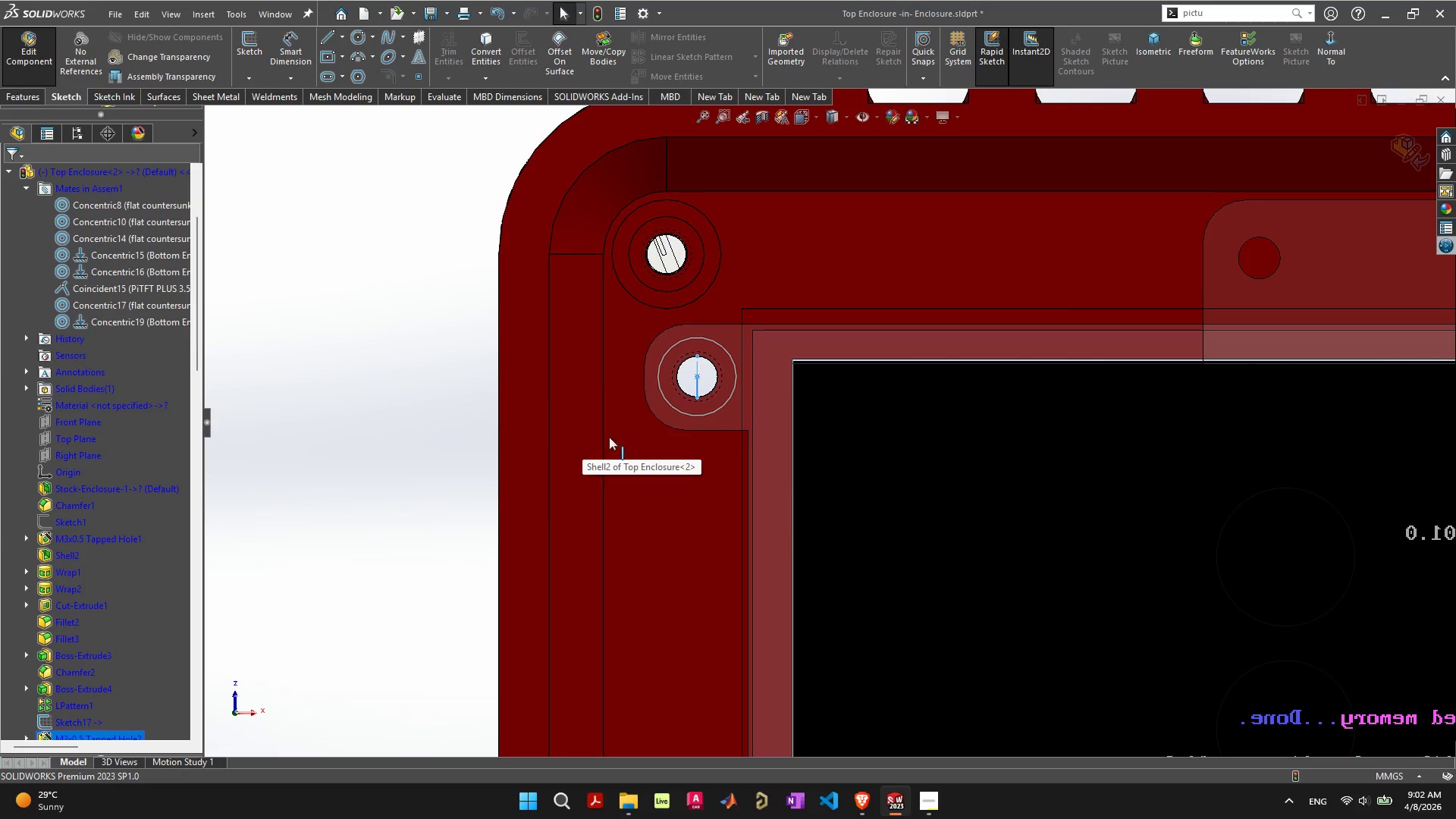 
key(Control+Z)
 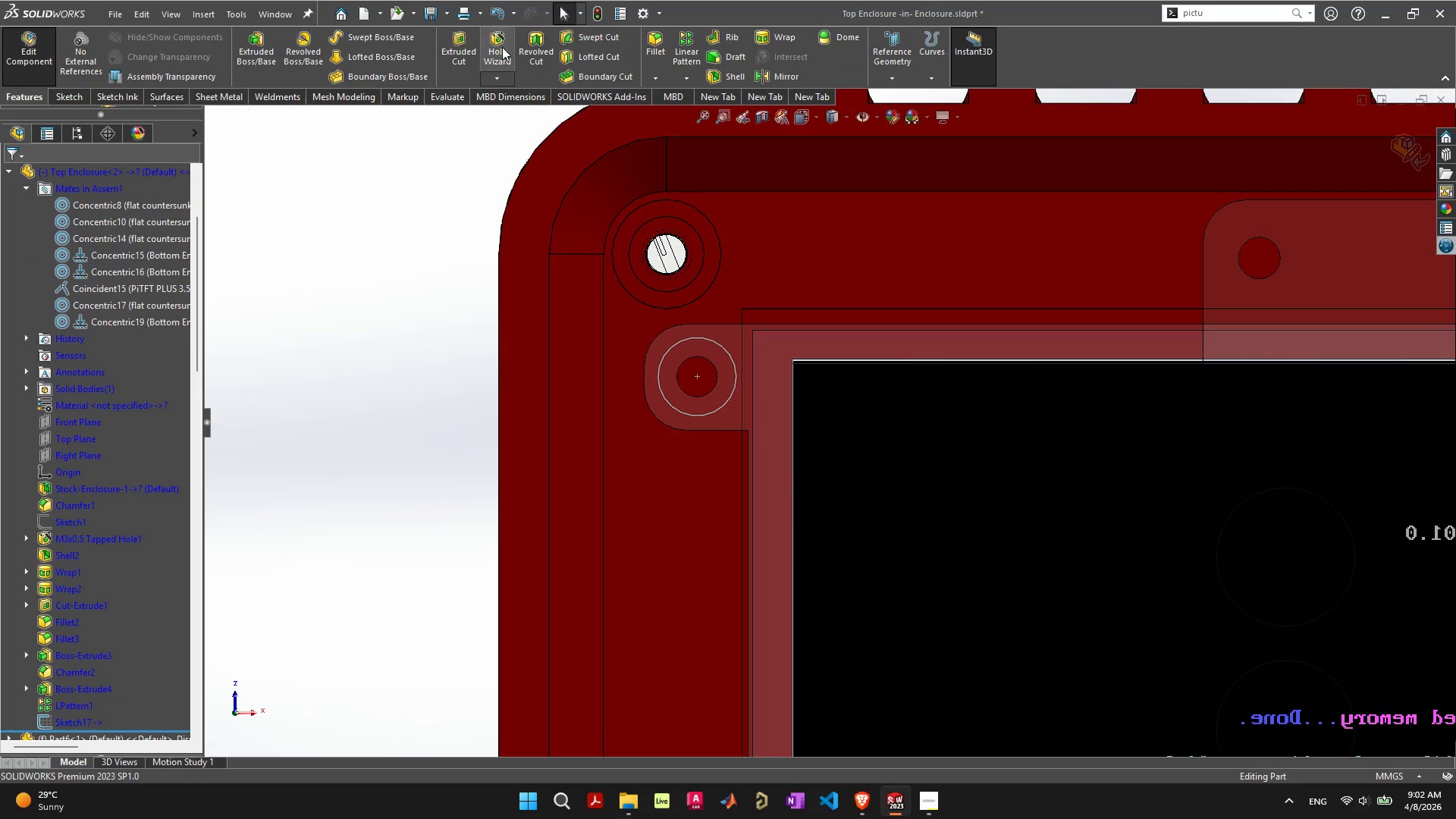 
left_click([510, 43])
 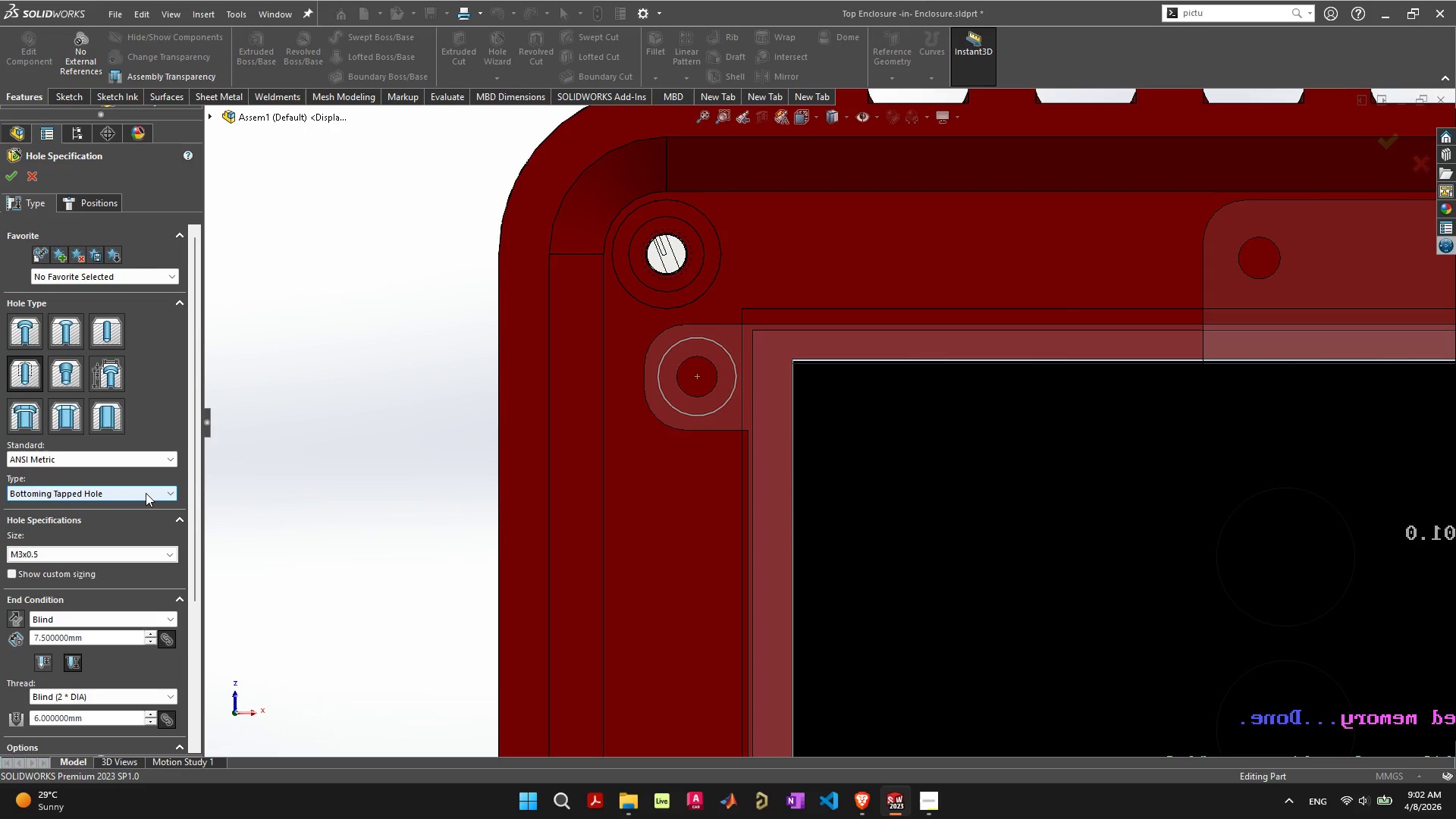 
wait(5.33)
 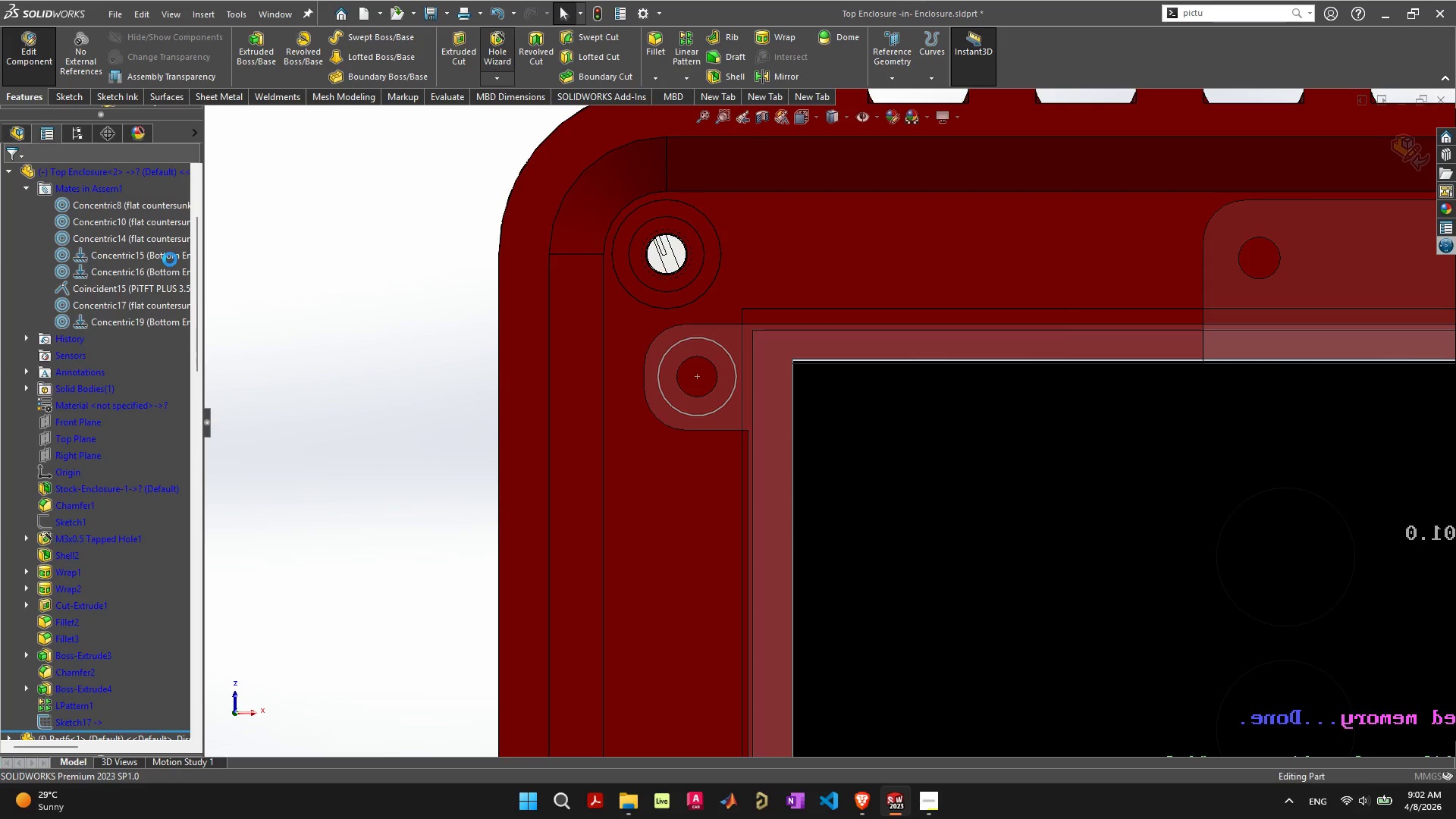 
left_click([116, 488])
 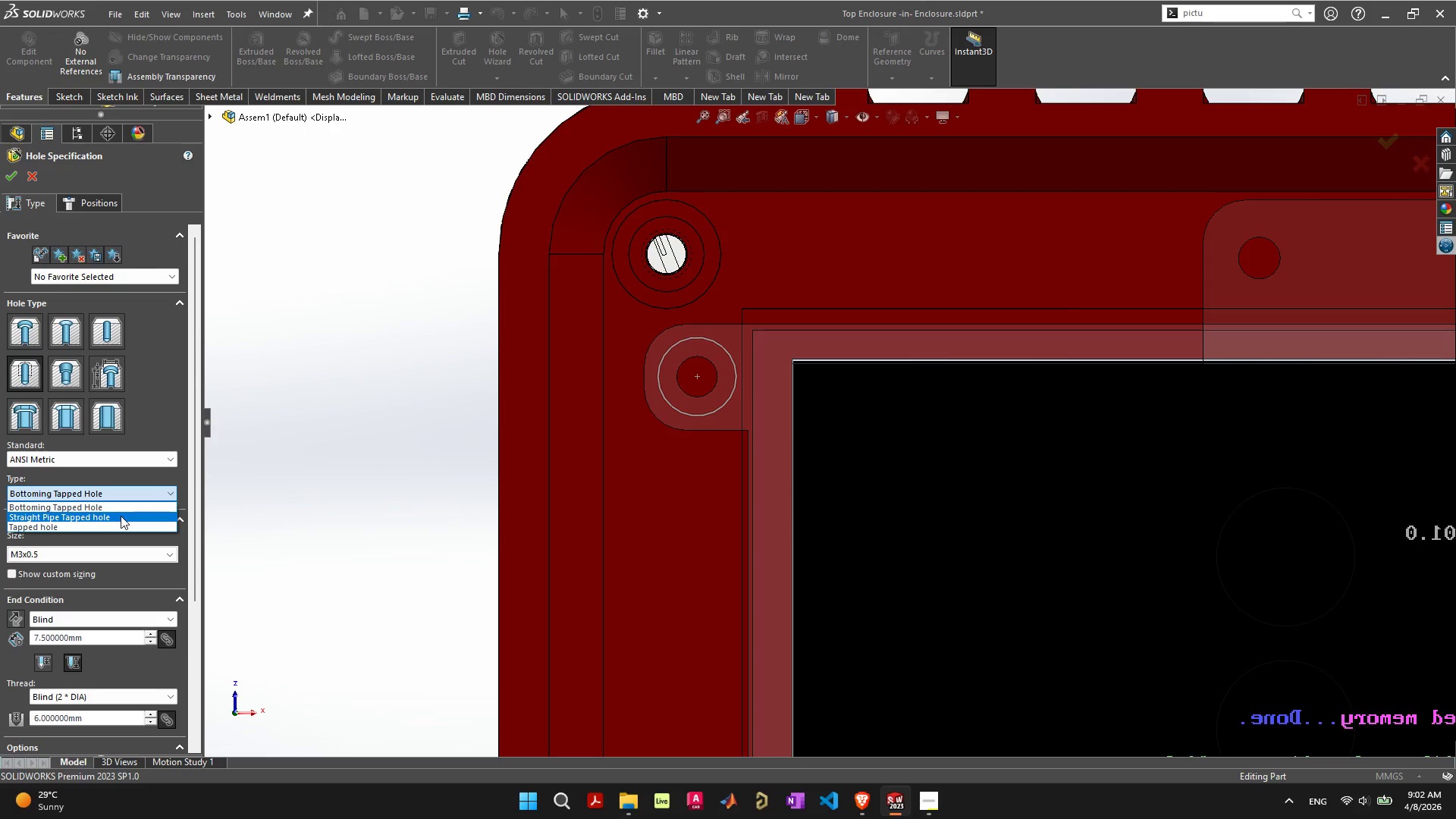 
wait(5.75)
 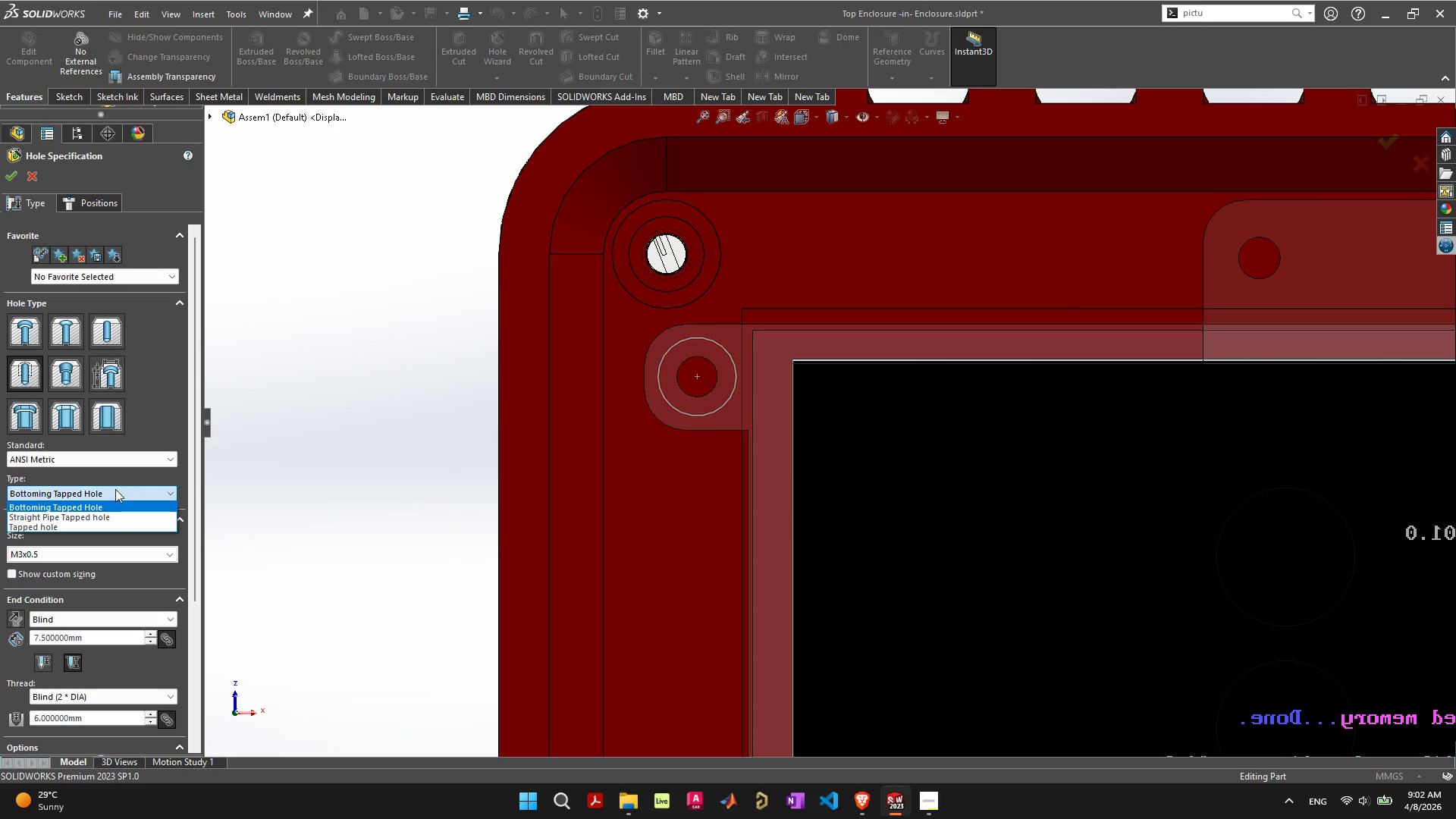 
left_click([160, 670])
 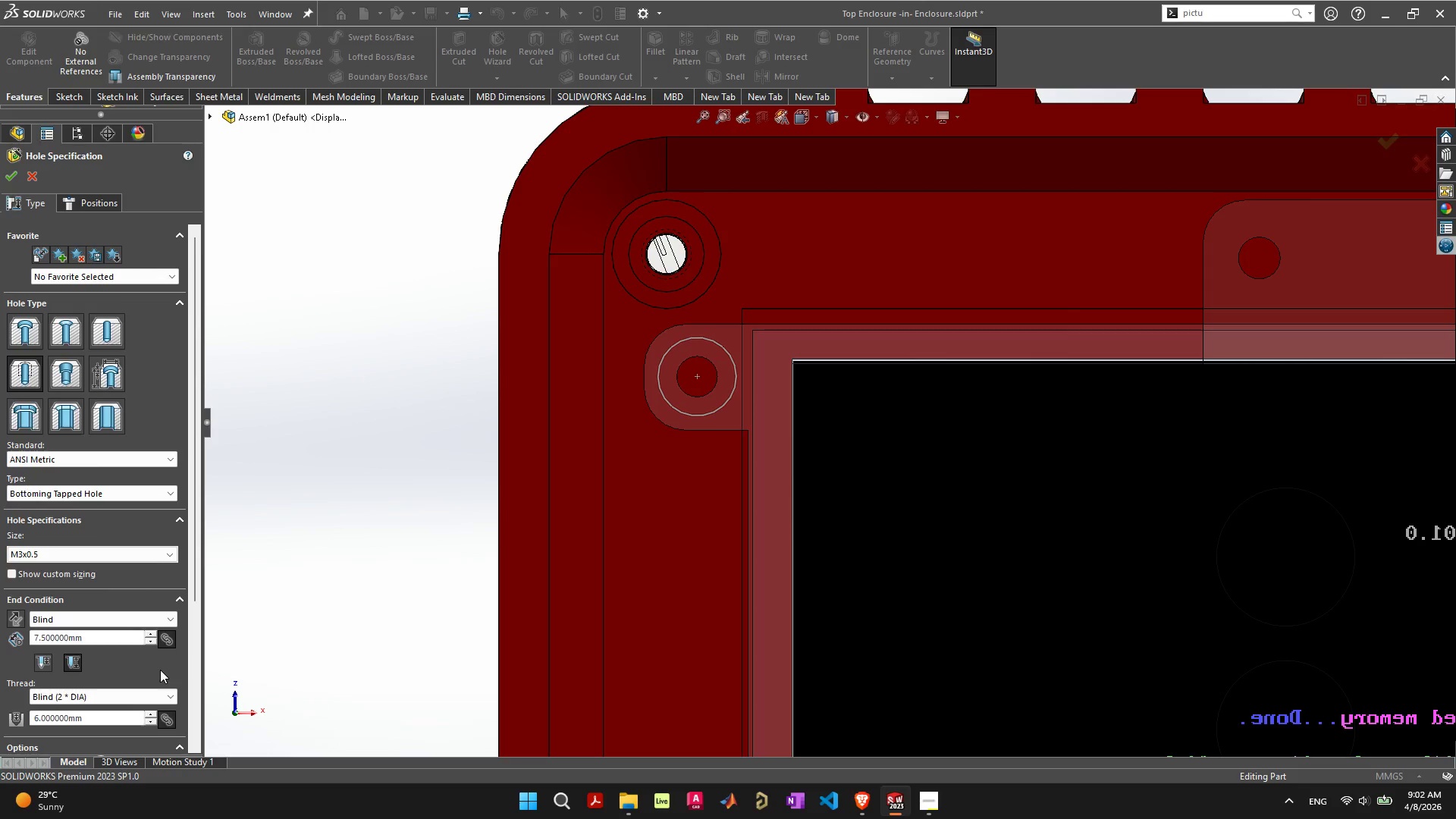 
scroll: coordinate [160, 670], scroll_direction: down, amount: 1.0
 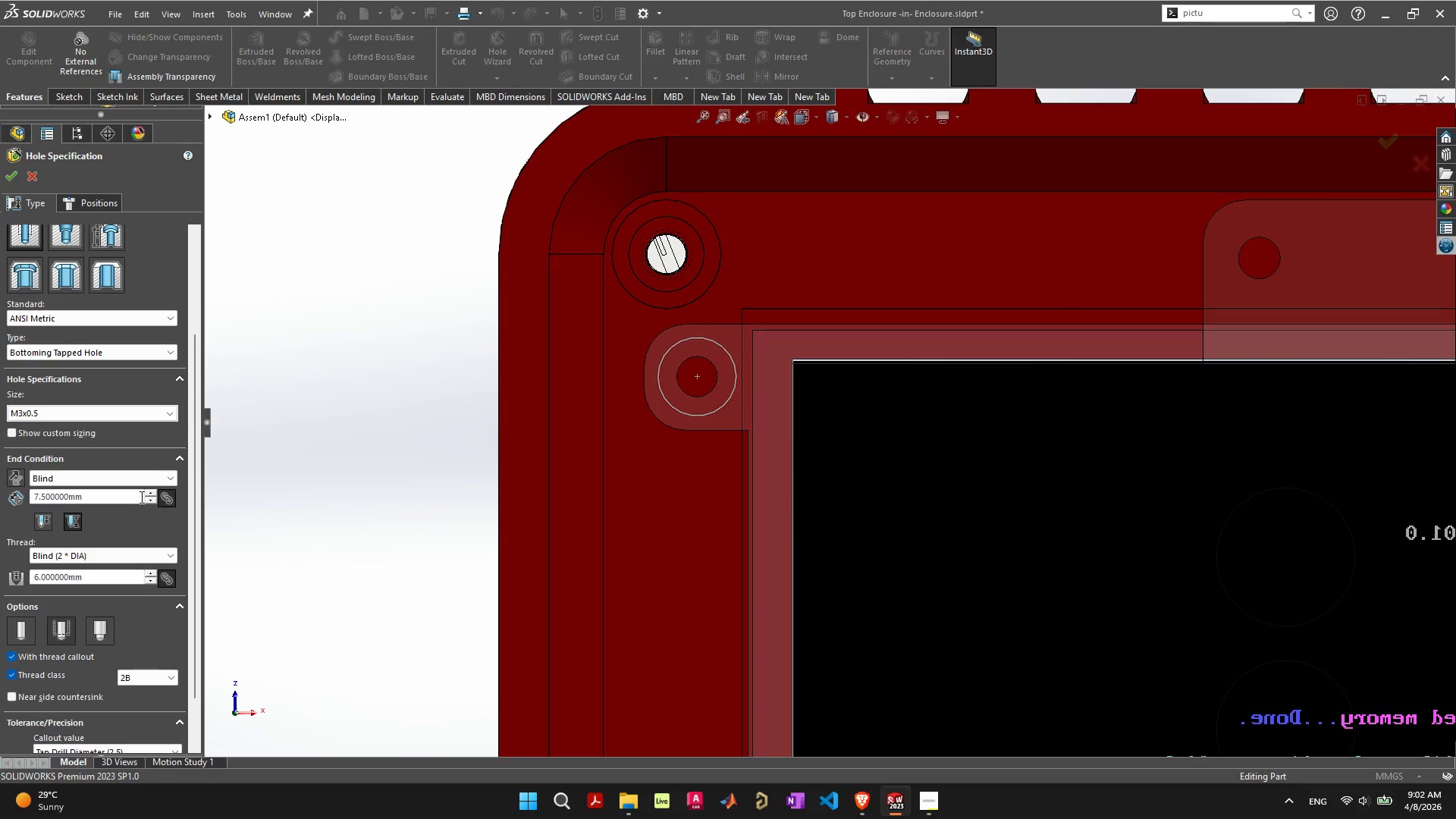 
left_click([149, 500])
 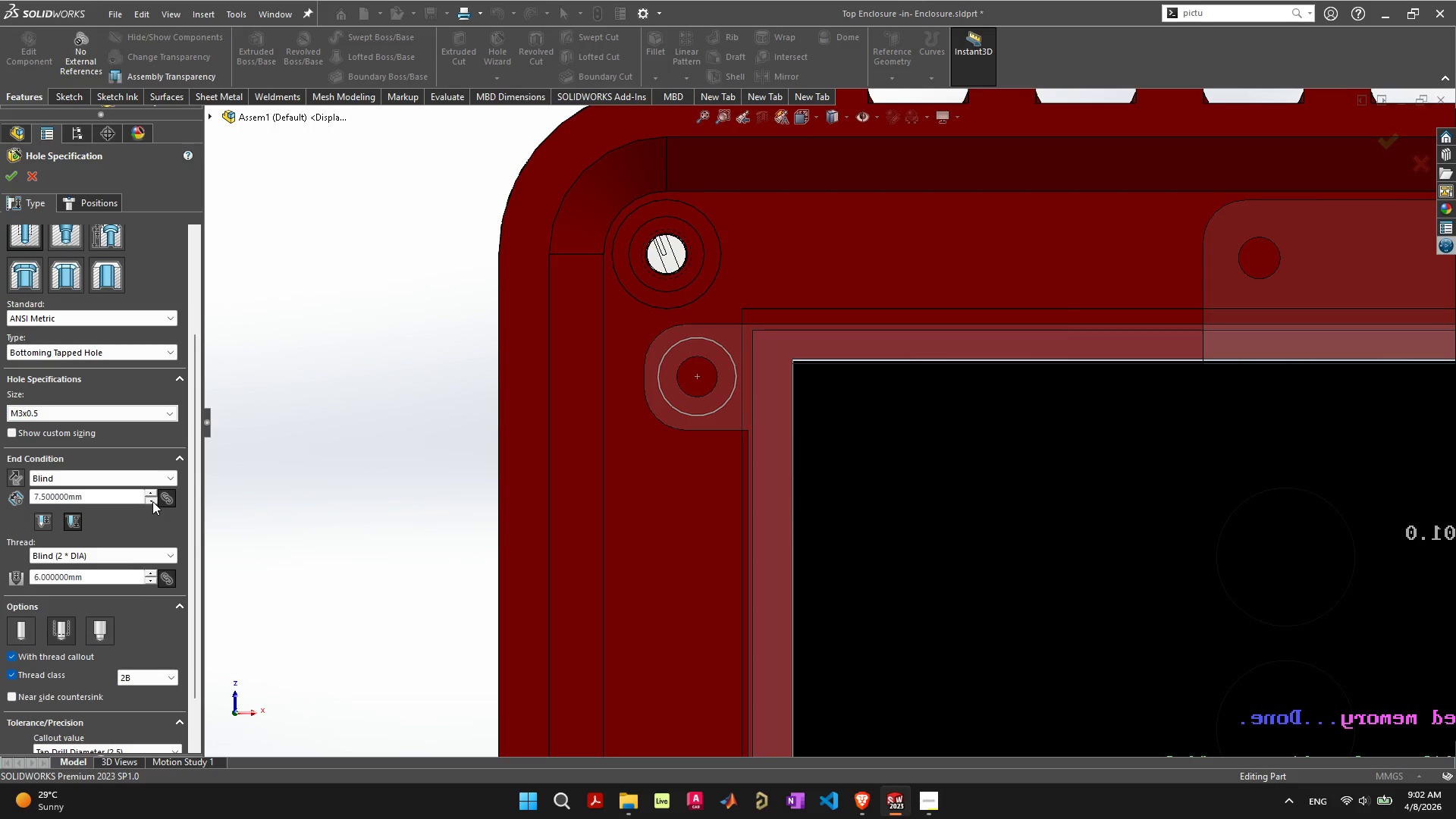 
double_click([152, 501])
 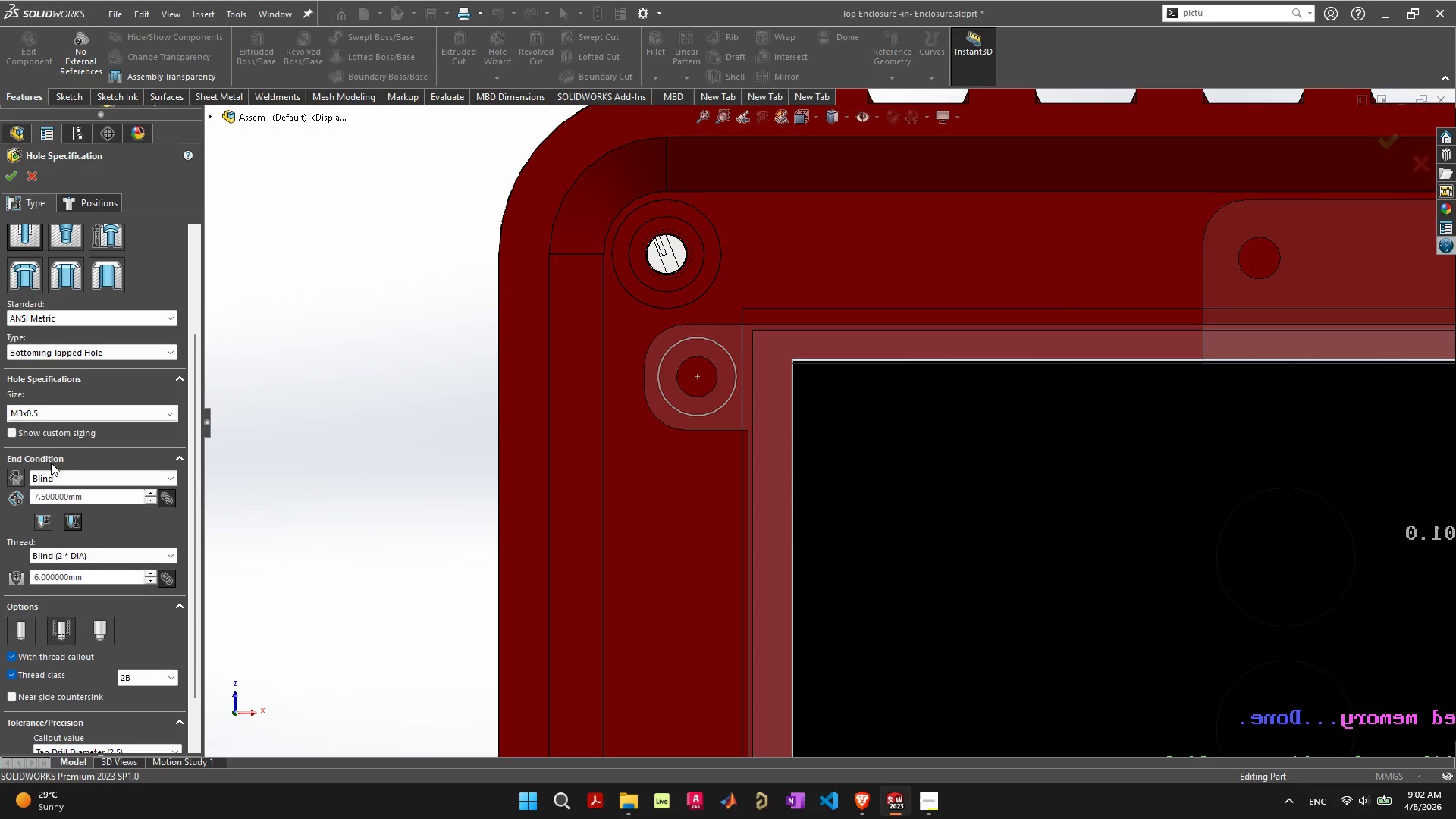 
left_click([66, 435])
 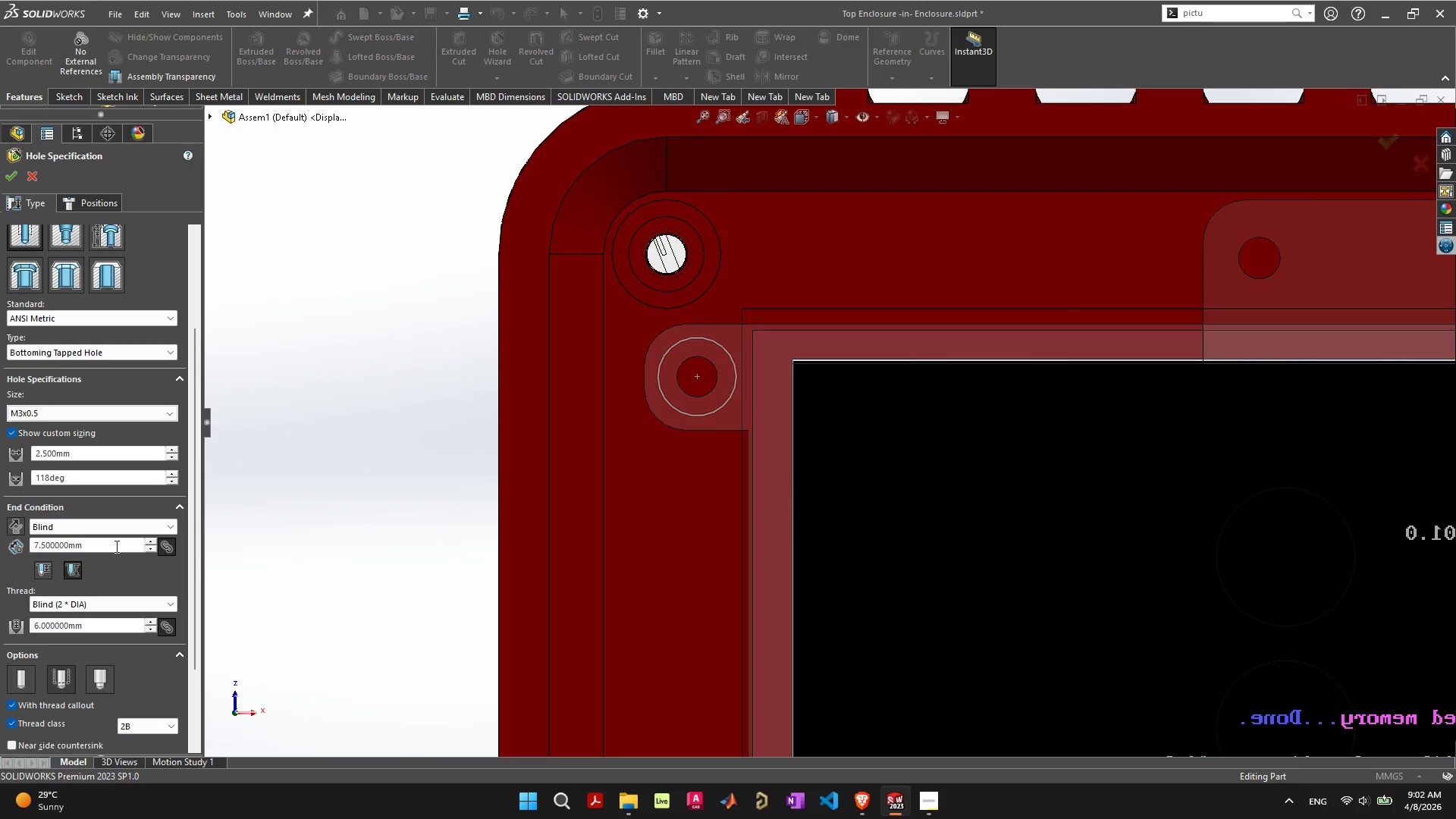 
left_click([133, 548])
 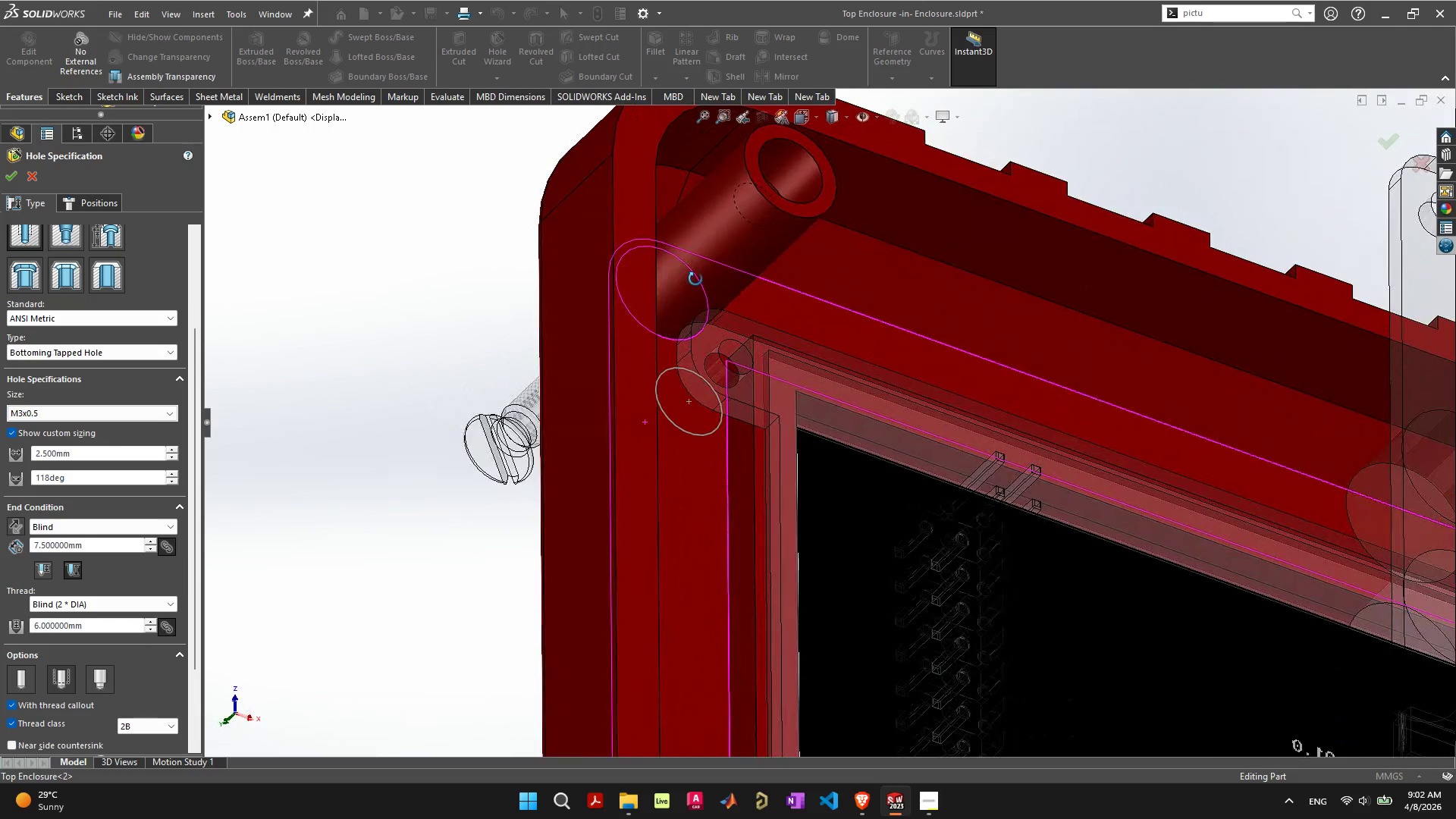 
wait(12.23)
 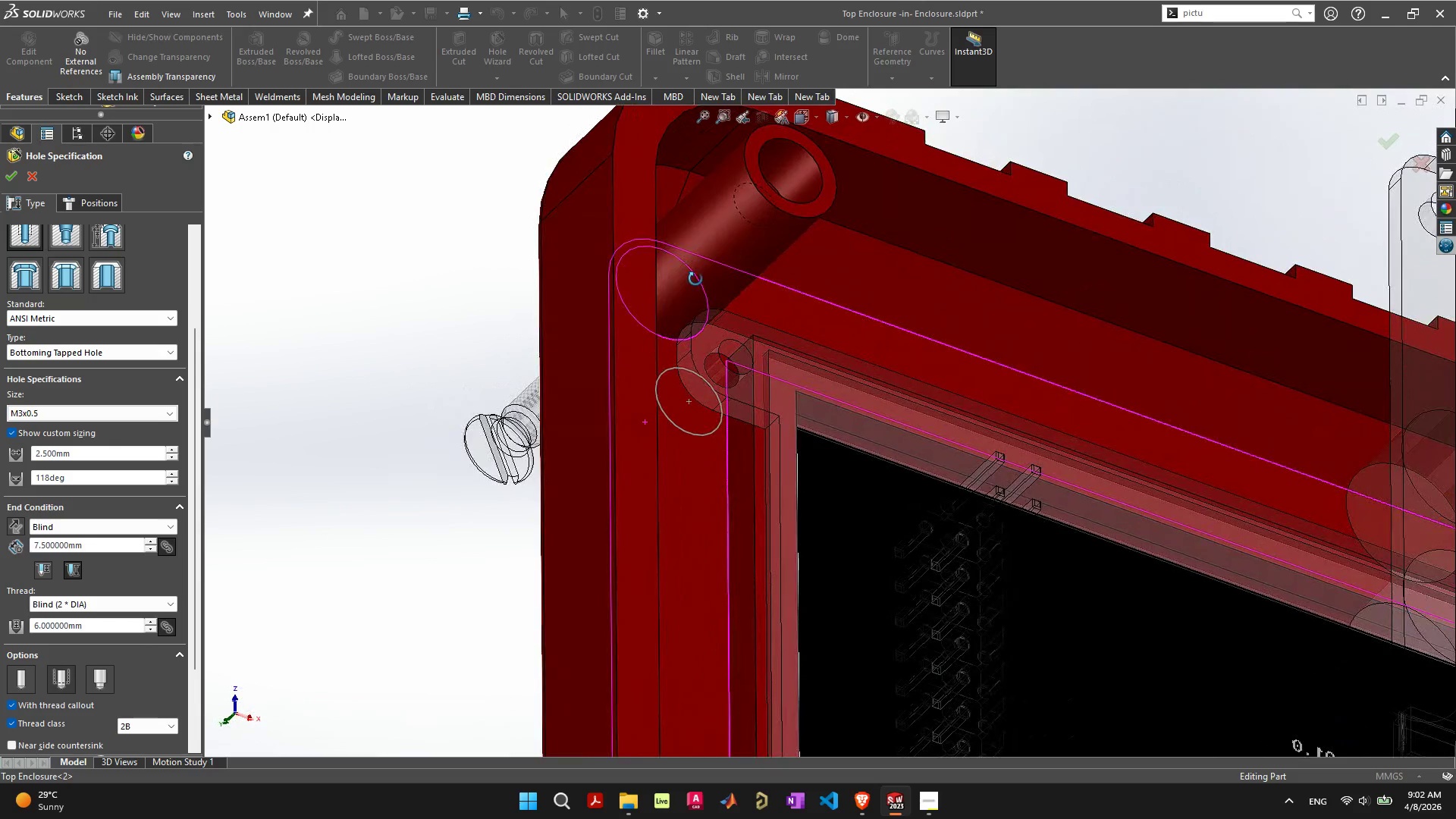 
left_click([29, 171])
 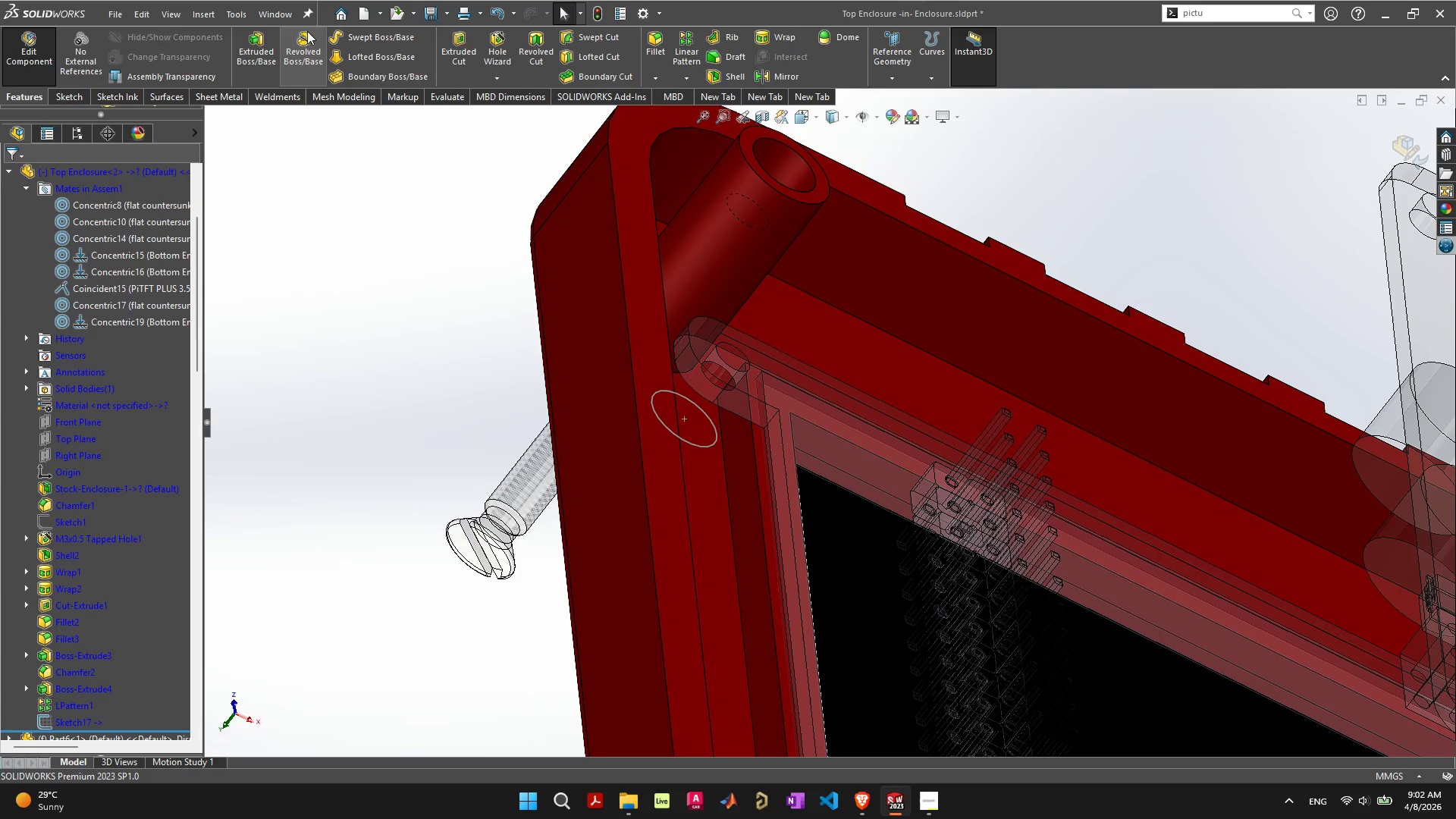 
left_click([268, 47])
 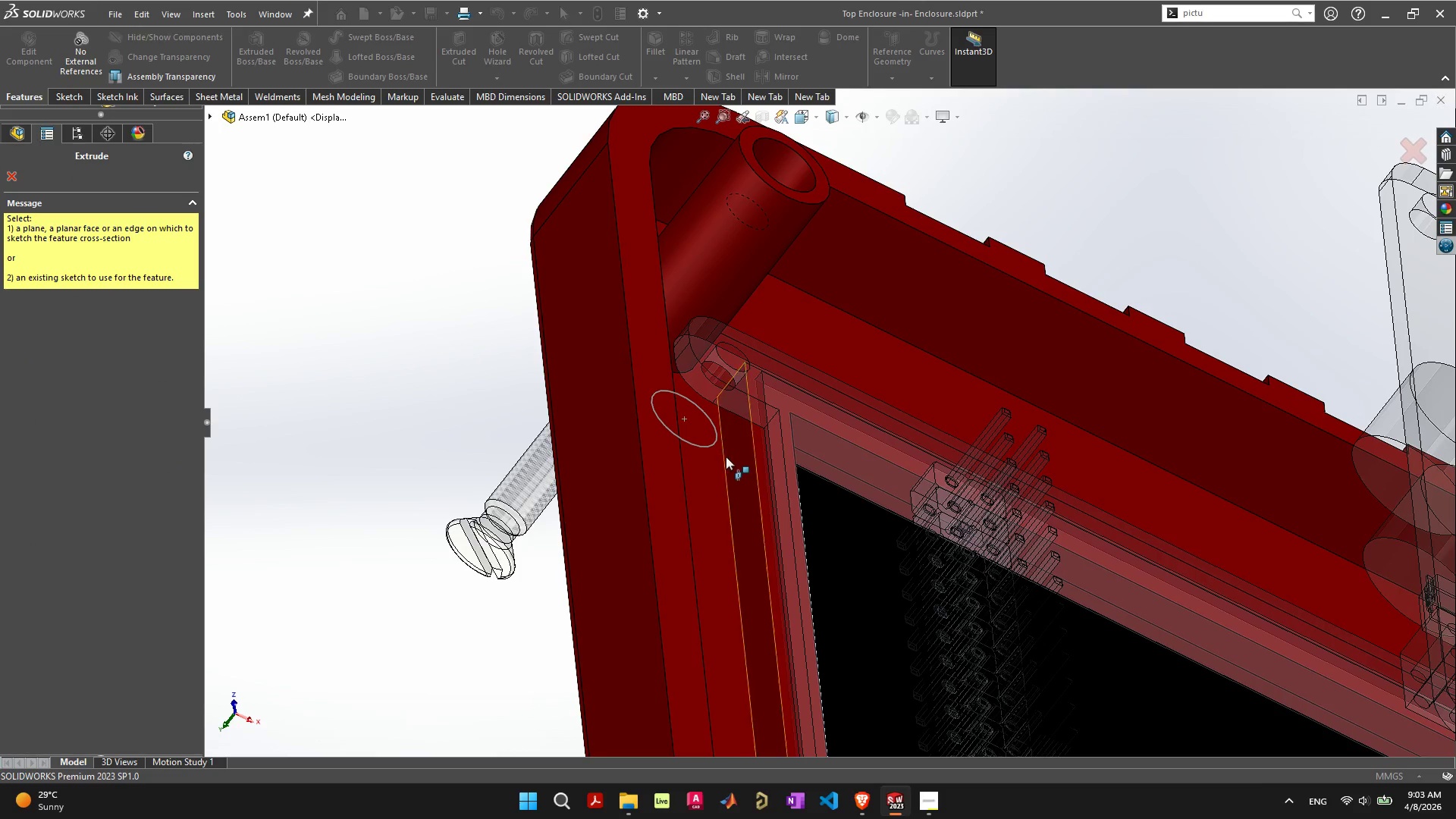 
left_click([712, 448])
 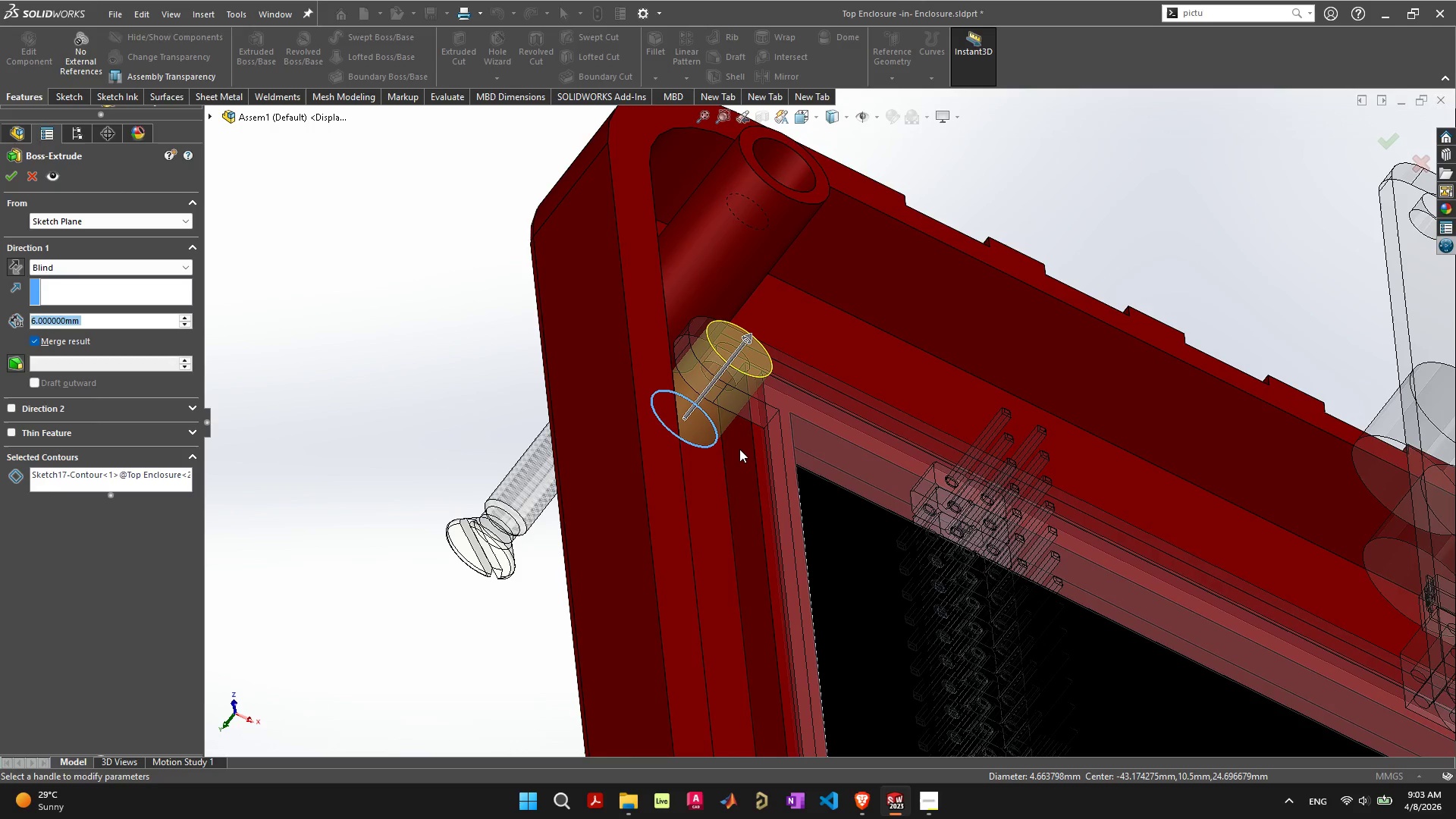 
wait(6.42)
 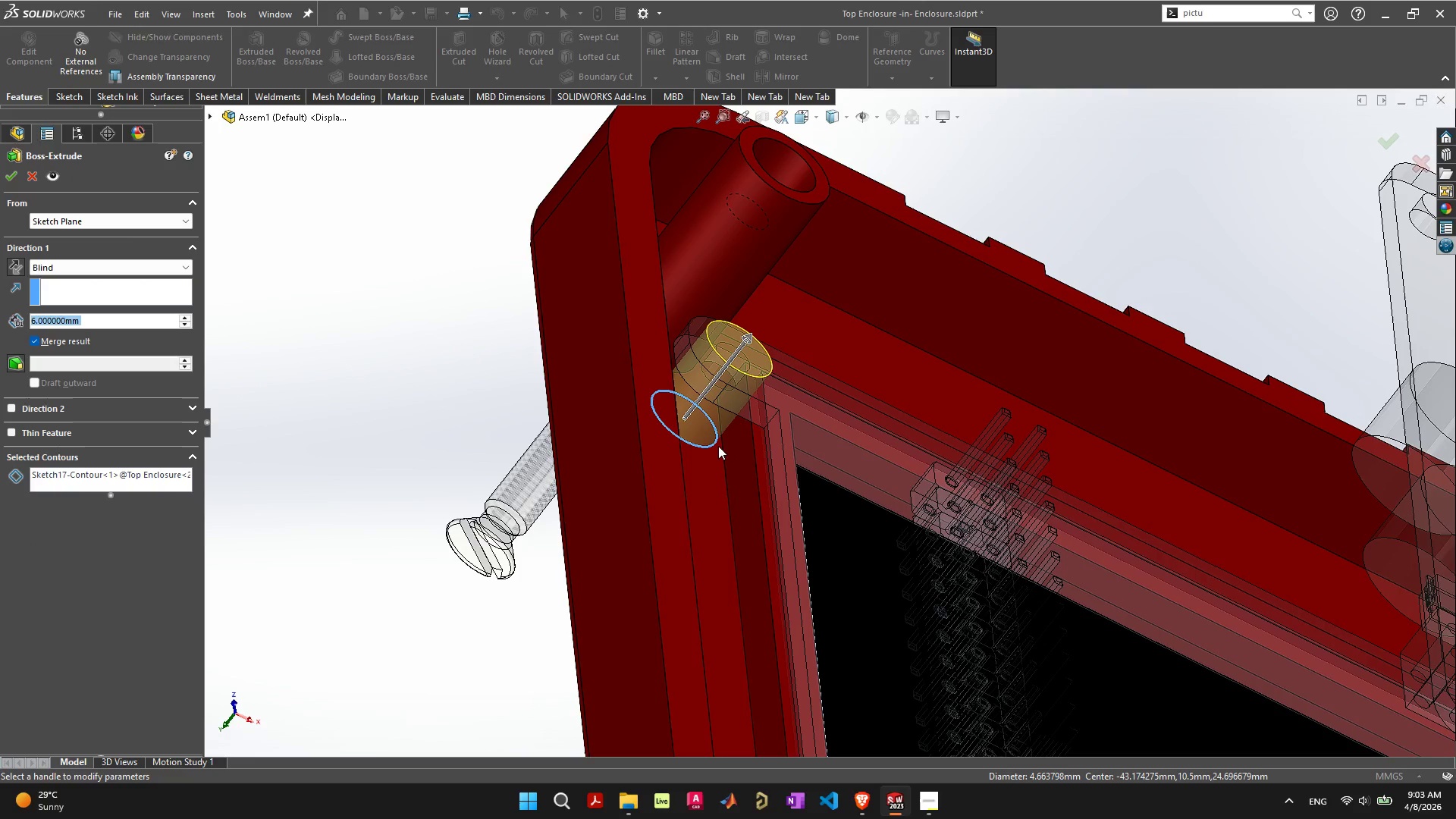 
left_click([114, 266])
 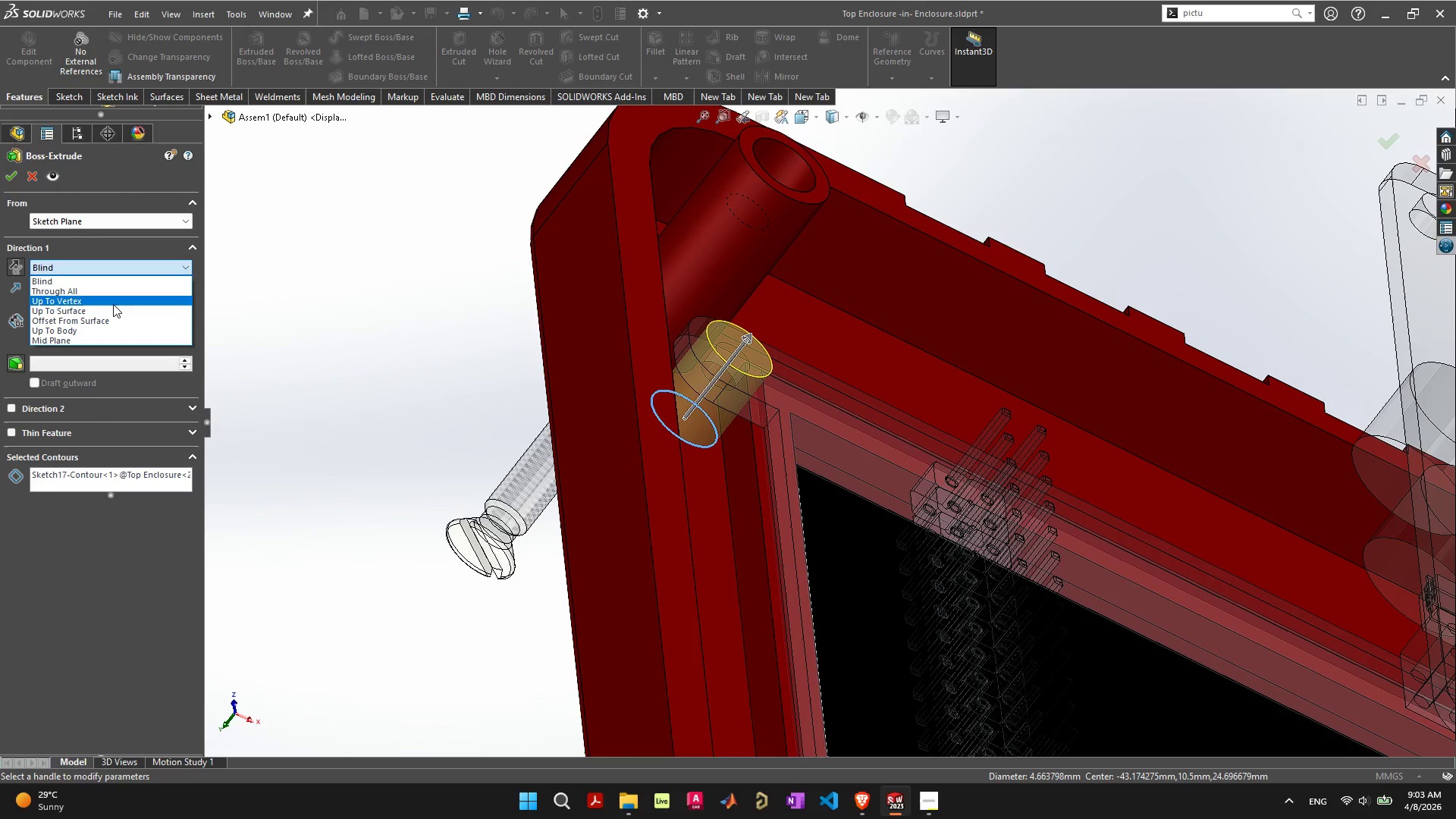 
wait(9.41)
 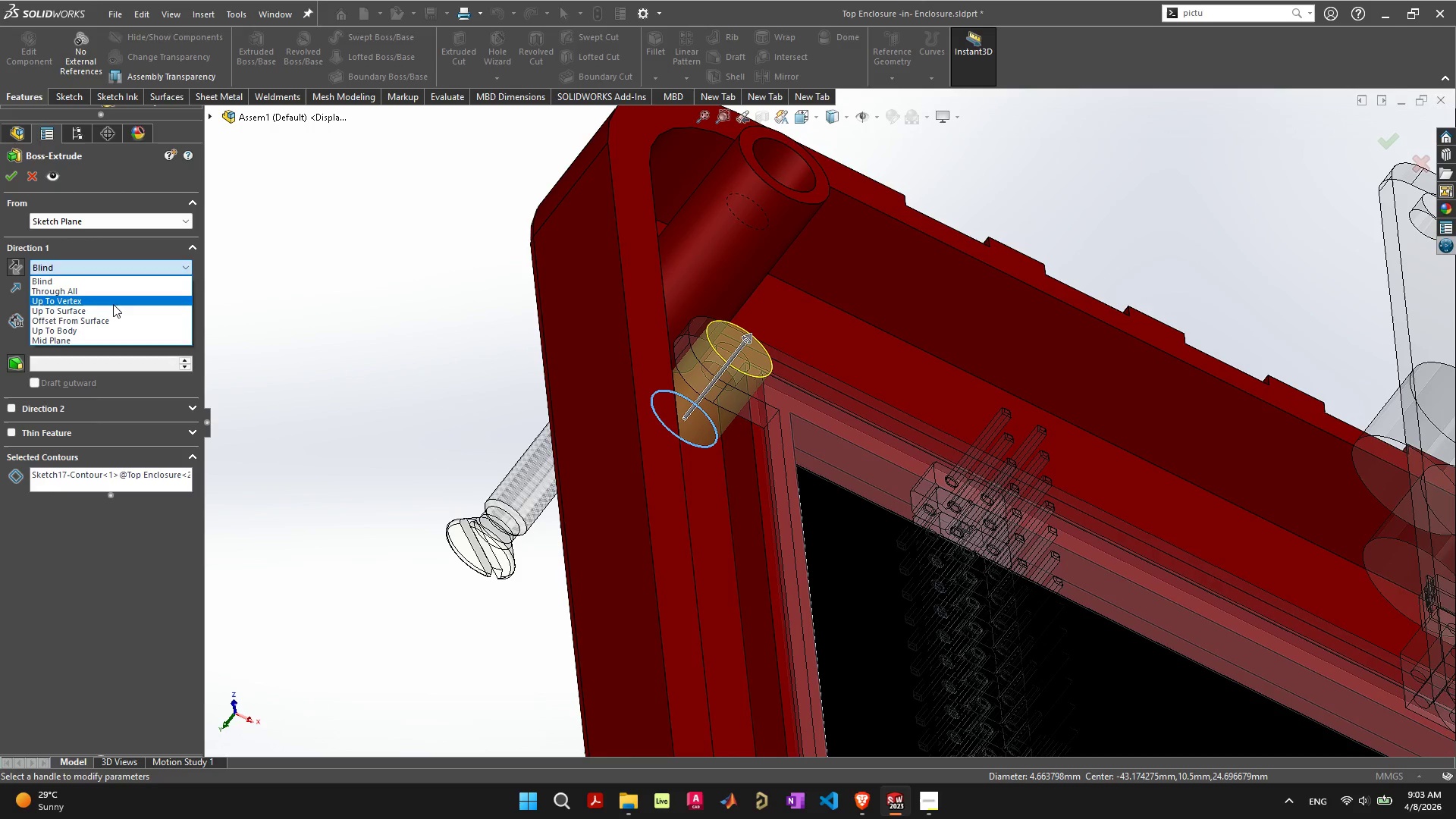 
left_click([115, 311])
 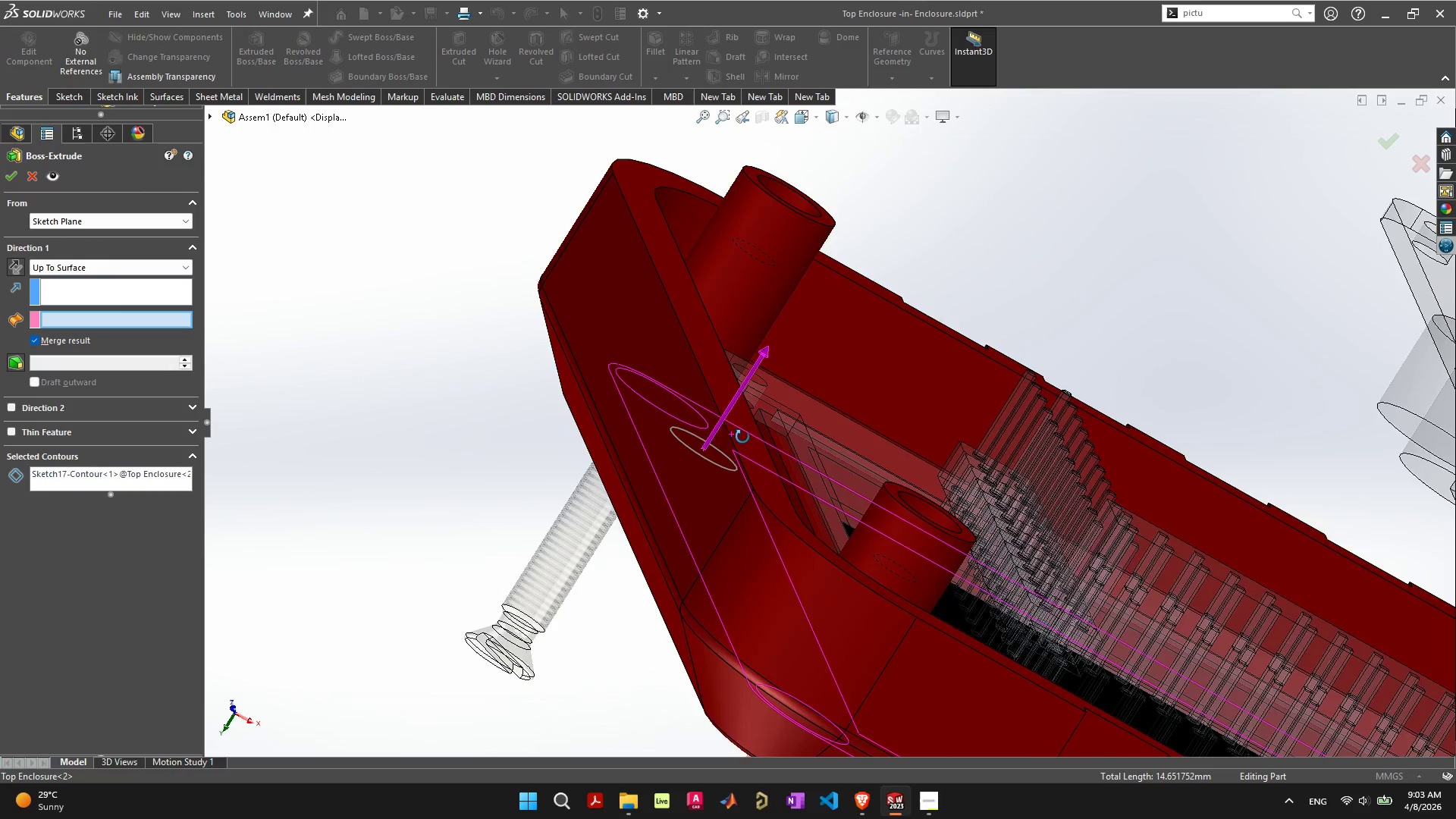 
wait(9.73)
 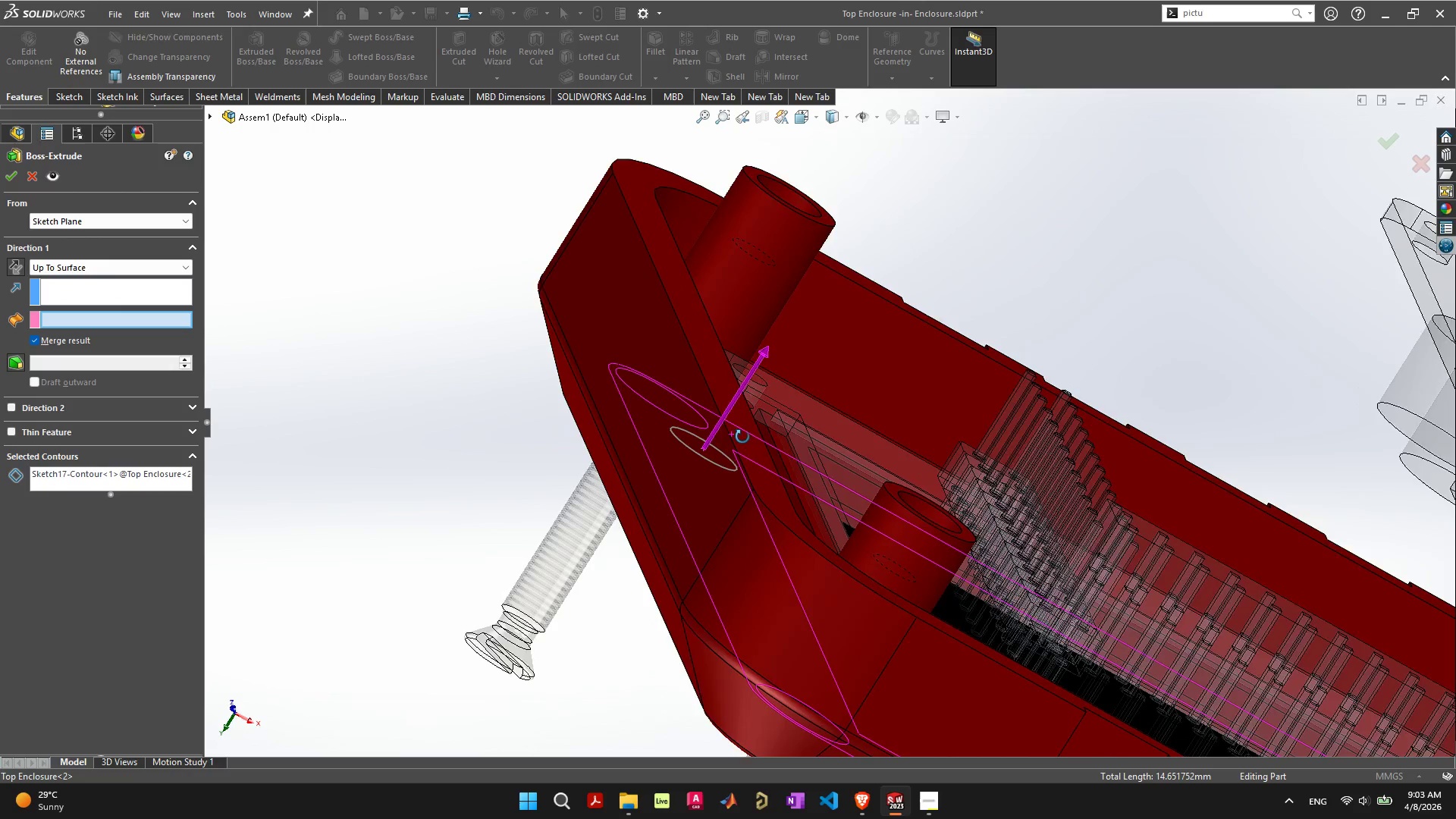 
scroll: coordinate [793, 454], scroll_direction: up, amount: 12.0
 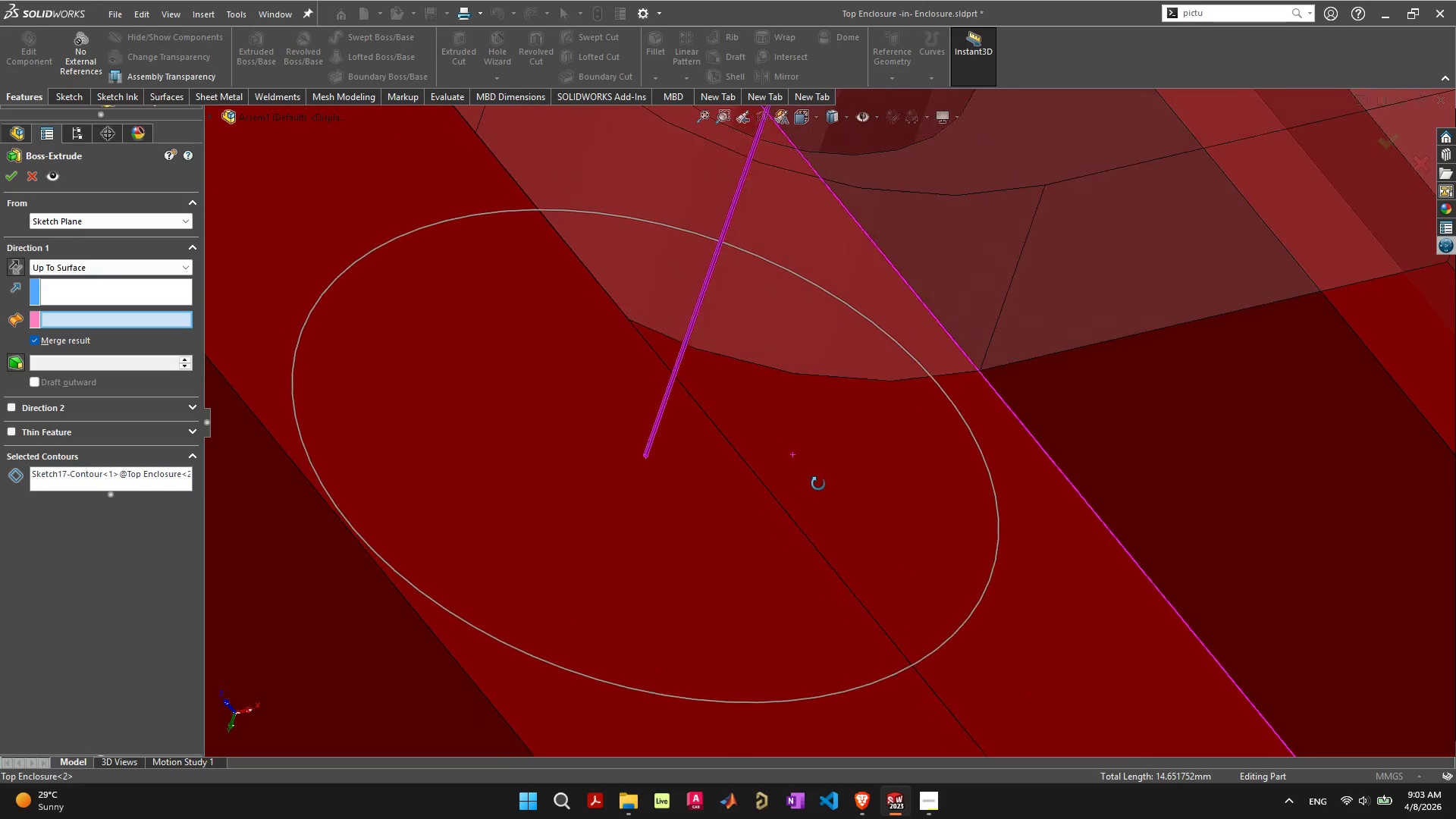 
scroll: coordinate [814, 484], scroll_direction: down, amount: 9.0
 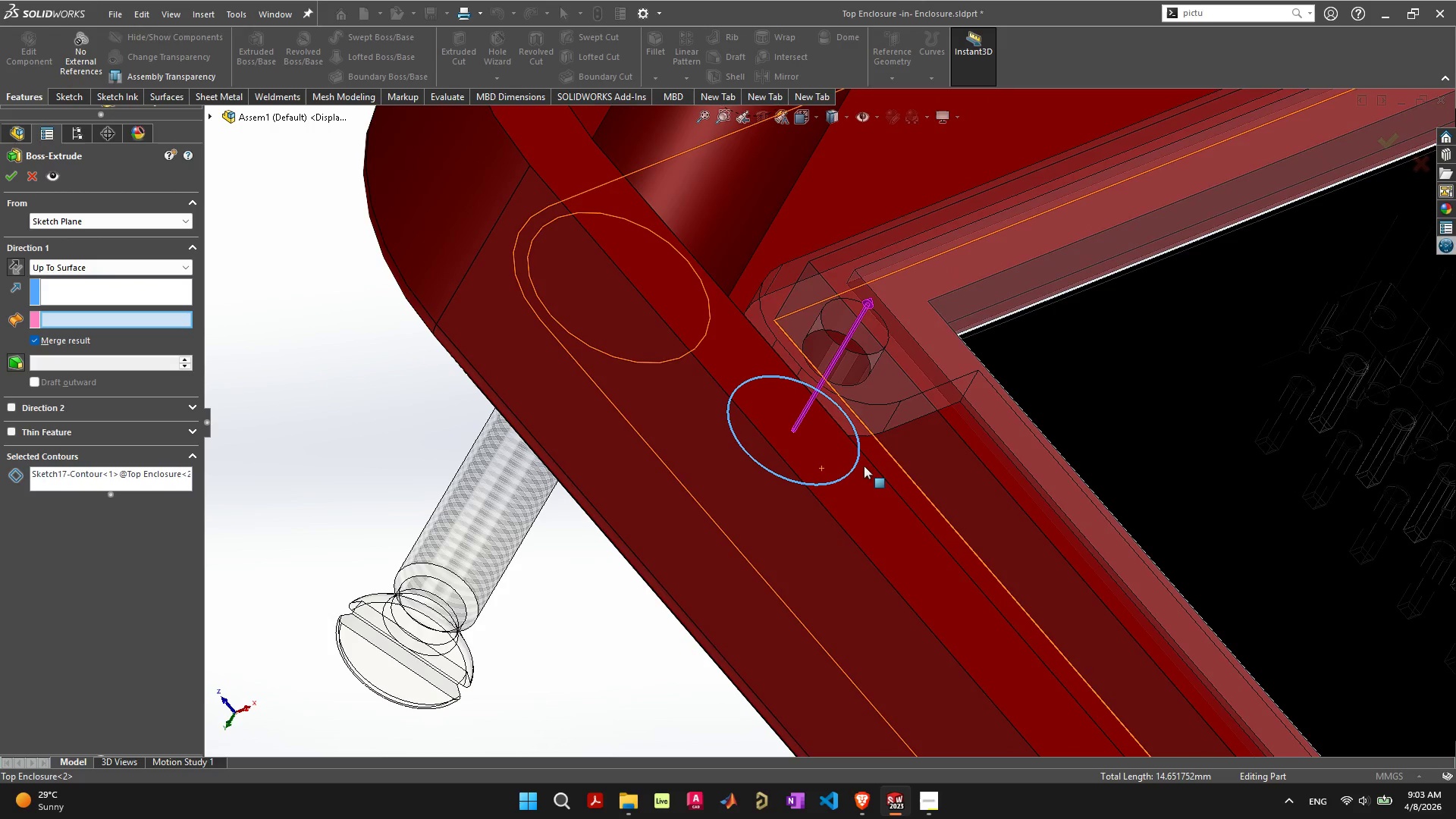 
left_click([91, 268])
 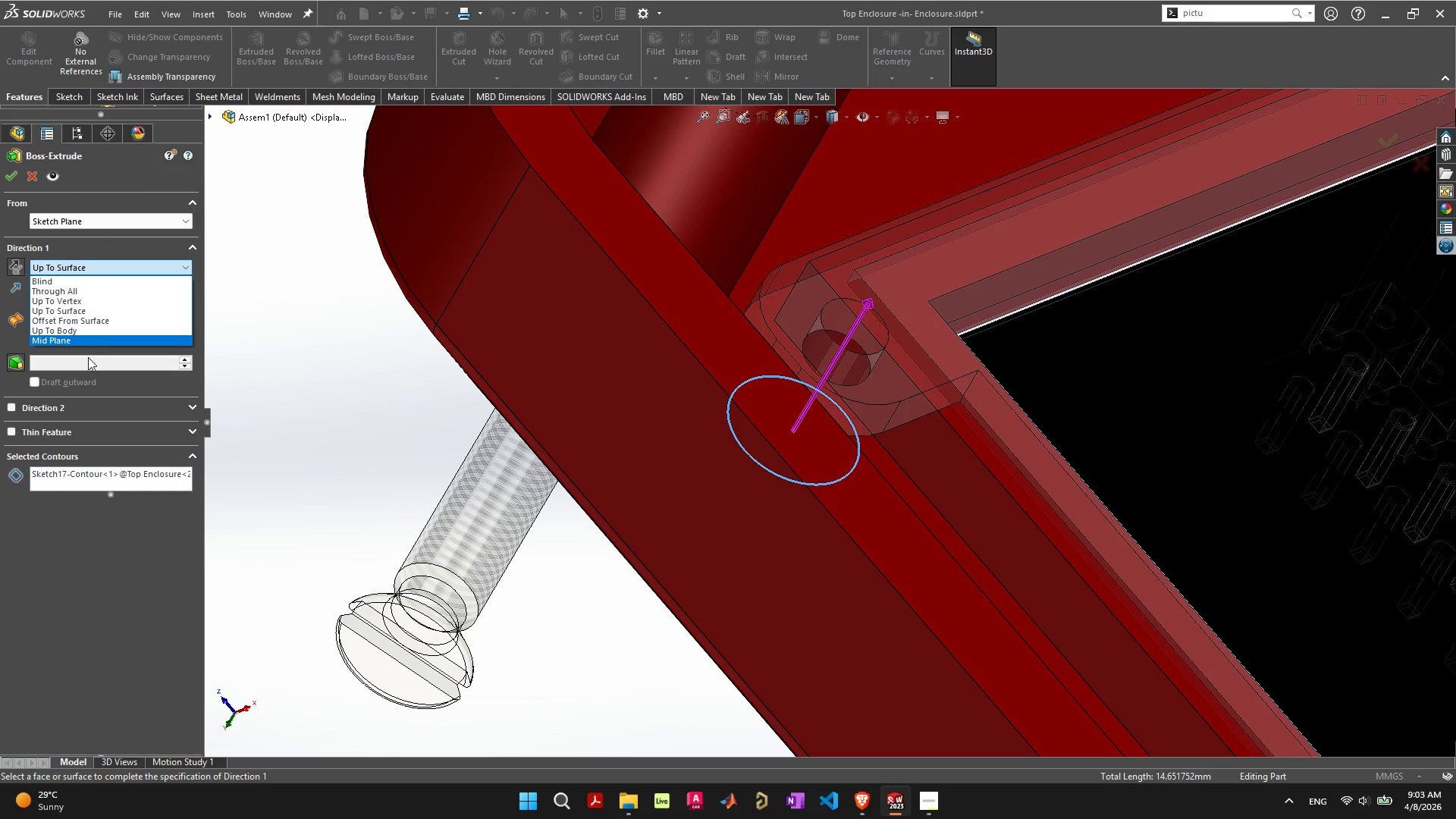 
left_click([97, 335])
 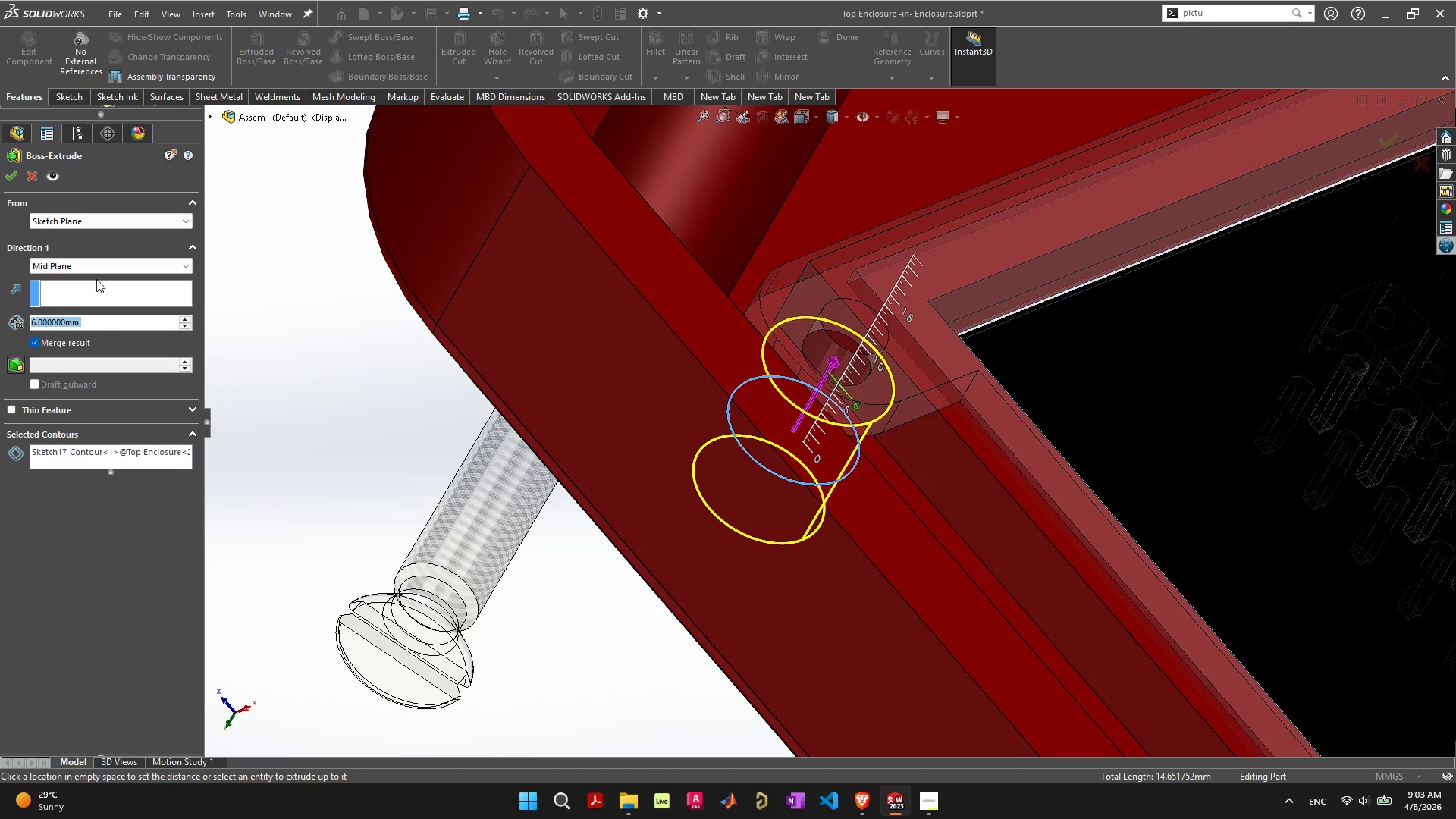 
left_click([97, 268])
 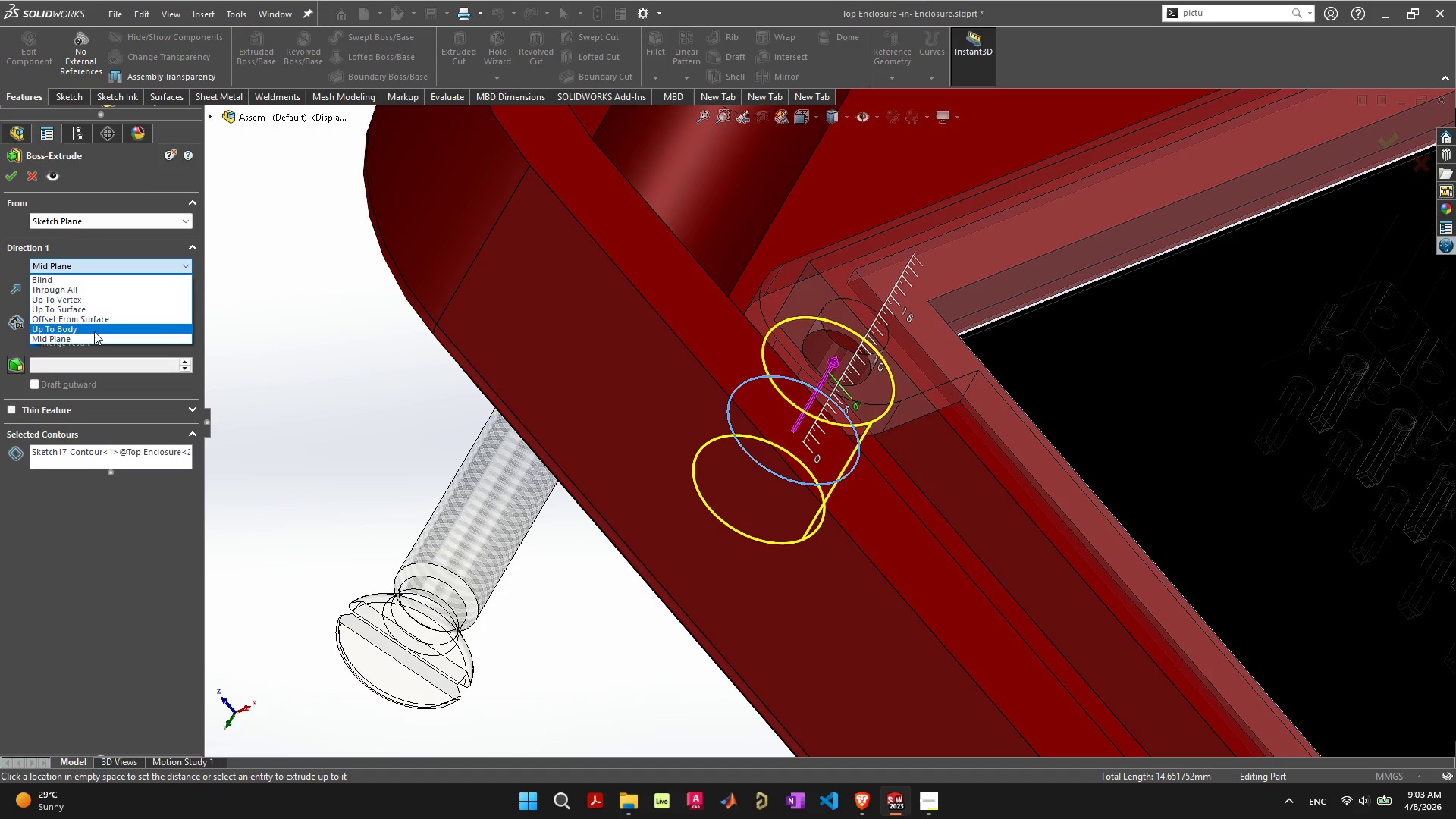 
left_click([94, 331])
 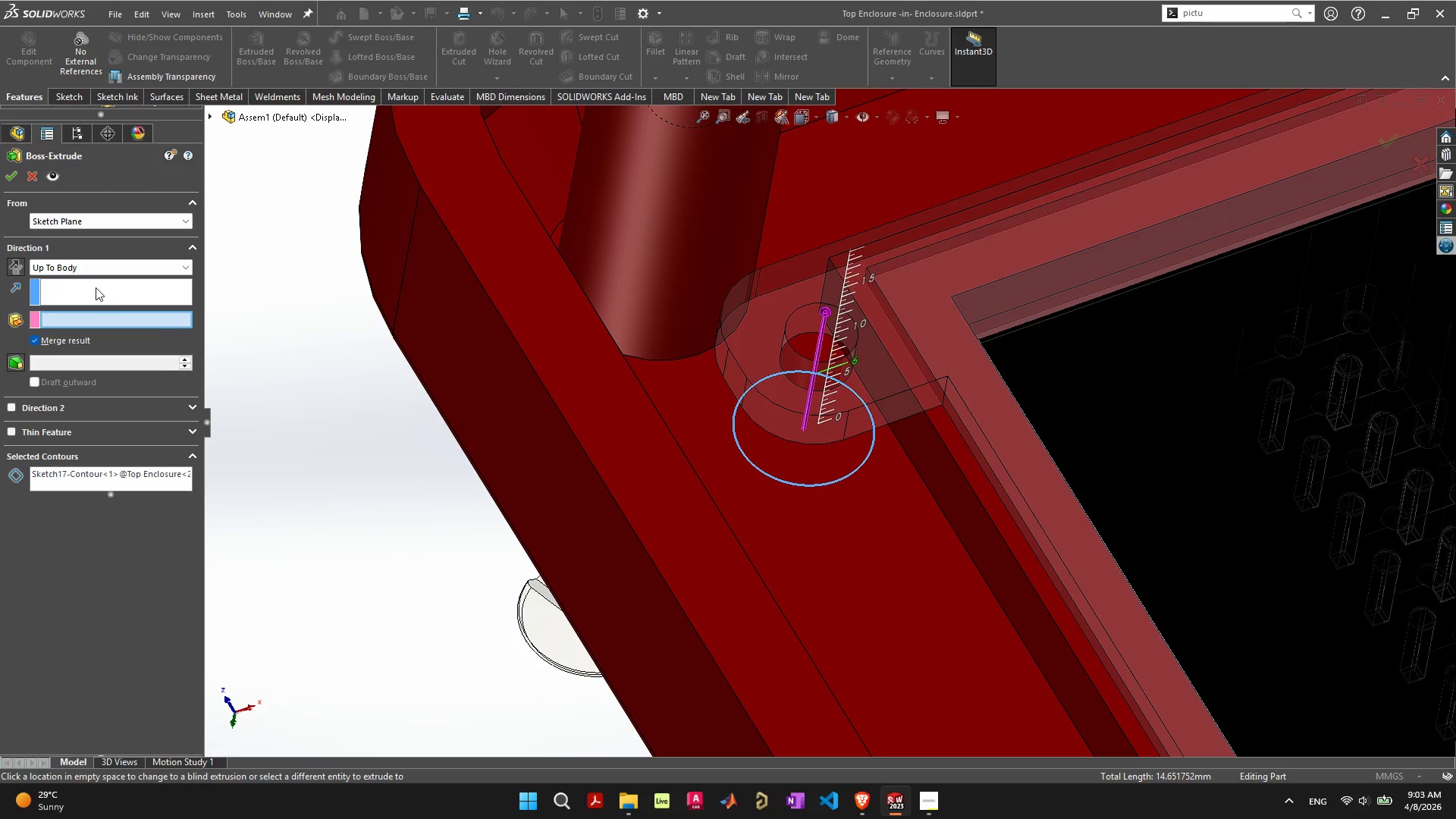 
wait(6.39)
 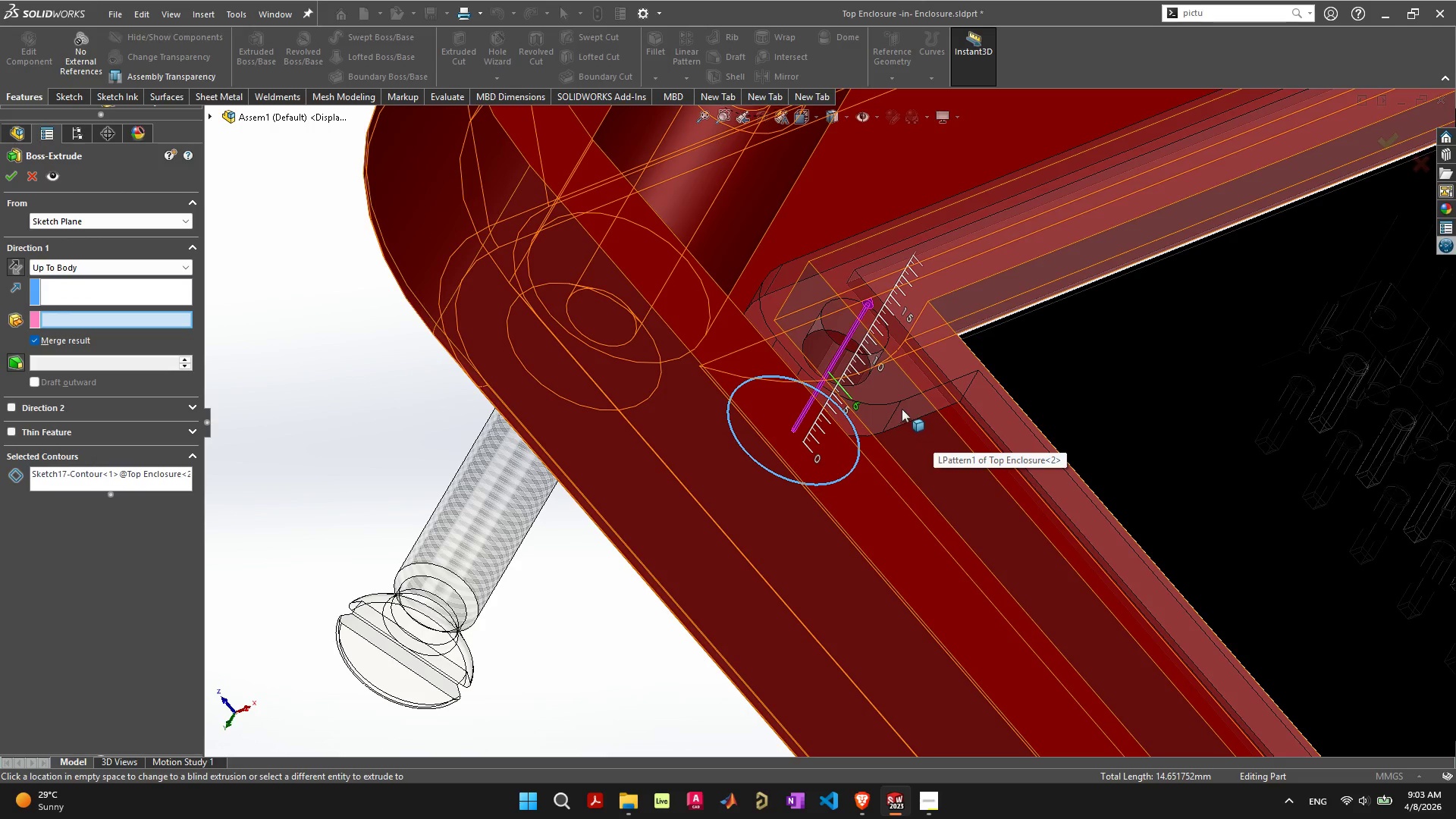 
left_click([30, 175])
 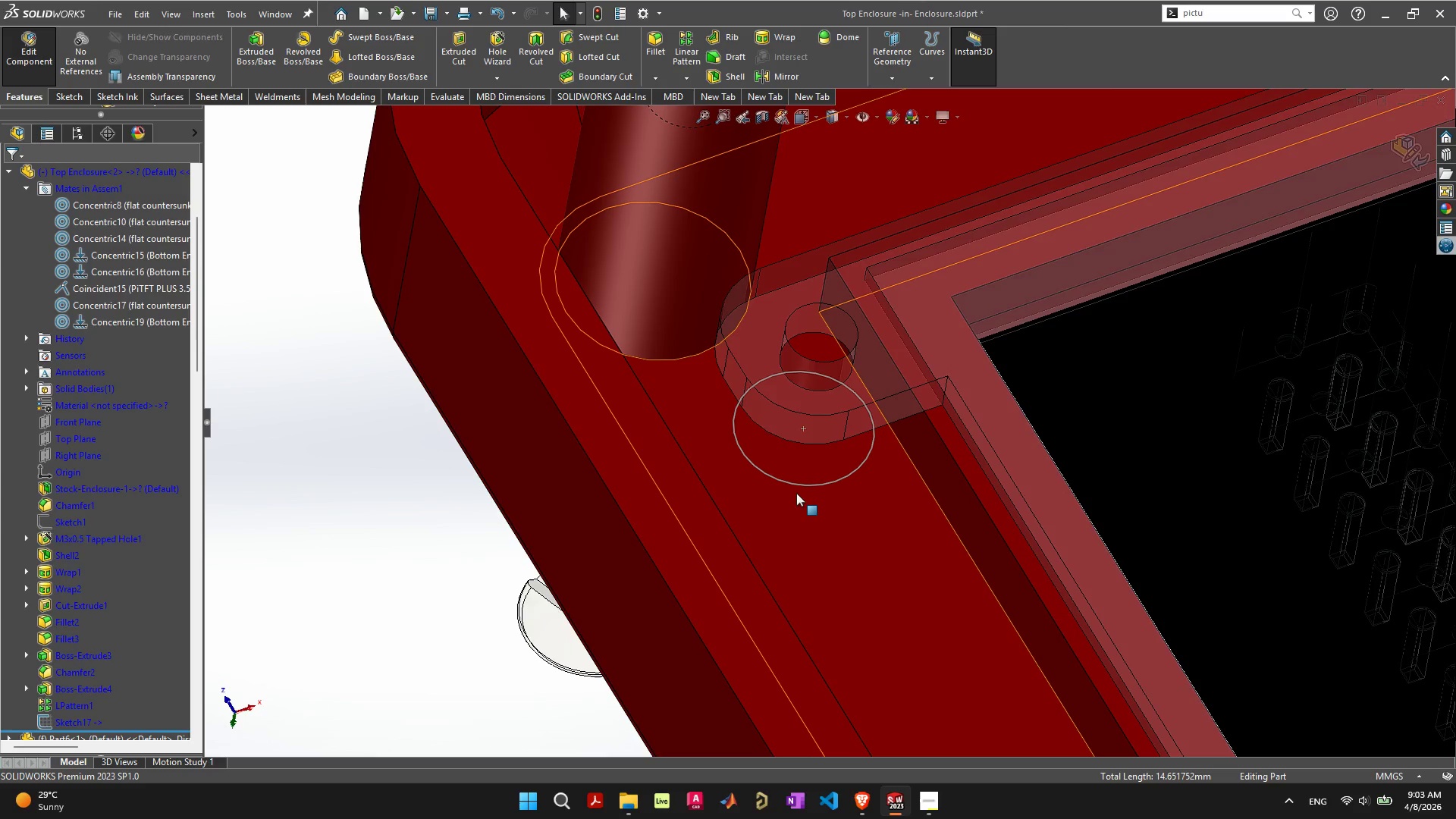 
left_click([796, 481])
 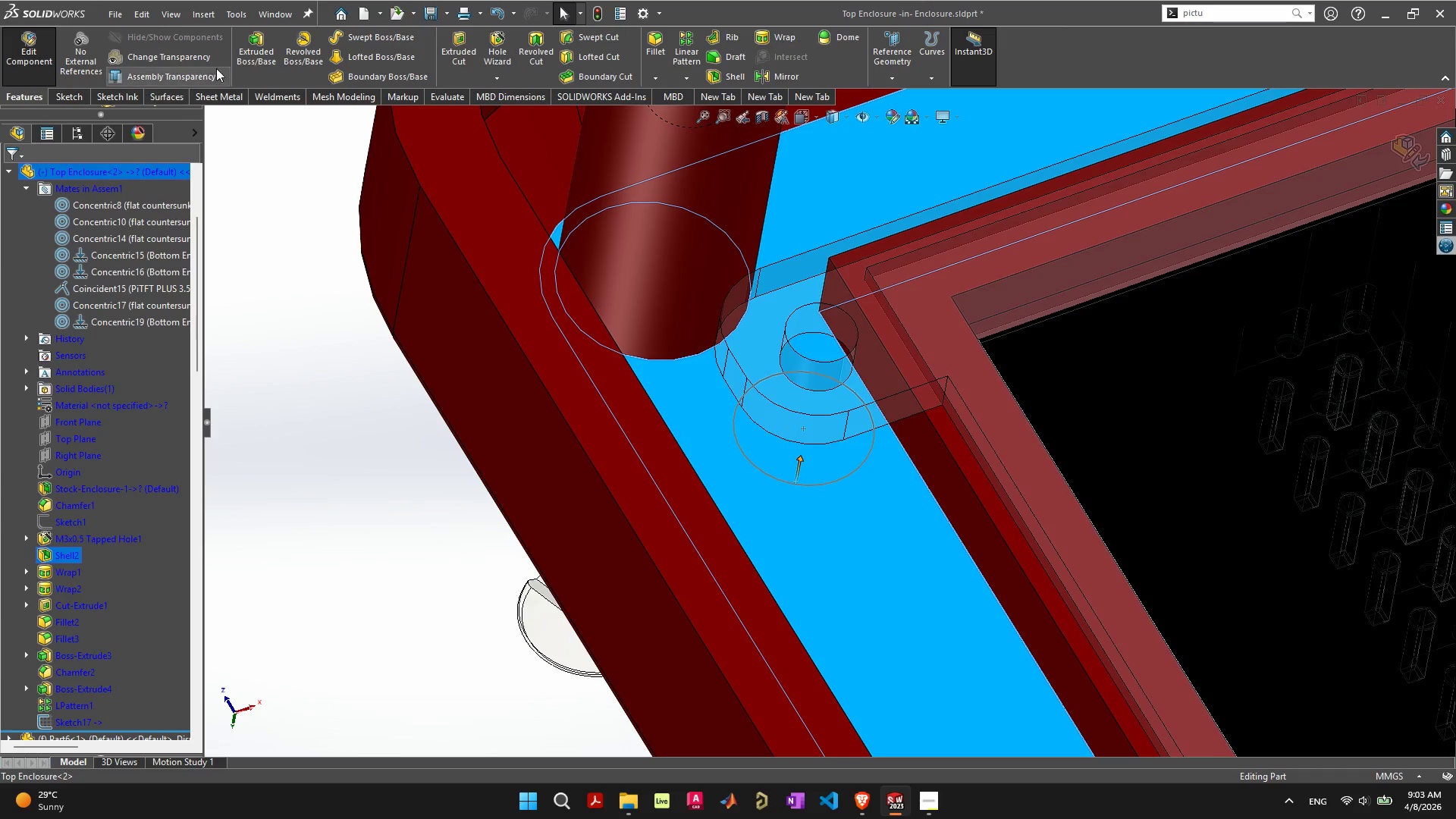 
left_click([249, 46])
 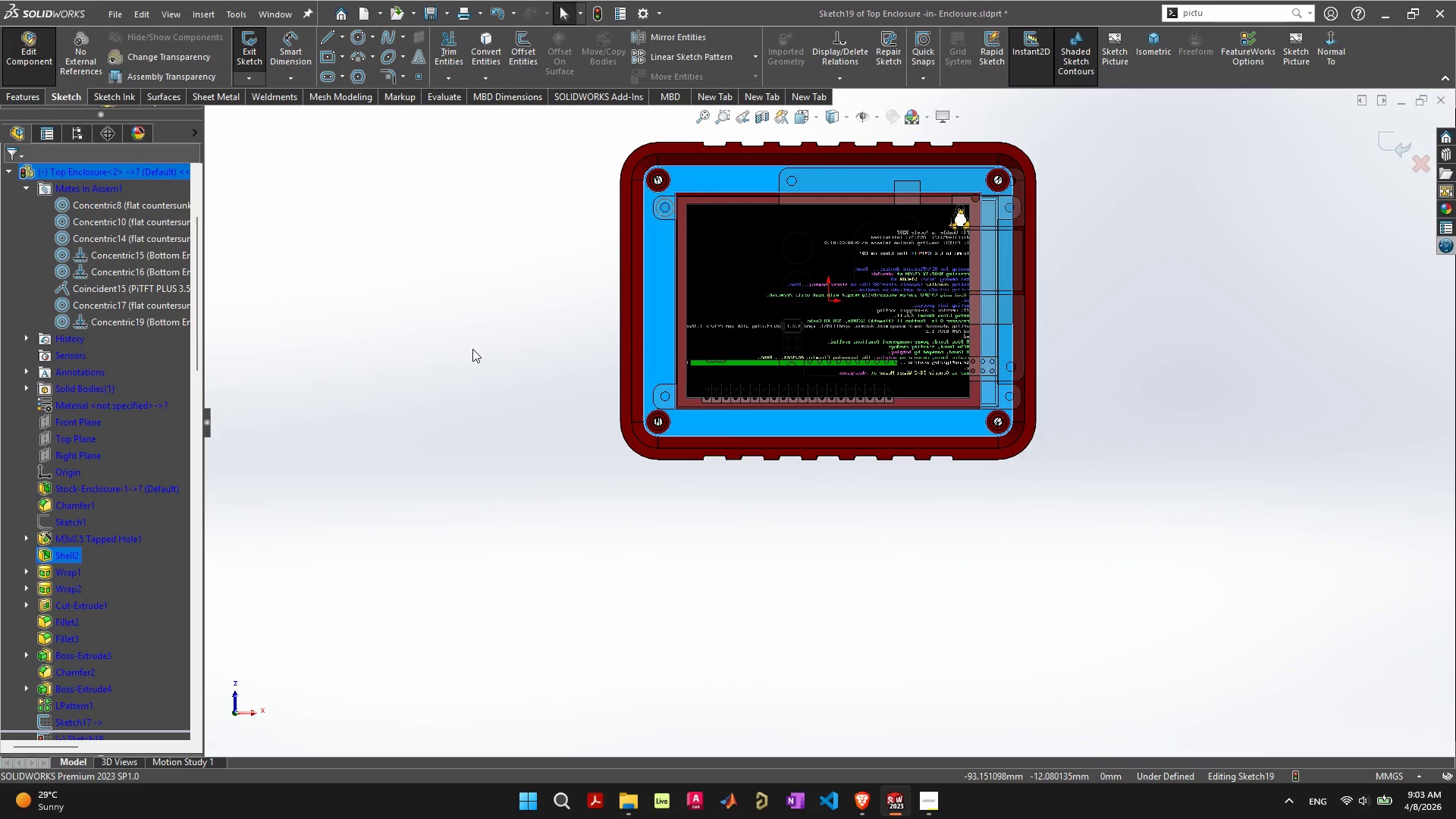 
left_click([404, 447])
 